 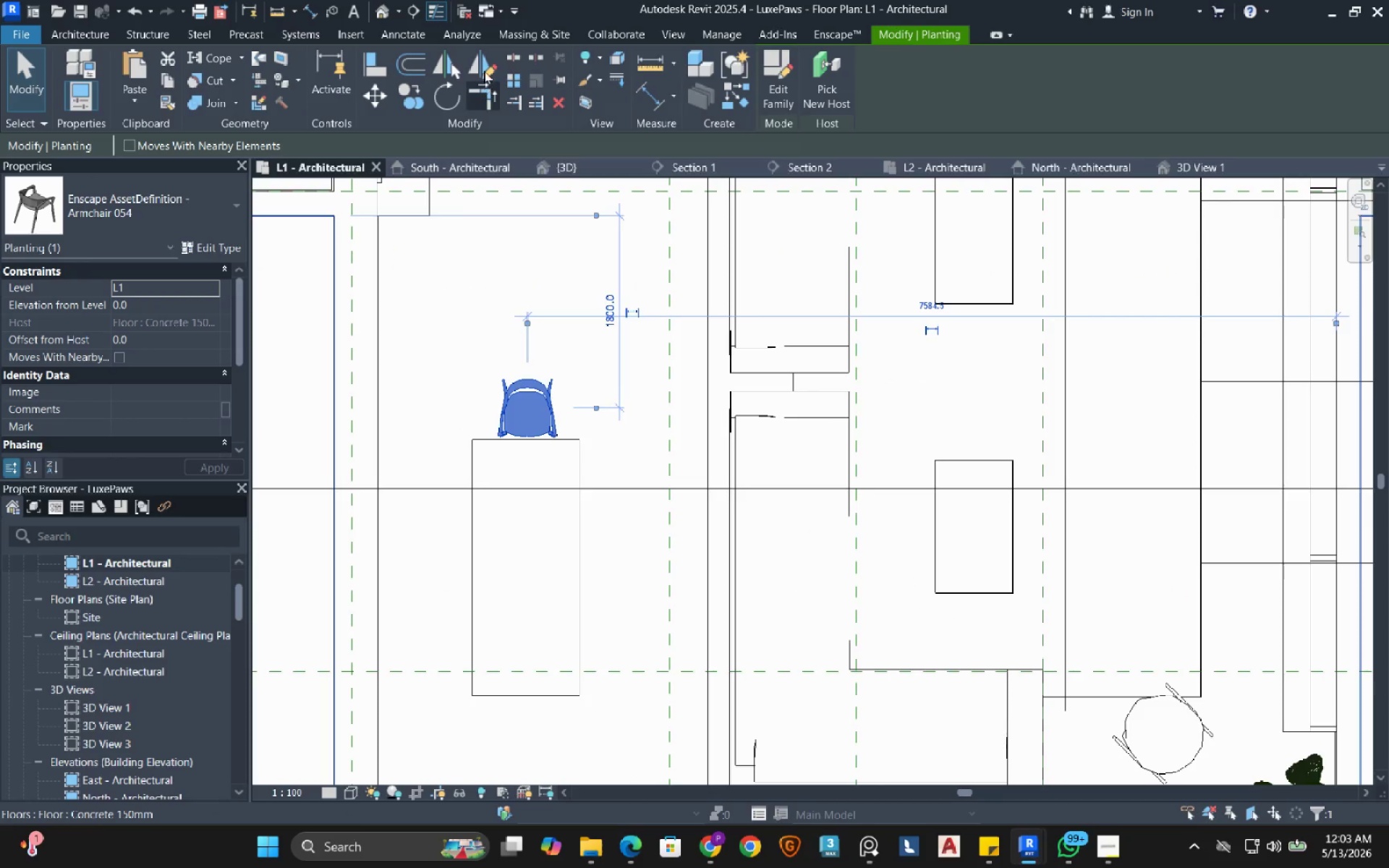 
double_click([598, 567])
 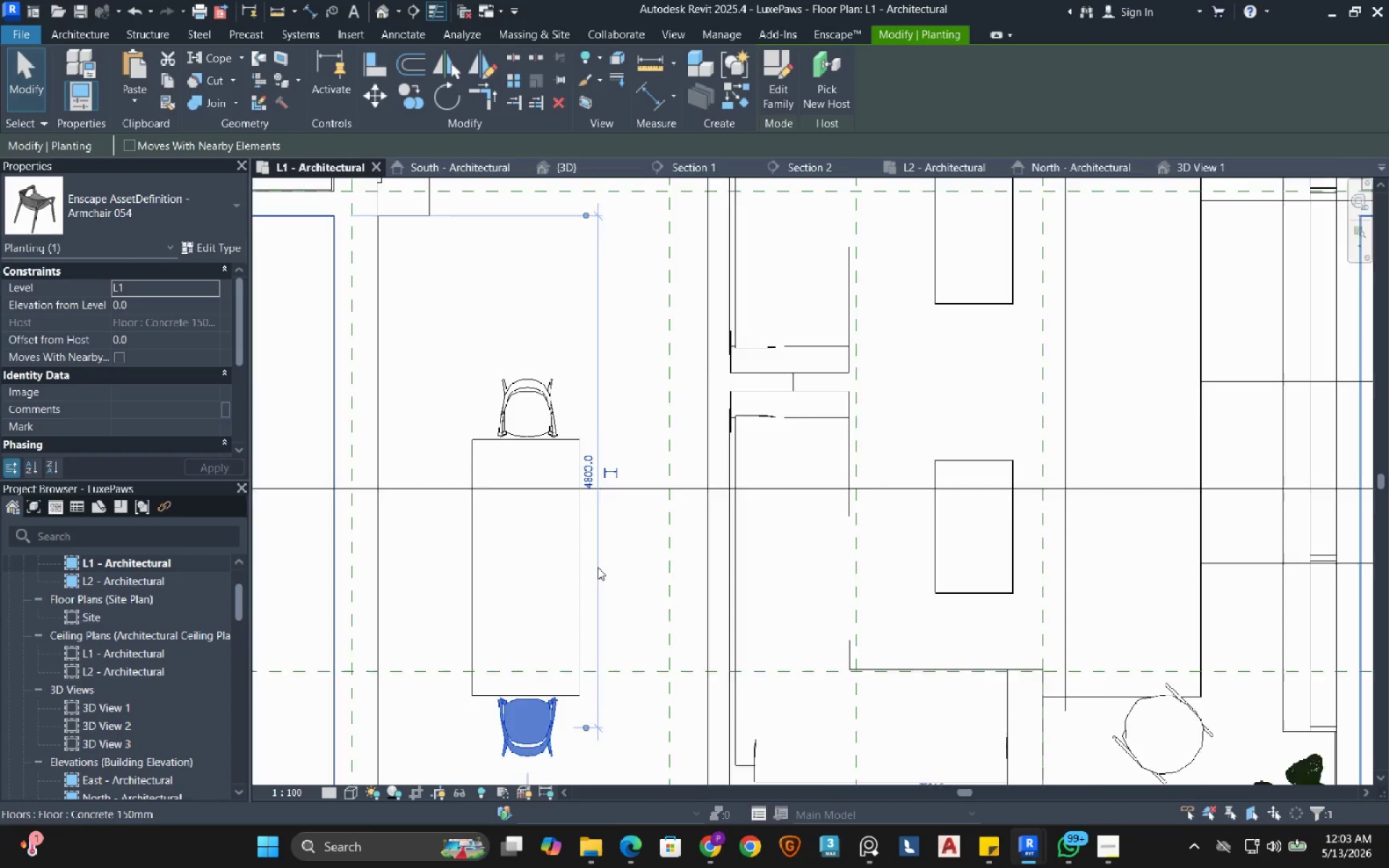 
scroll: coordinate [598, 567], scroll_direction: down, amount: 2.0
 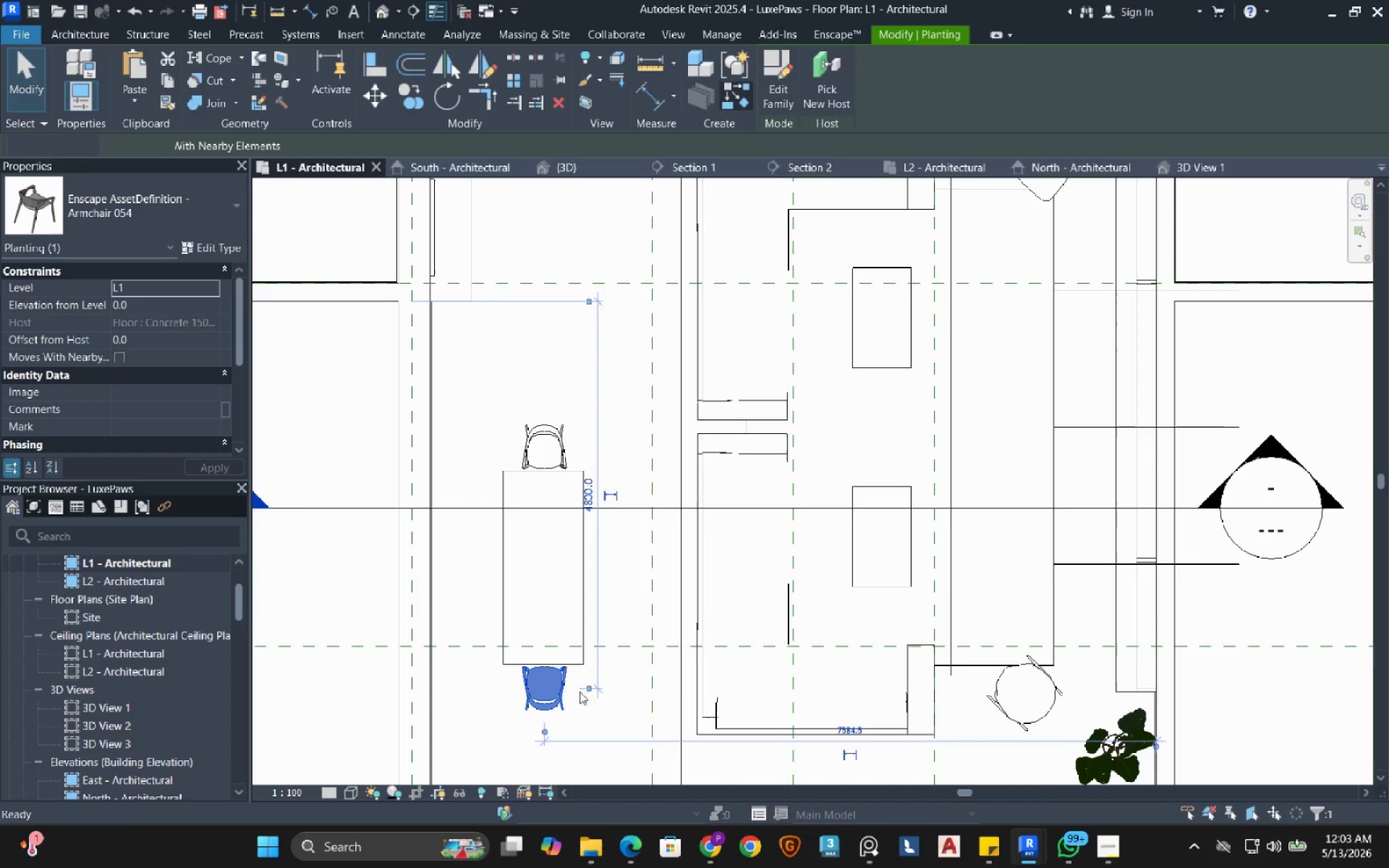 
scroll: coordinate [615, 597], scroll_direction: up, amount: 2.0
 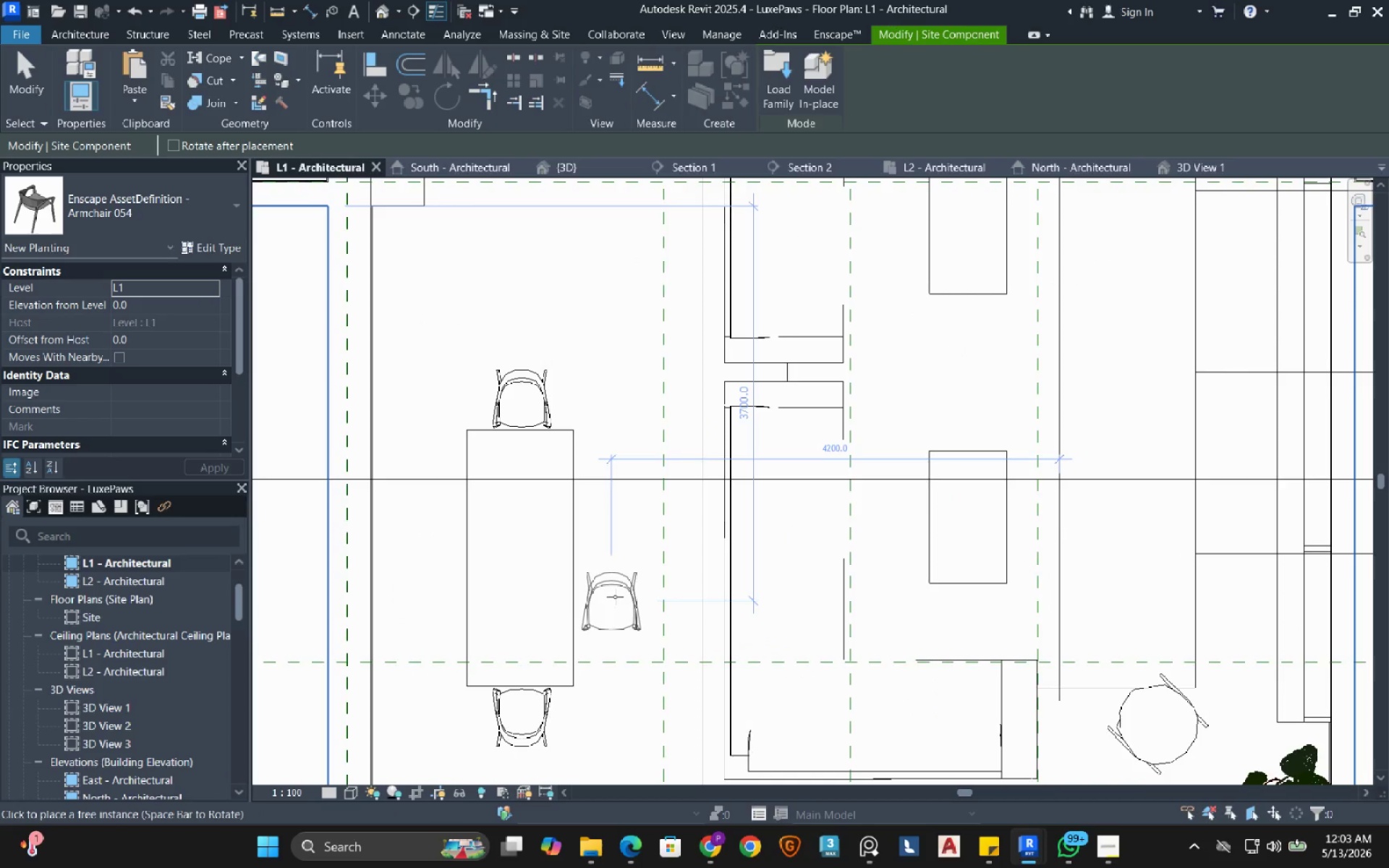 
key(Space)
 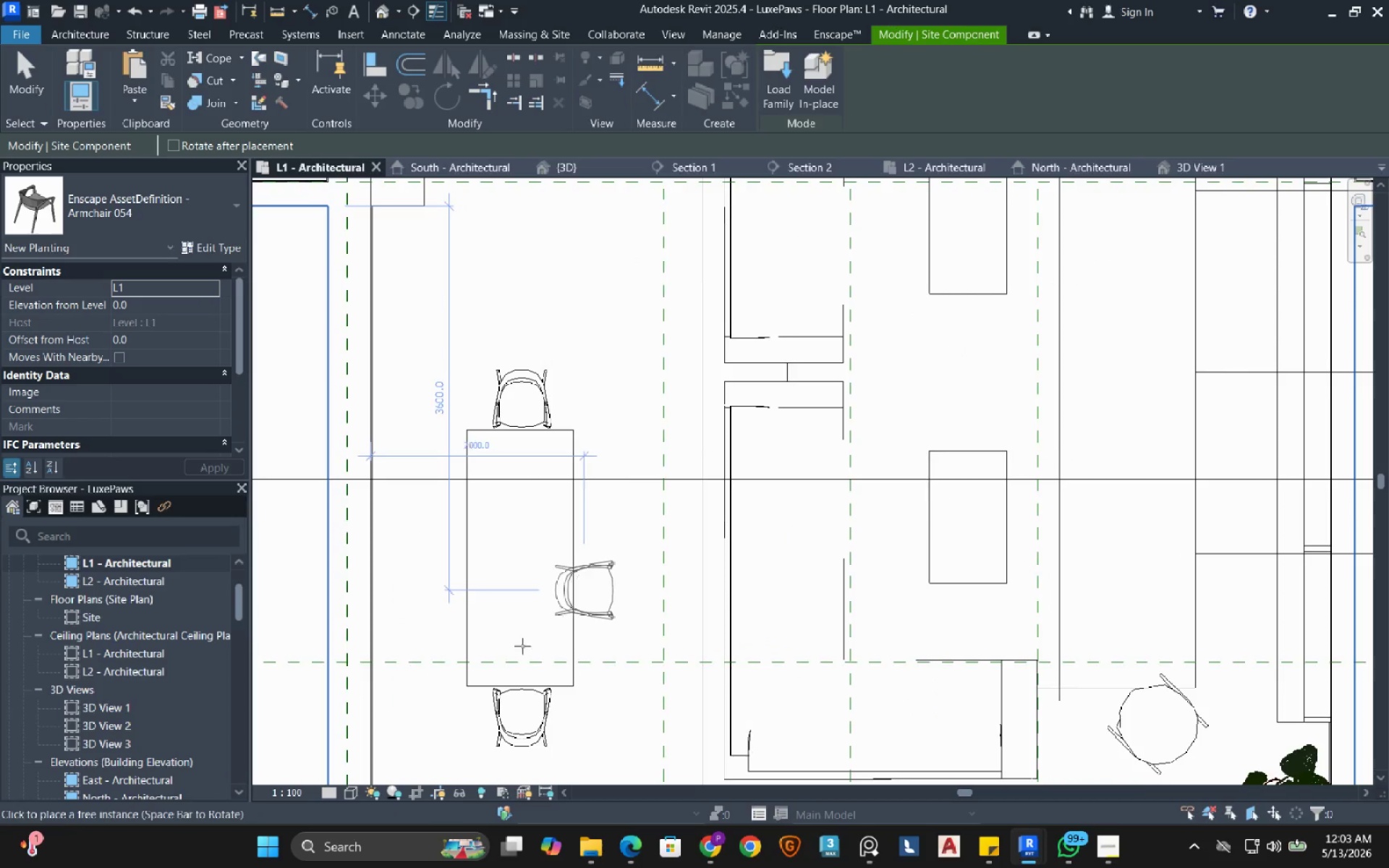 
scroll: coordinate [449, 678], scroll_direction: up, amount: 4.0
 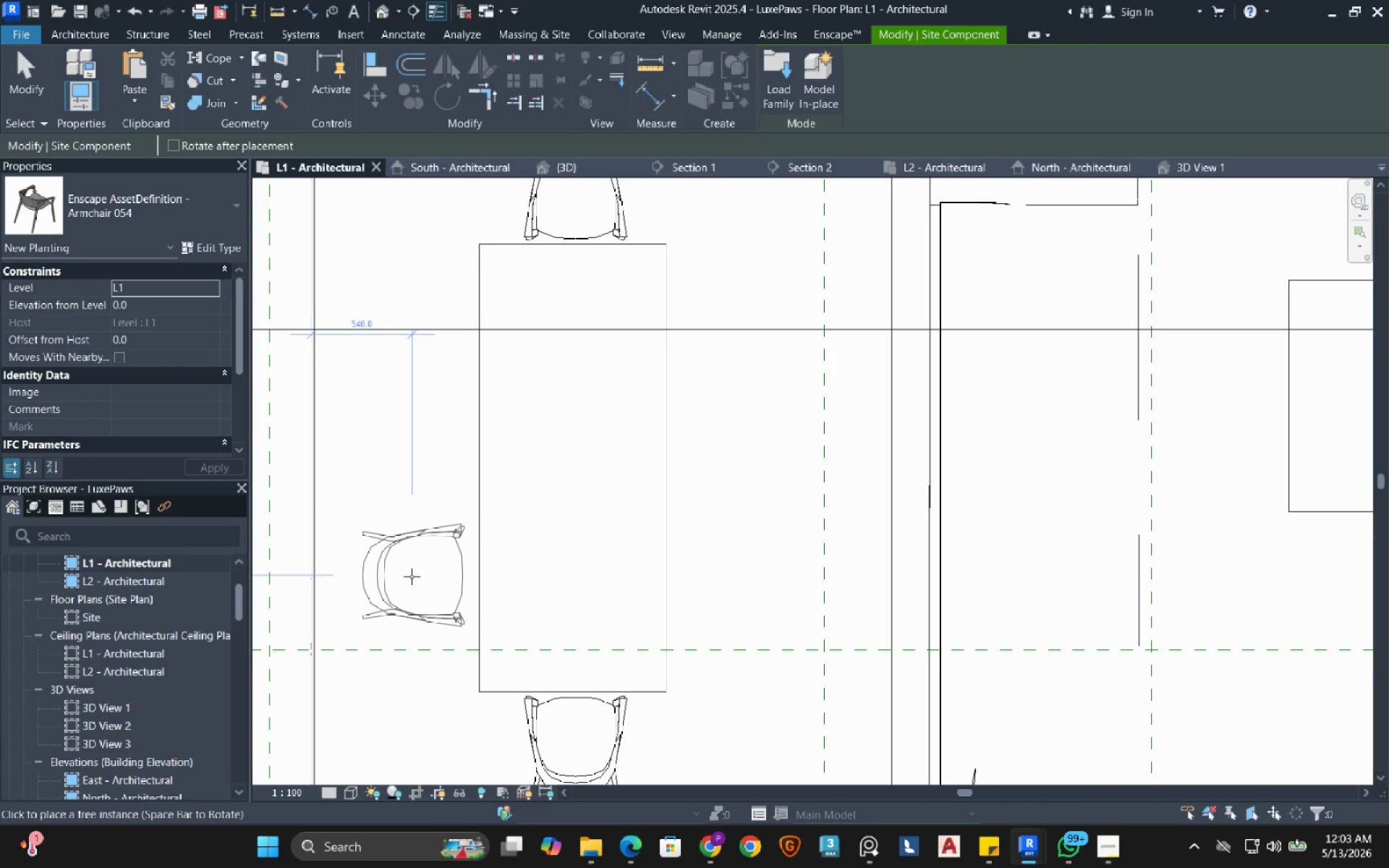 
left_click([413, 576])
 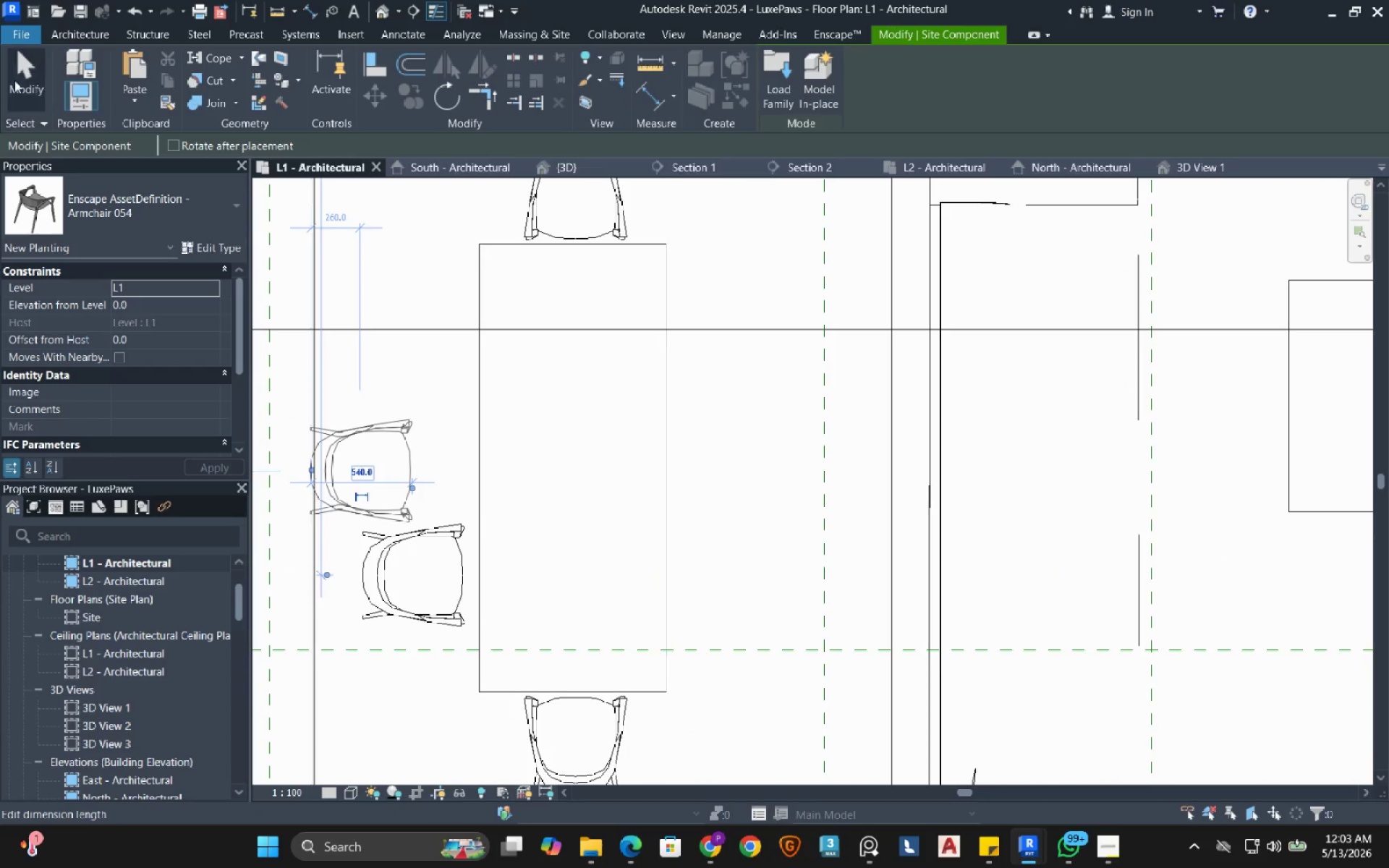 
left_click([20, 60])
 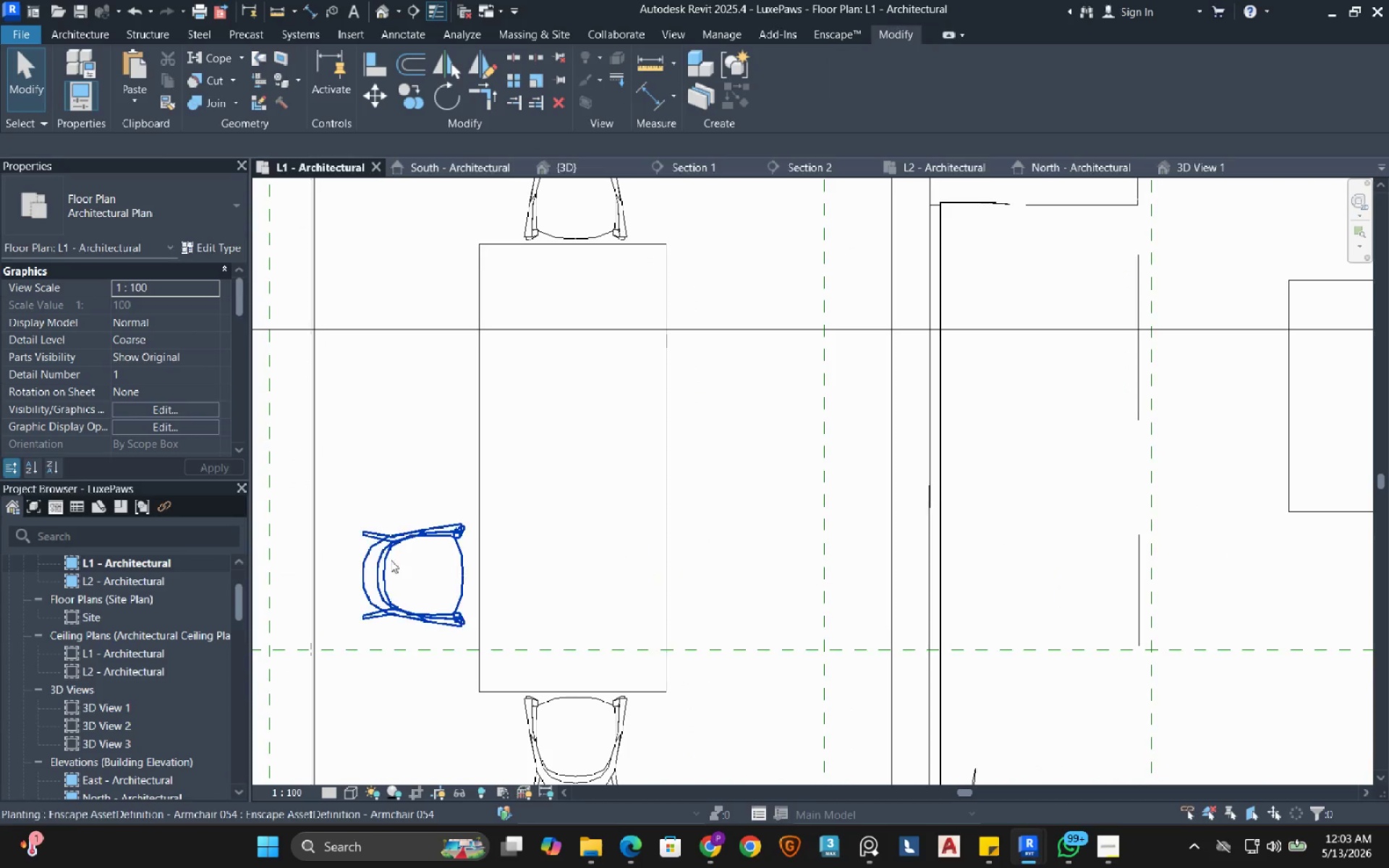 
left_click([388, 574])
 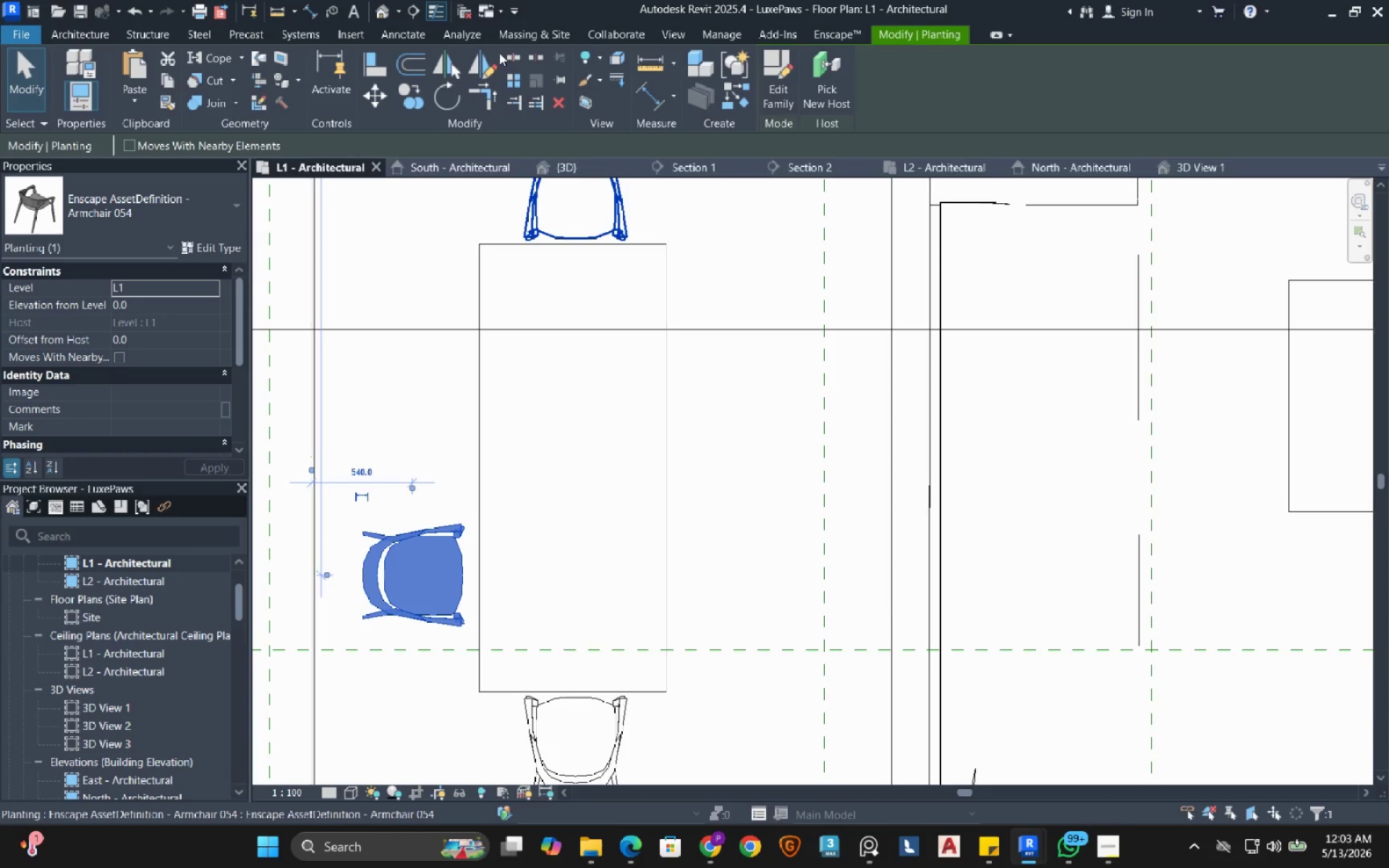 
left_click([490, 65])
 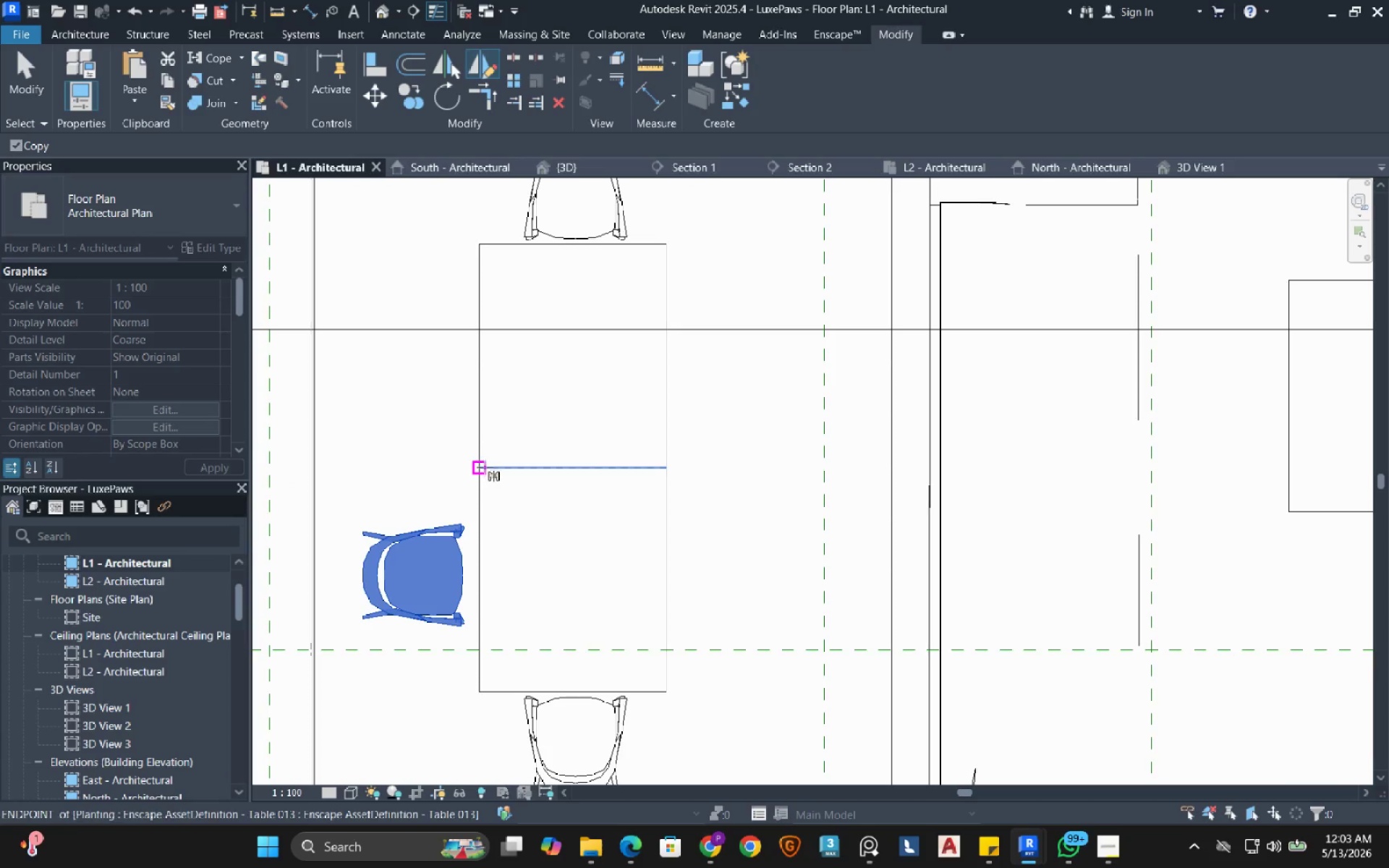 
left_click_drag(start_coordinate=[485, 467], to_coordinate=[456, 467])
 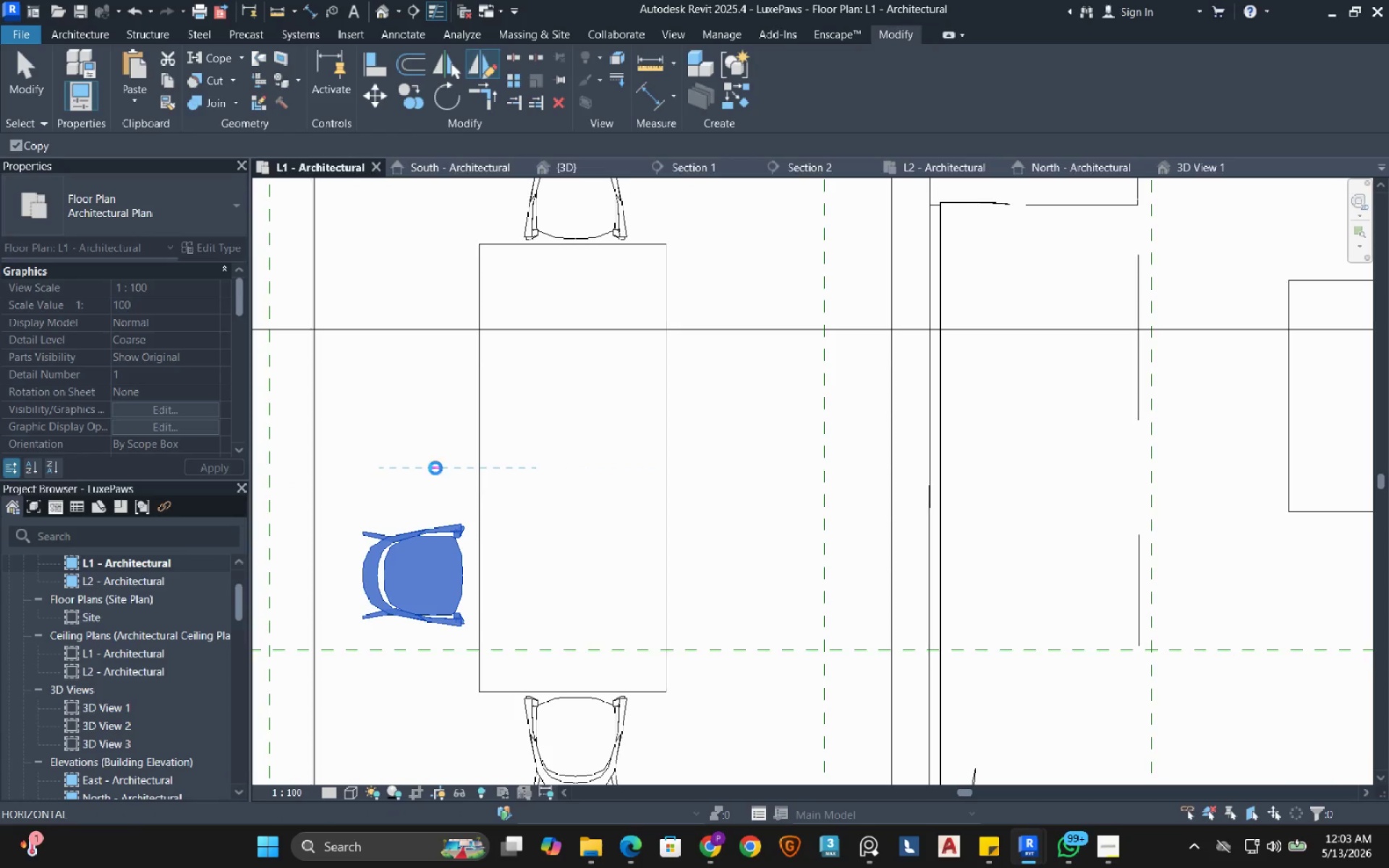 
double_click([436, 468])
 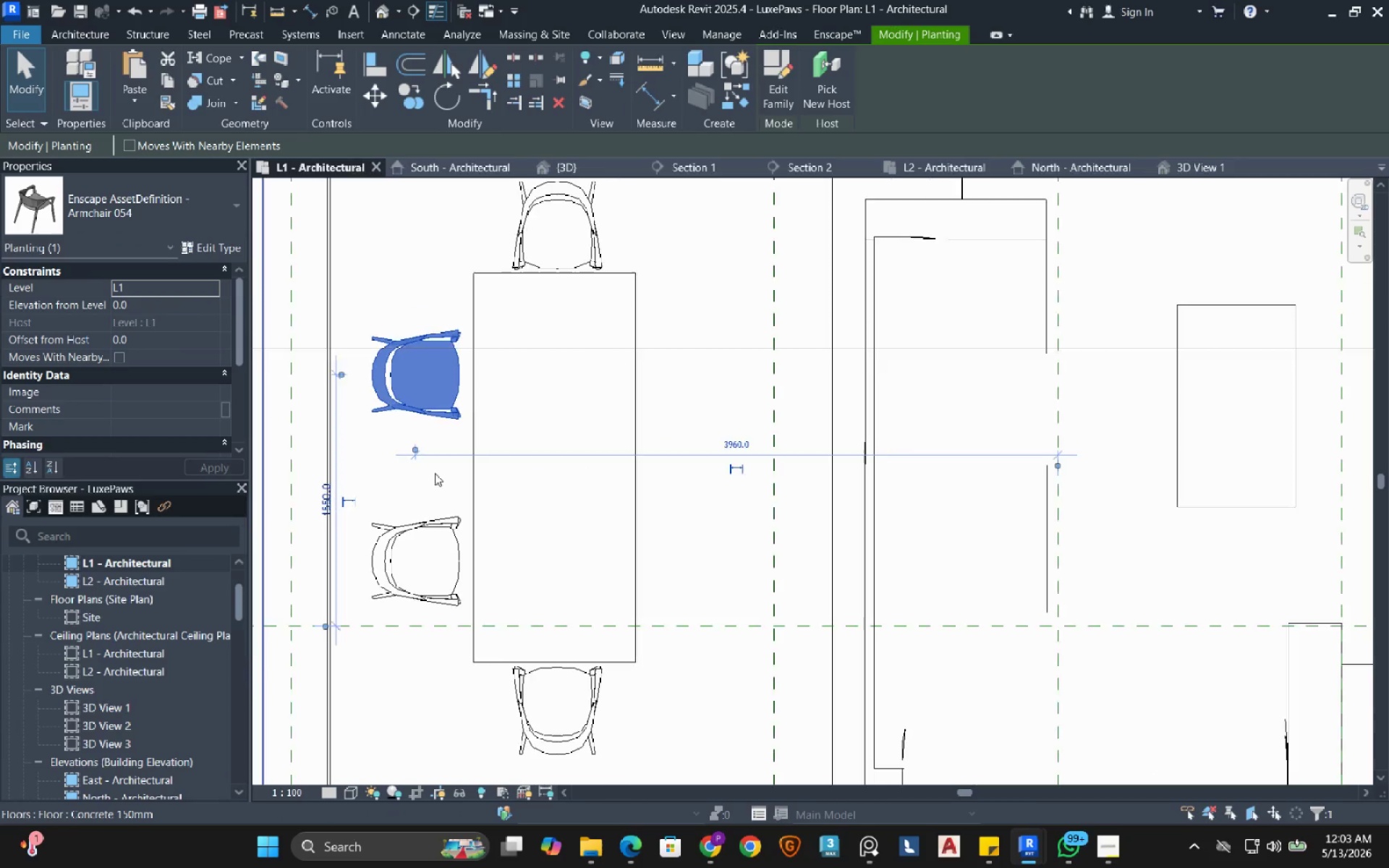 
scroll: coordinate [435, 473], scroll_direction: down, amount: 3.0
 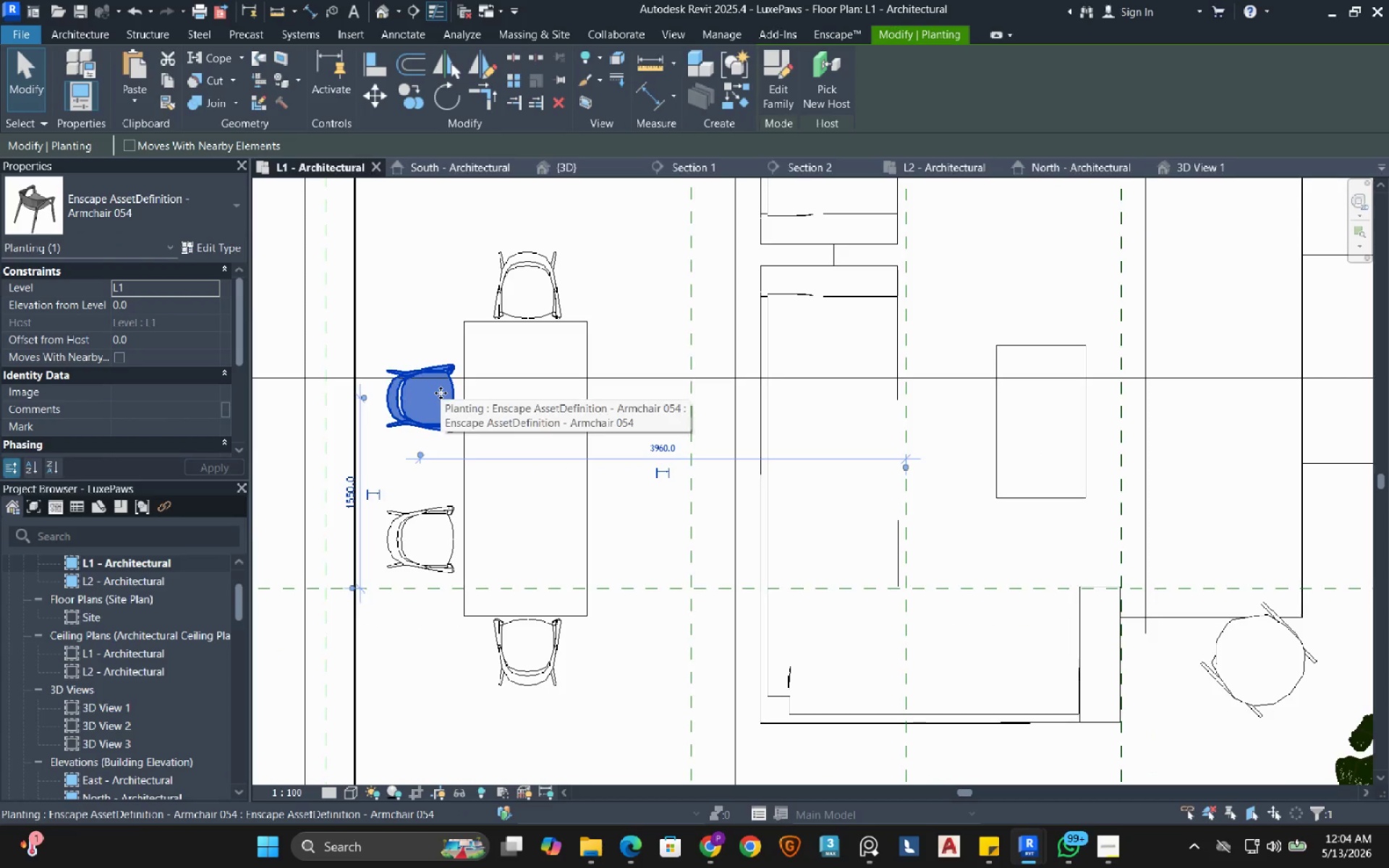 
key(ArrowDown)
 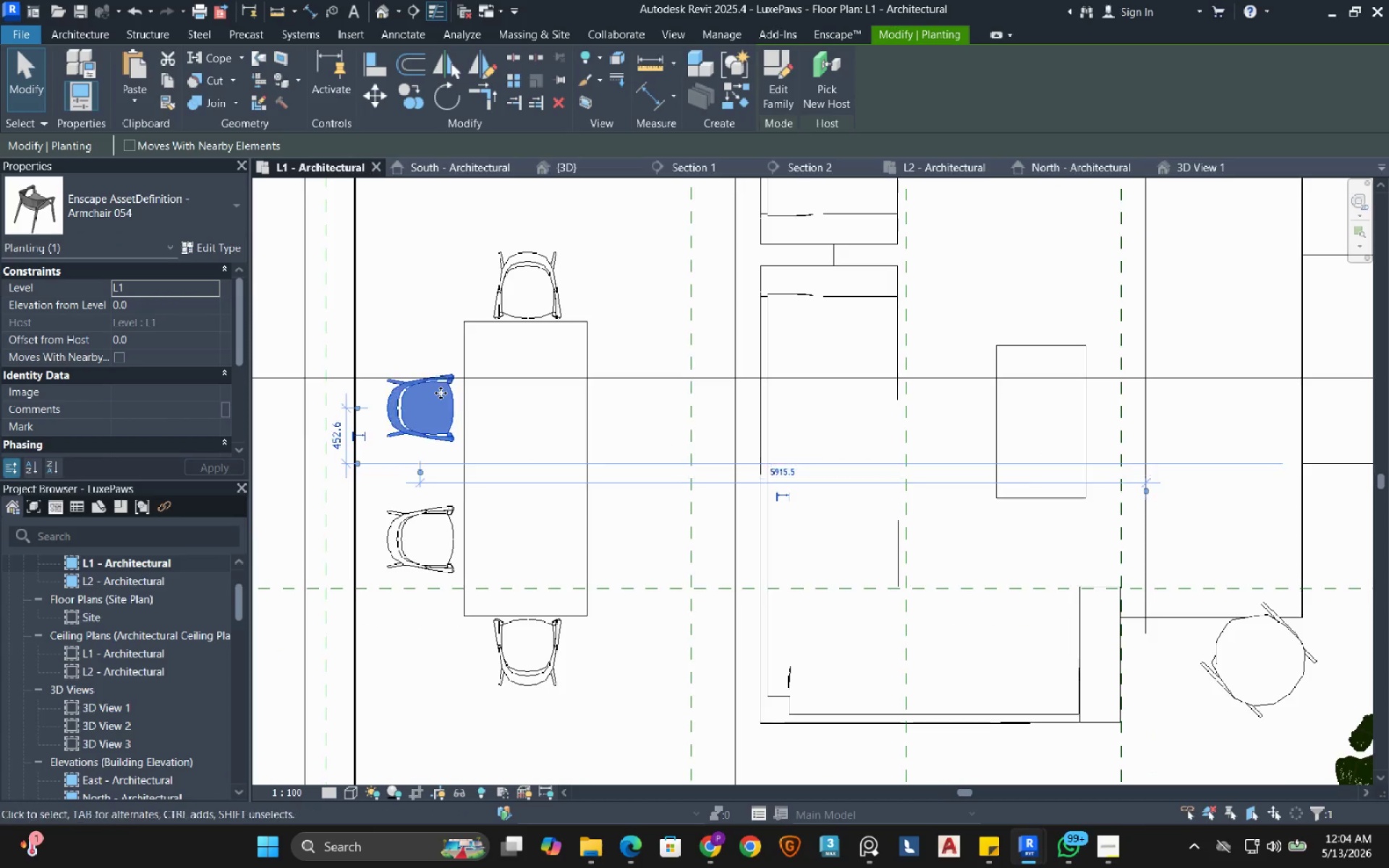 
key(ArrowDown)
 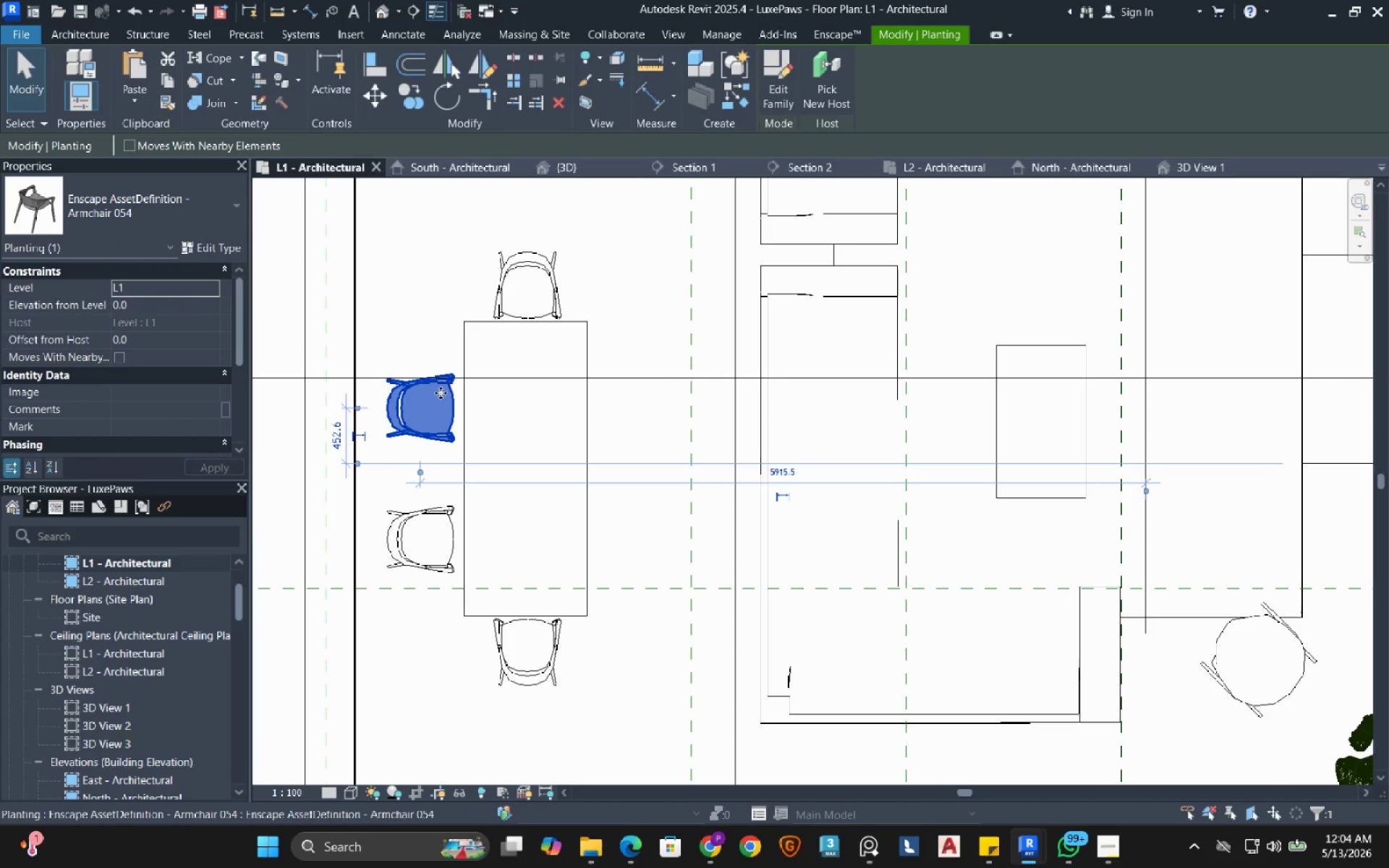 
key(ArrowDown)
 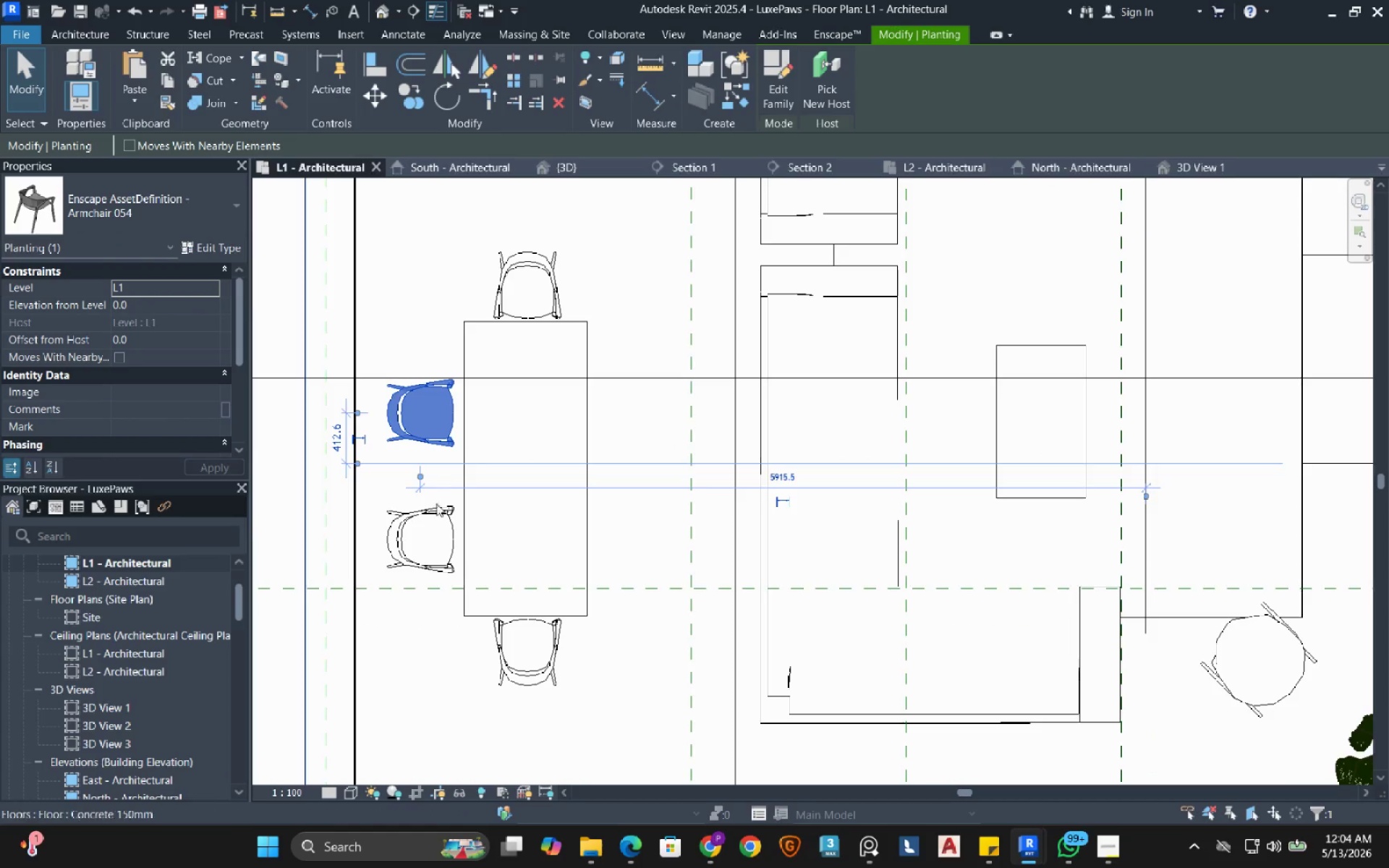 
left_click([442, 545])
 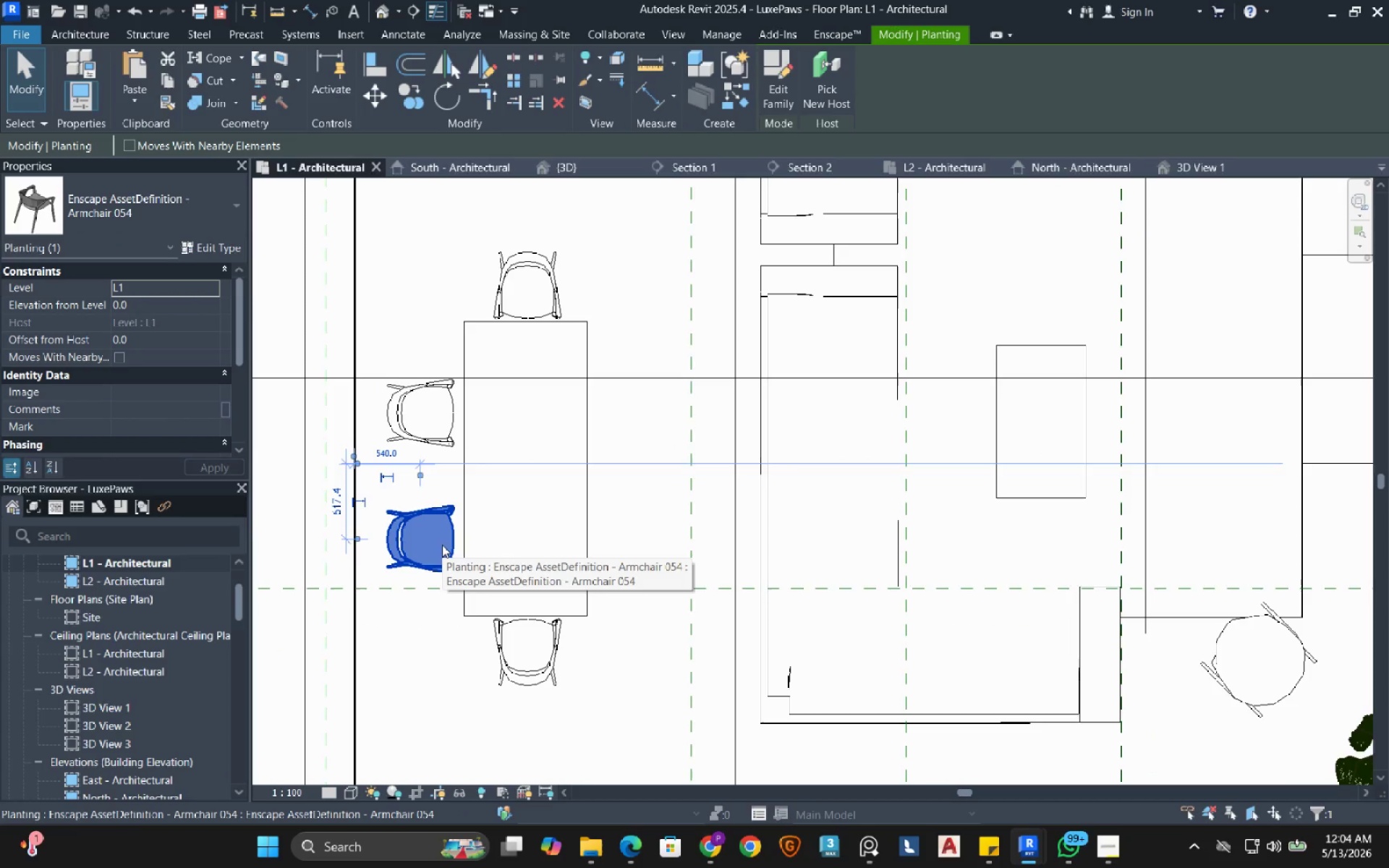 
key(ArrowUp)
 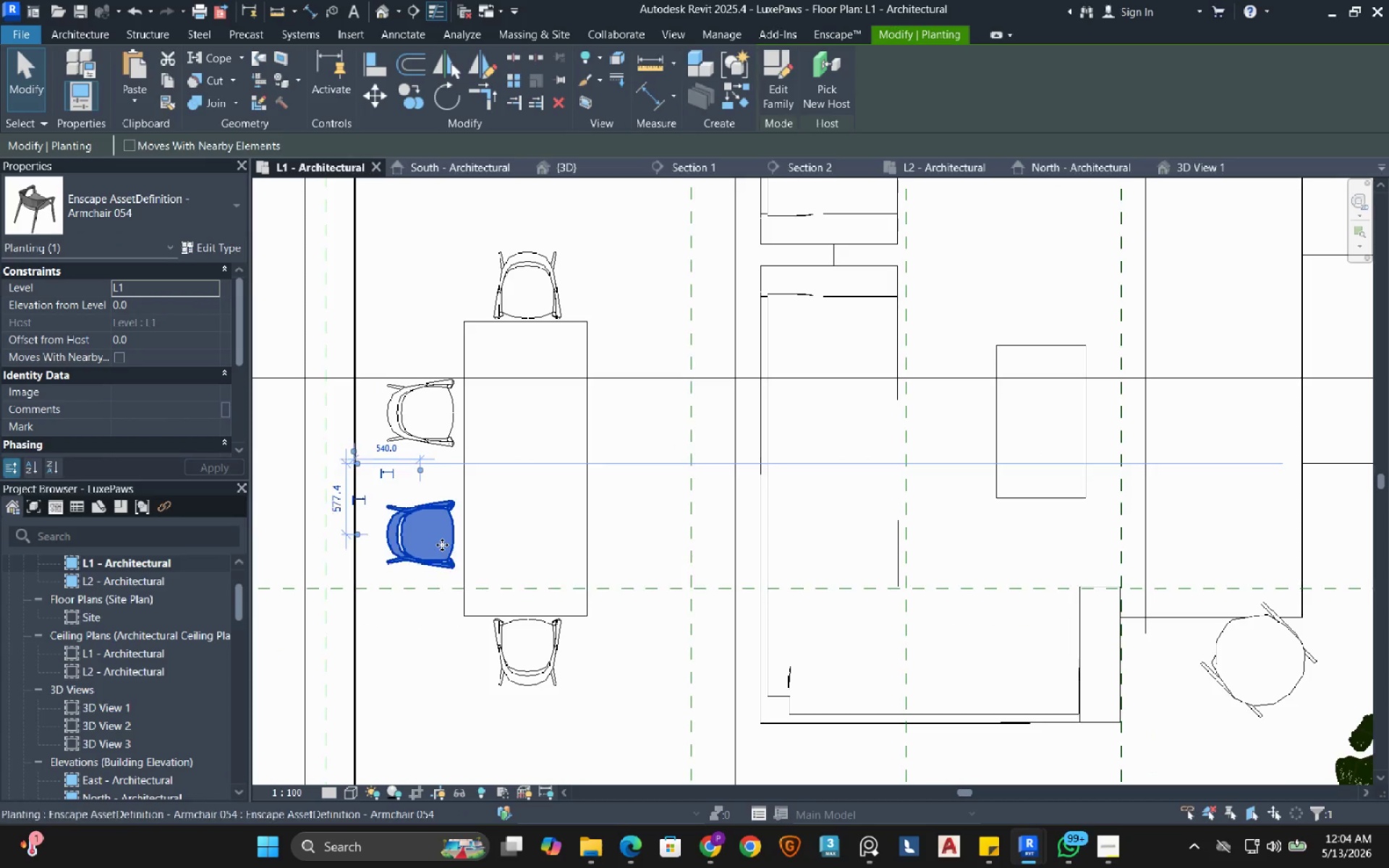 
key(ArrowUp)
 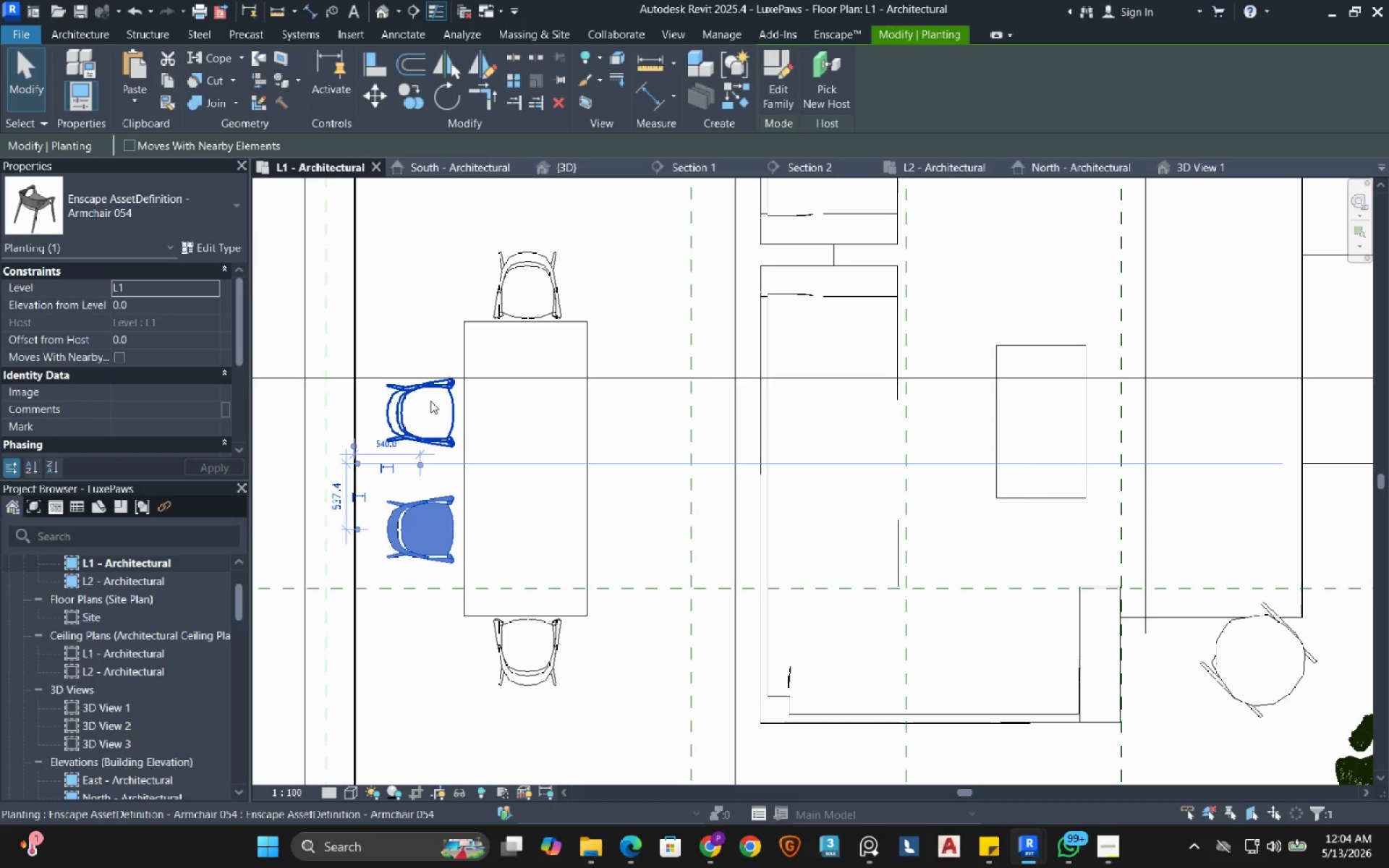 
hold_key(key=ControlLeft, duration=0.38)
left_click([430, 401])
 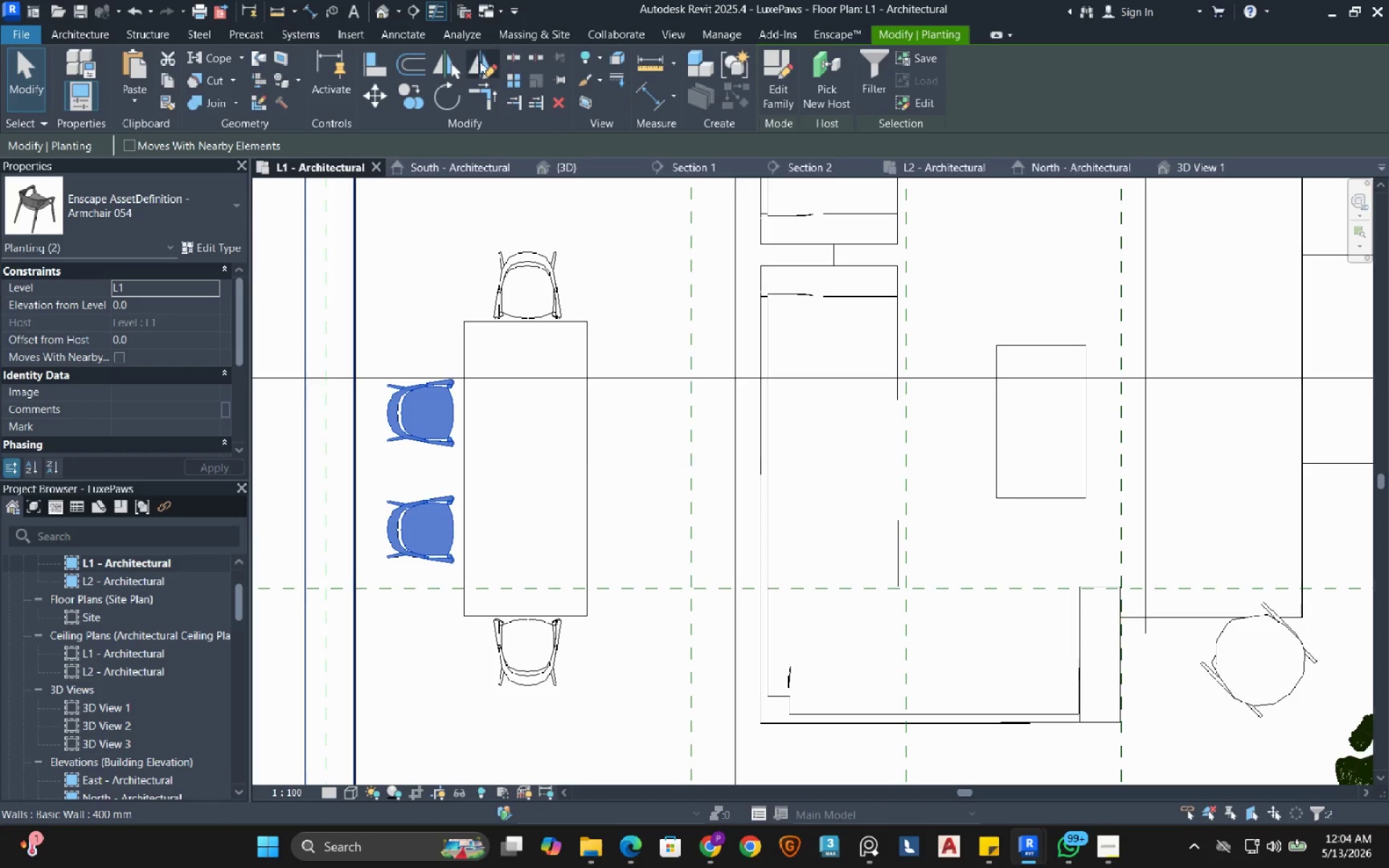 
left_click([481, 65])
 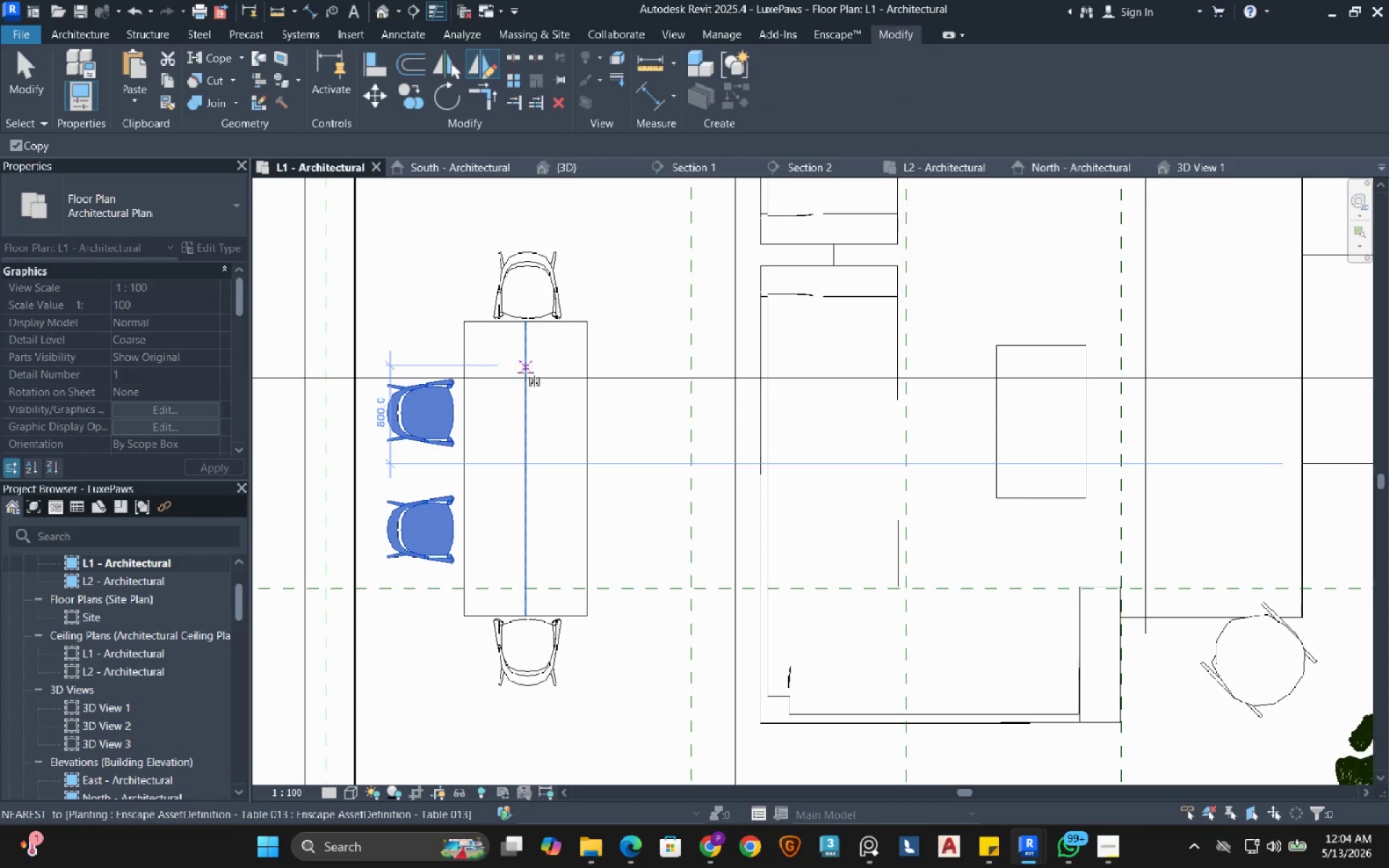 
left_click([525, 373])
 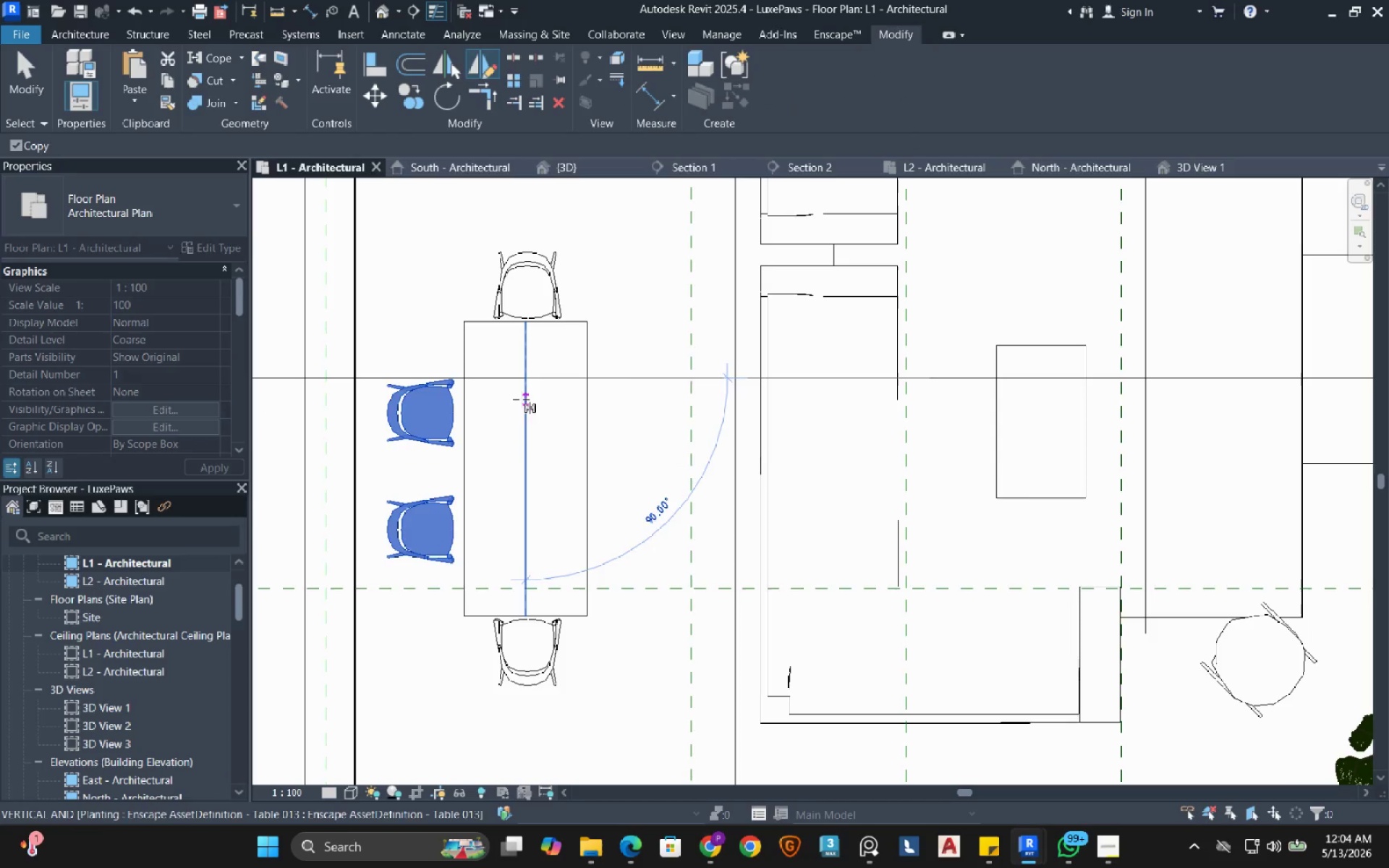 
left_click([521, 399])
 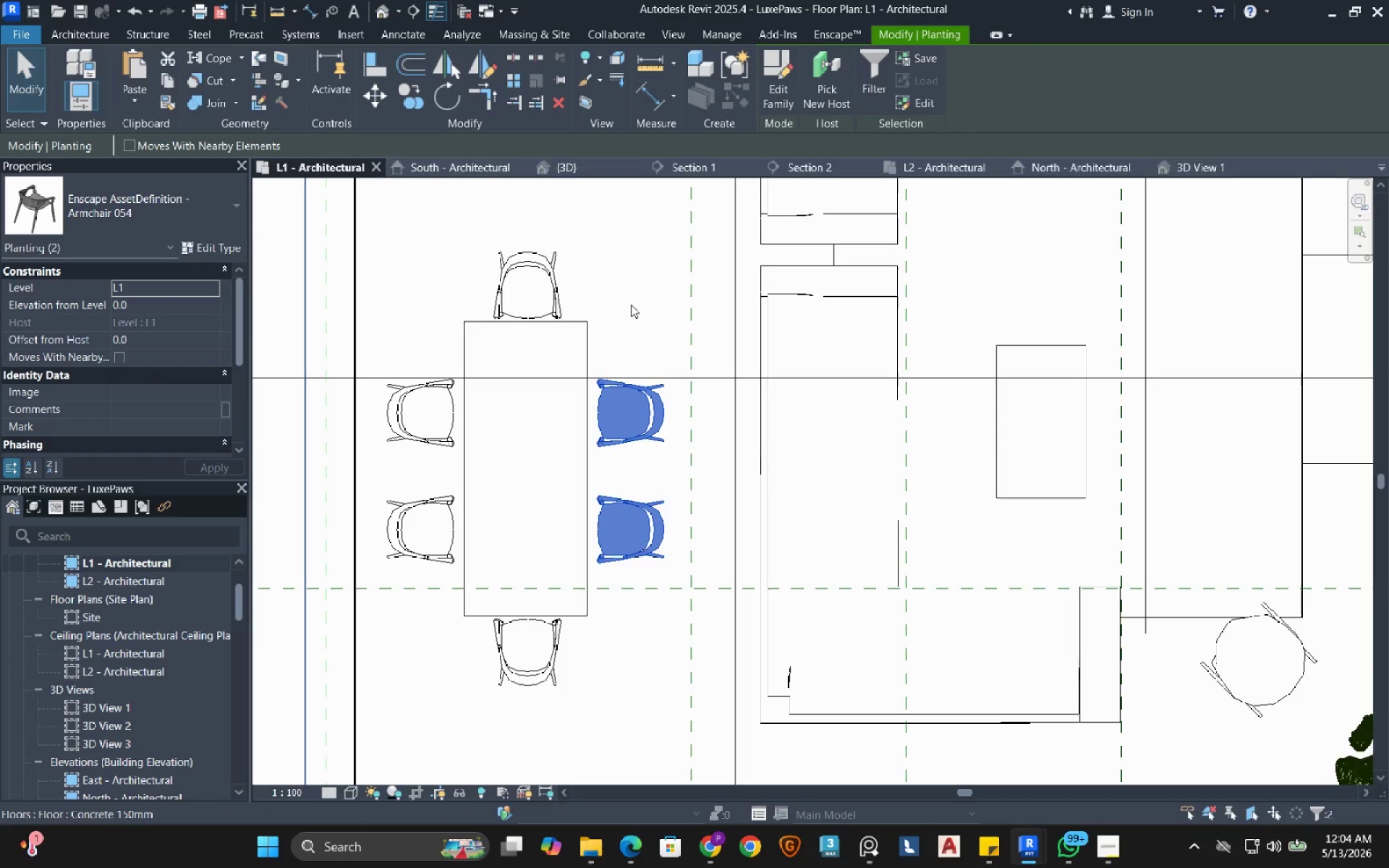 
scroll: coordinate [640, 308], scroll_direction: down, amount: 3.0
 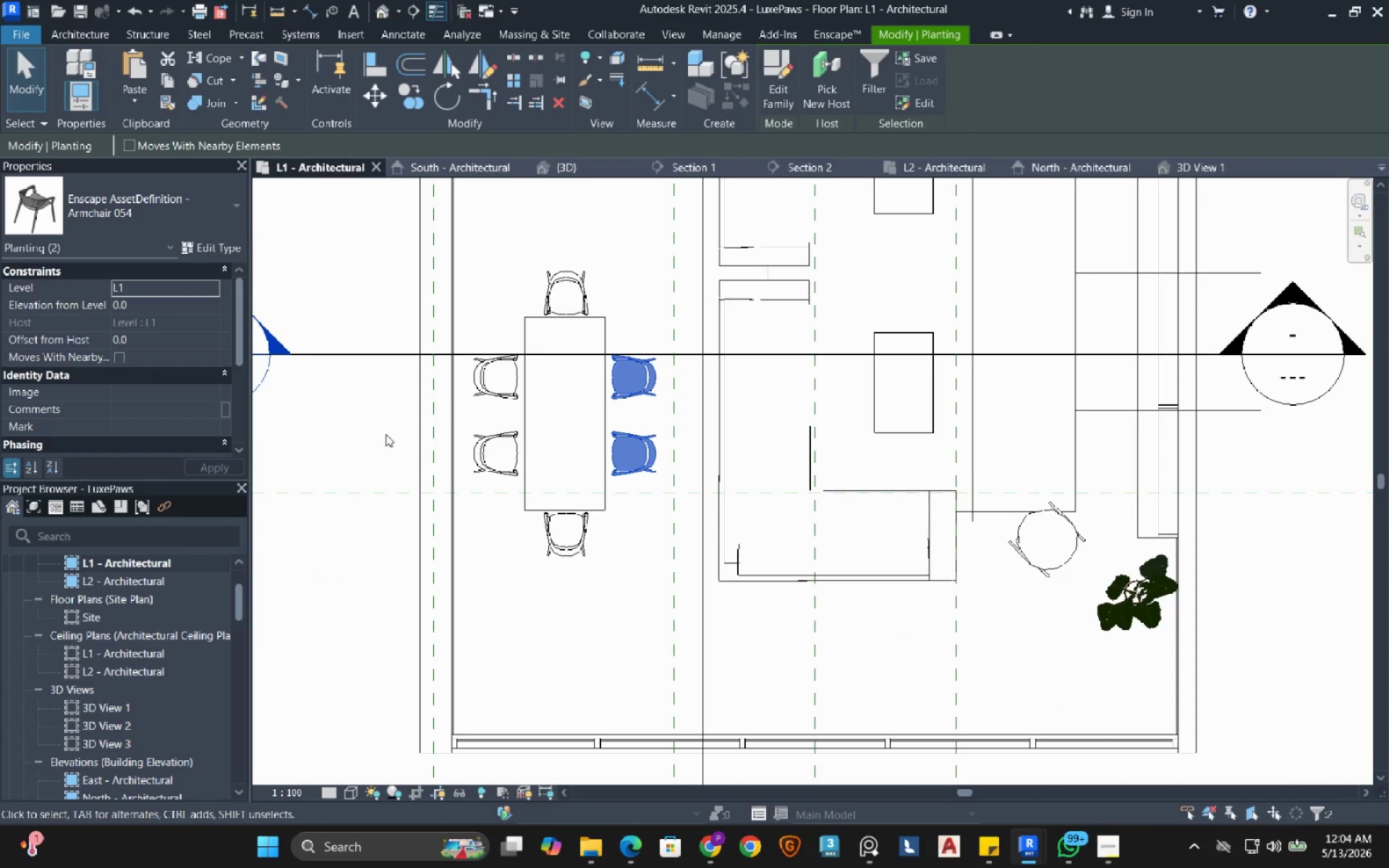 
left_click([386, 432])
 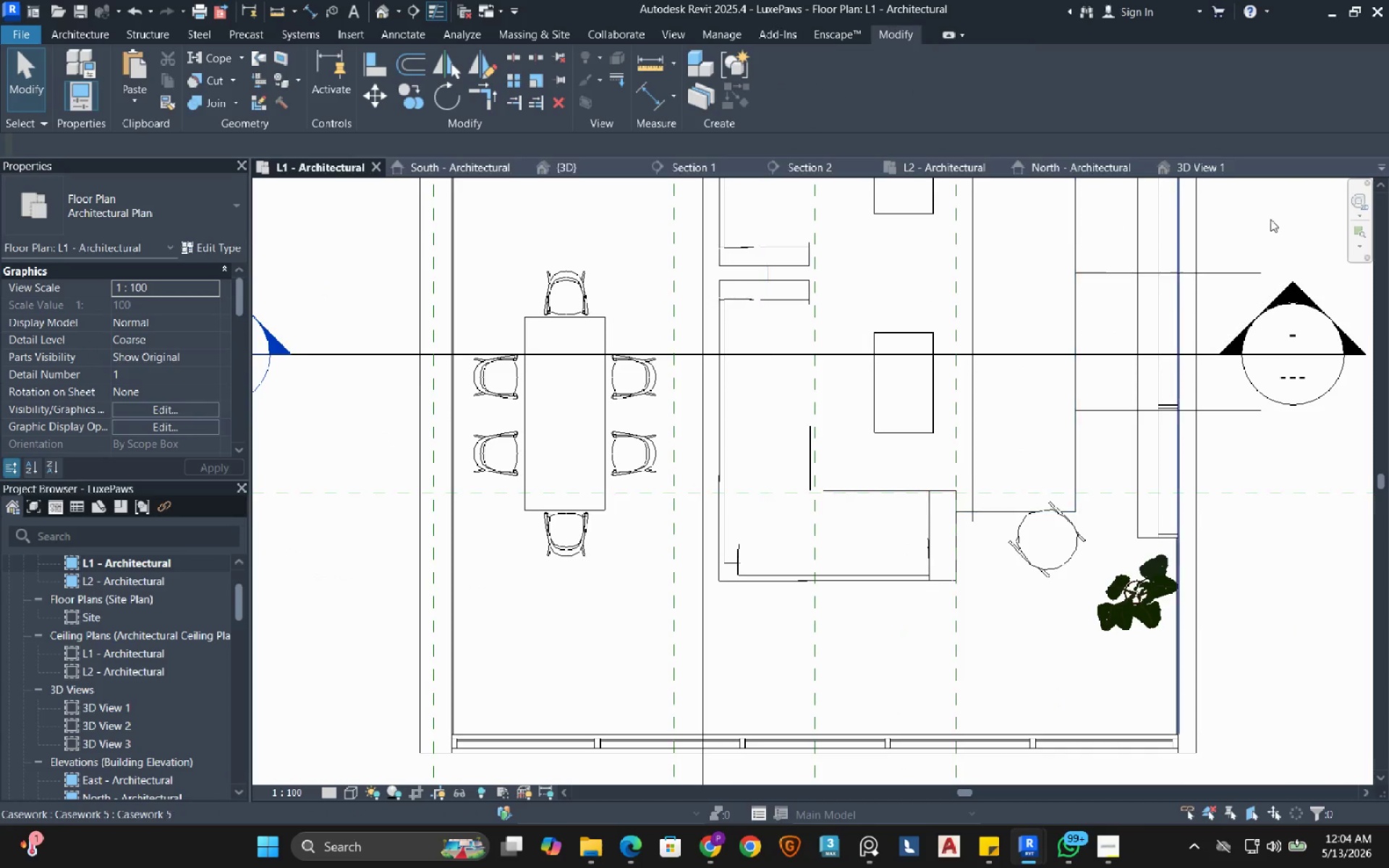 
left_click([1234, 165])
 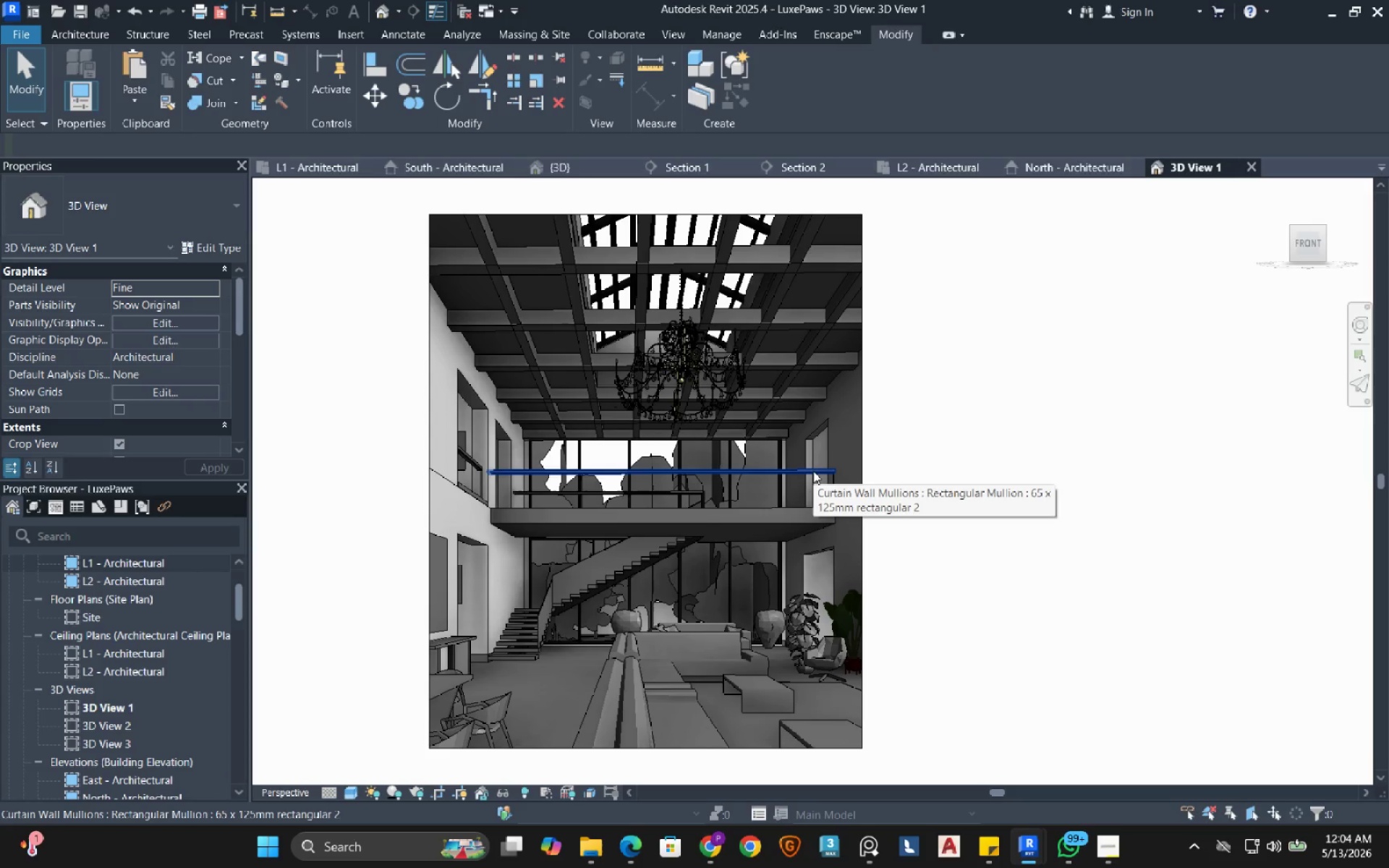 
mouse_move([823, 463])
 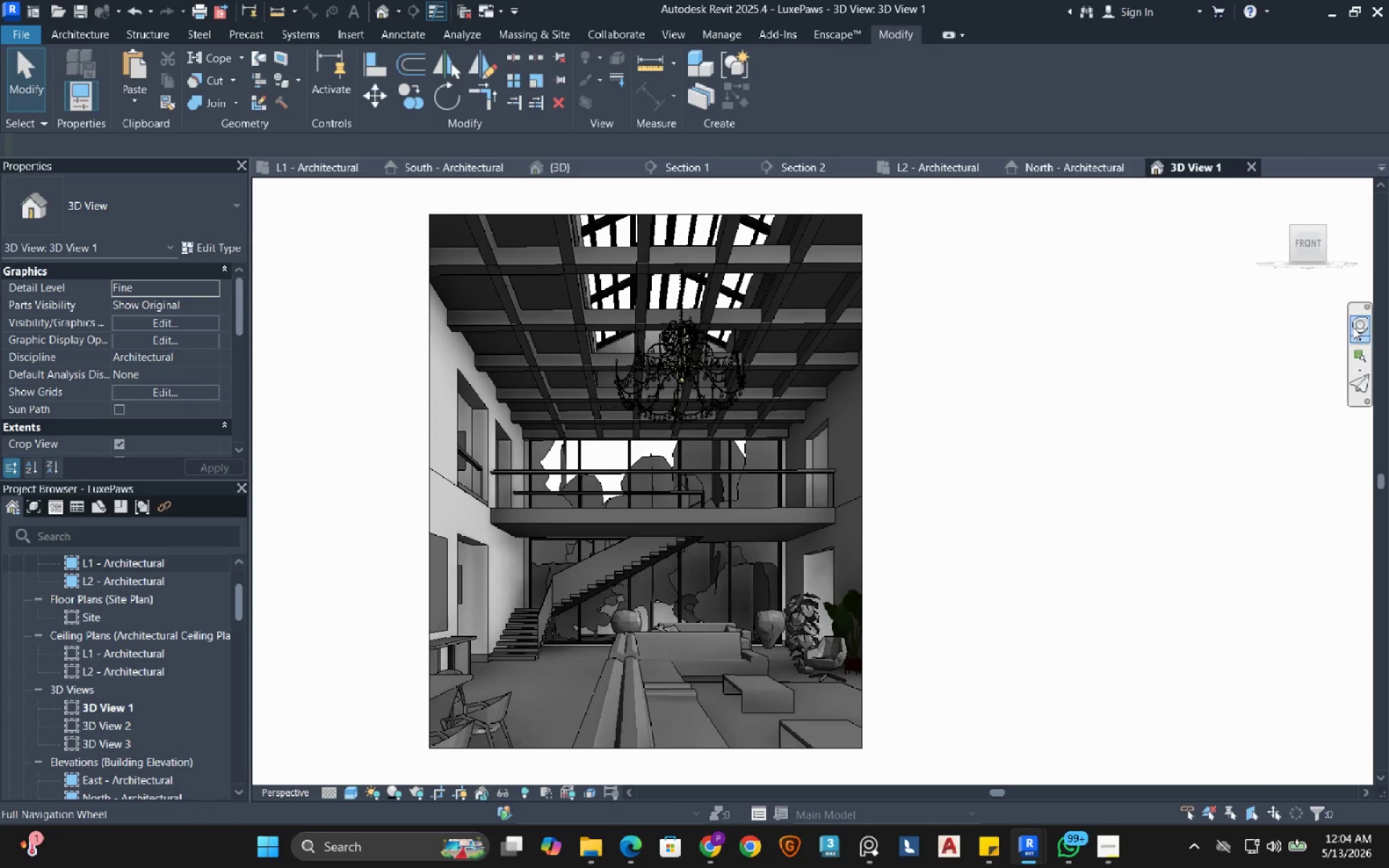 
left_click([1357, 323])
 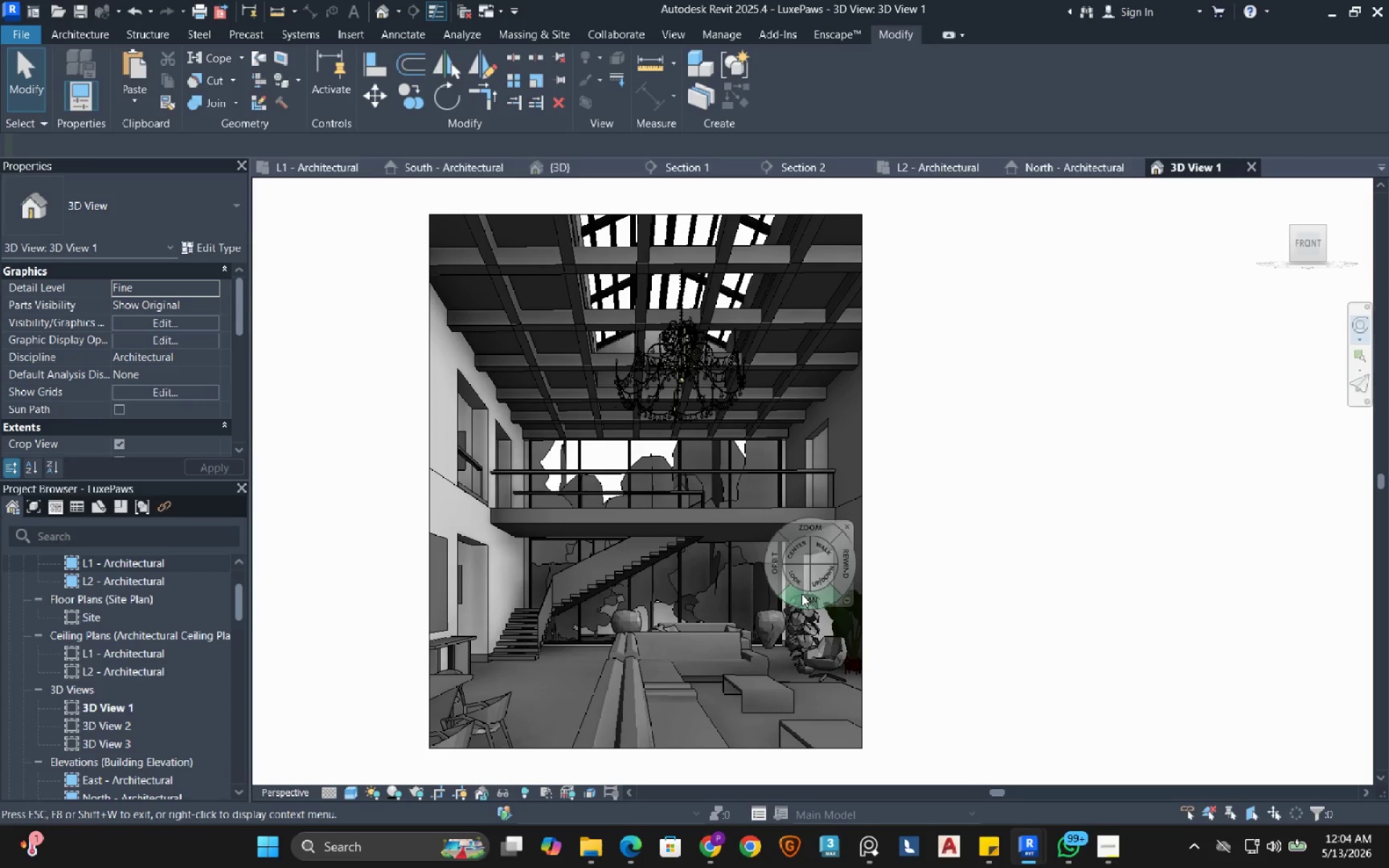 
left_click_drag(start_coordinate=[802, 594], to_coordinate=[826, 595])
 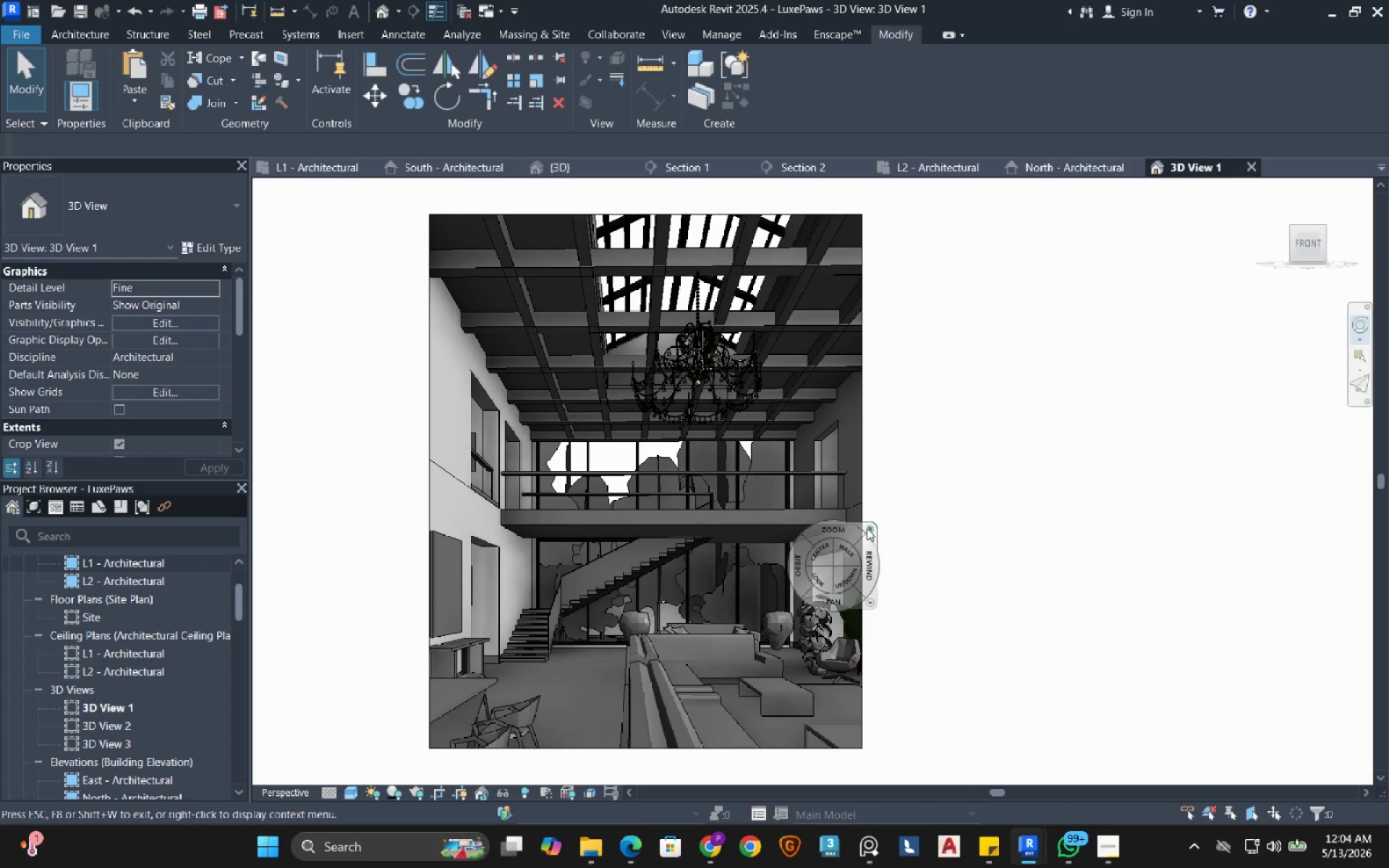 
left_click([870, 528])
 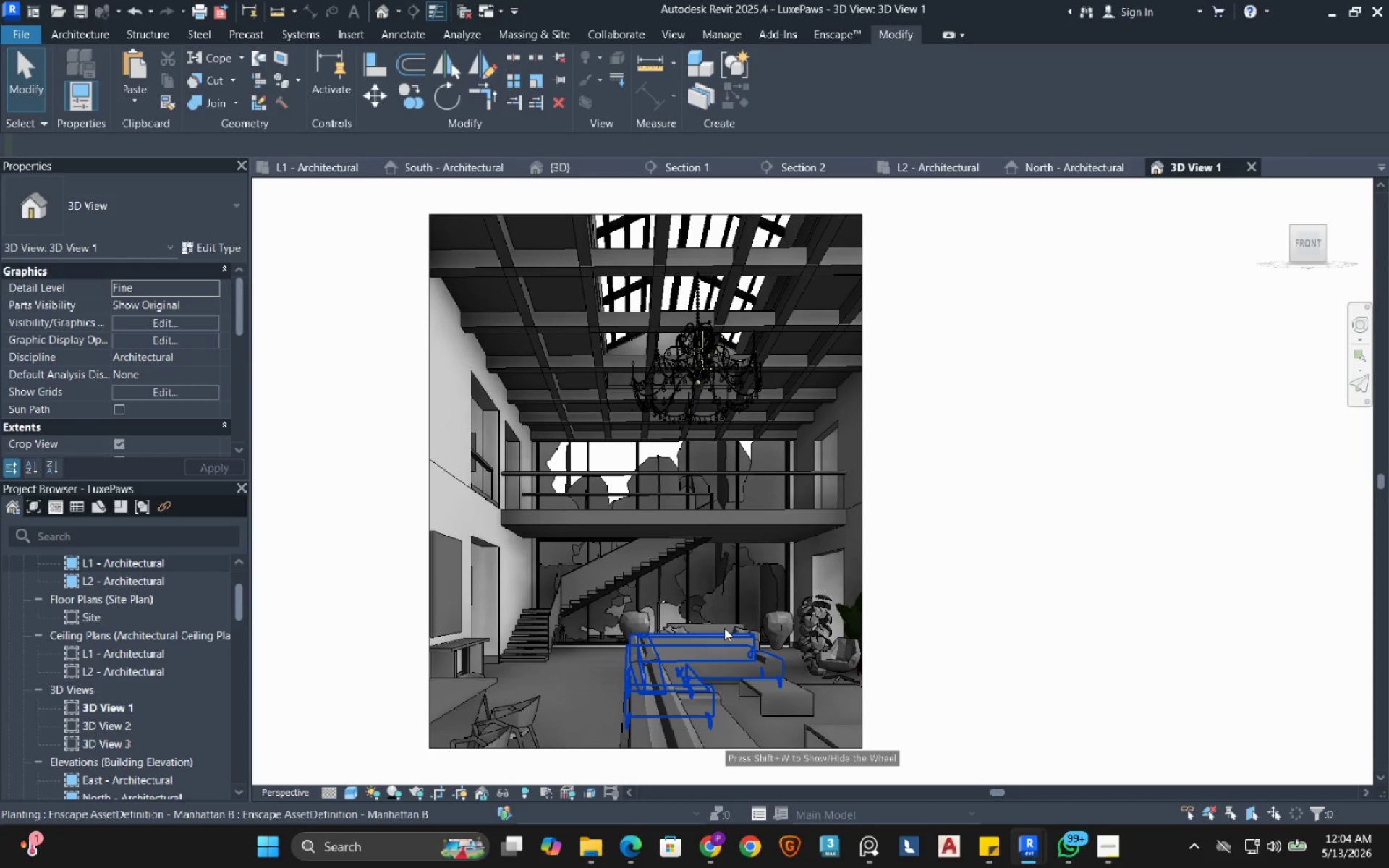 
mouse_move([797, 608])
 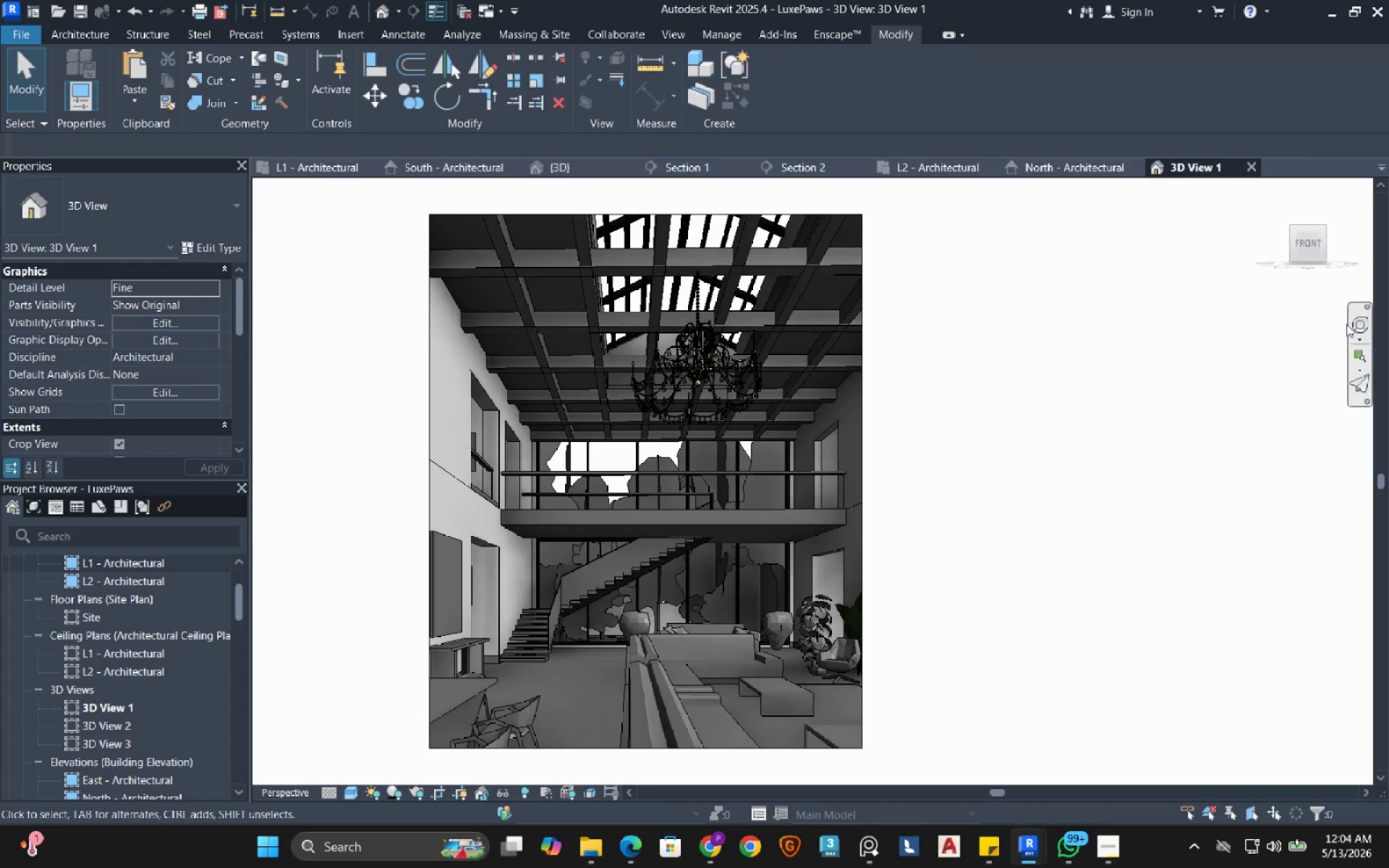 
left_click([1356, 324])
 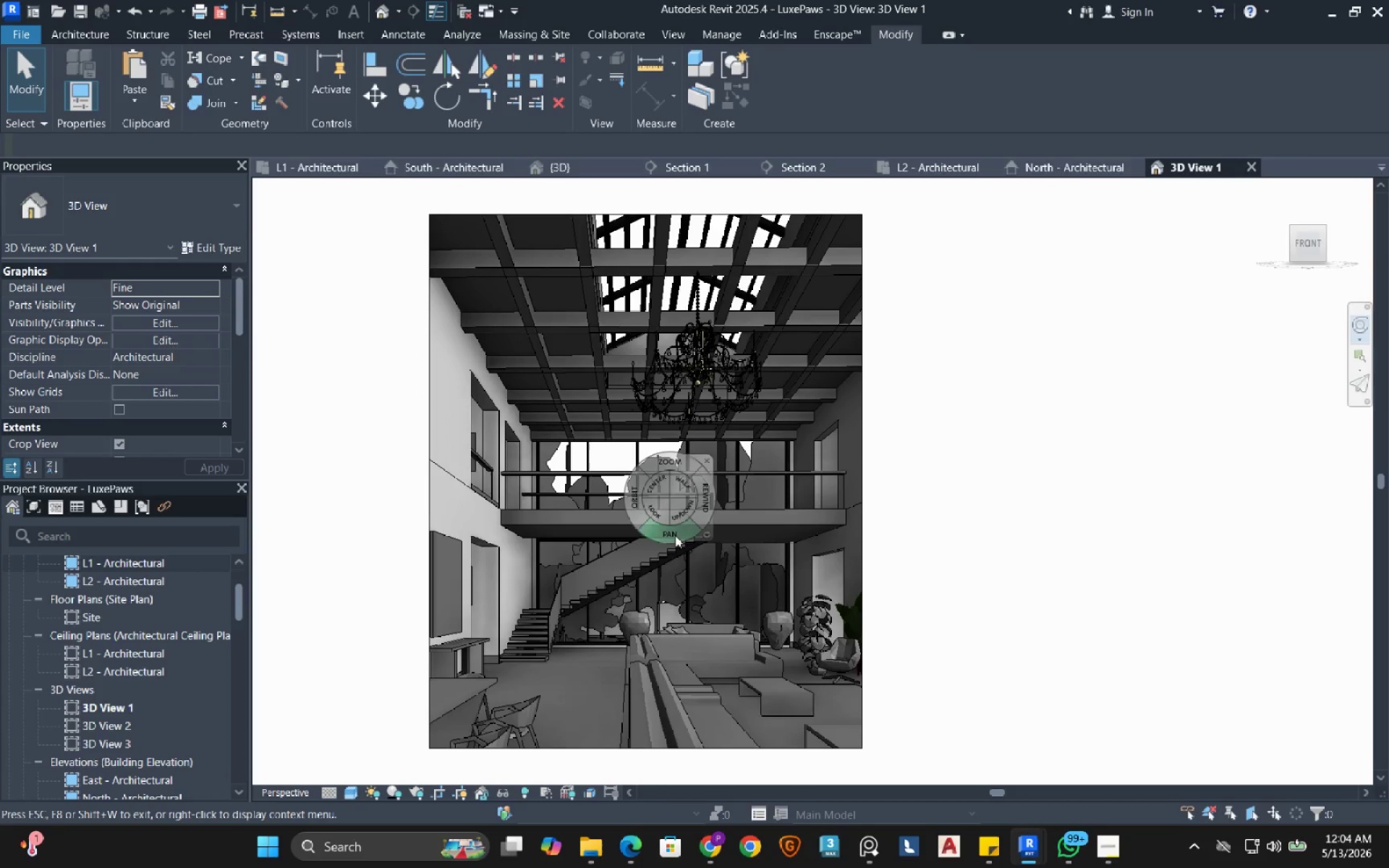 
left_click_drag(start_coordinate=[674, 535], to_coordinate=[629, 537])
 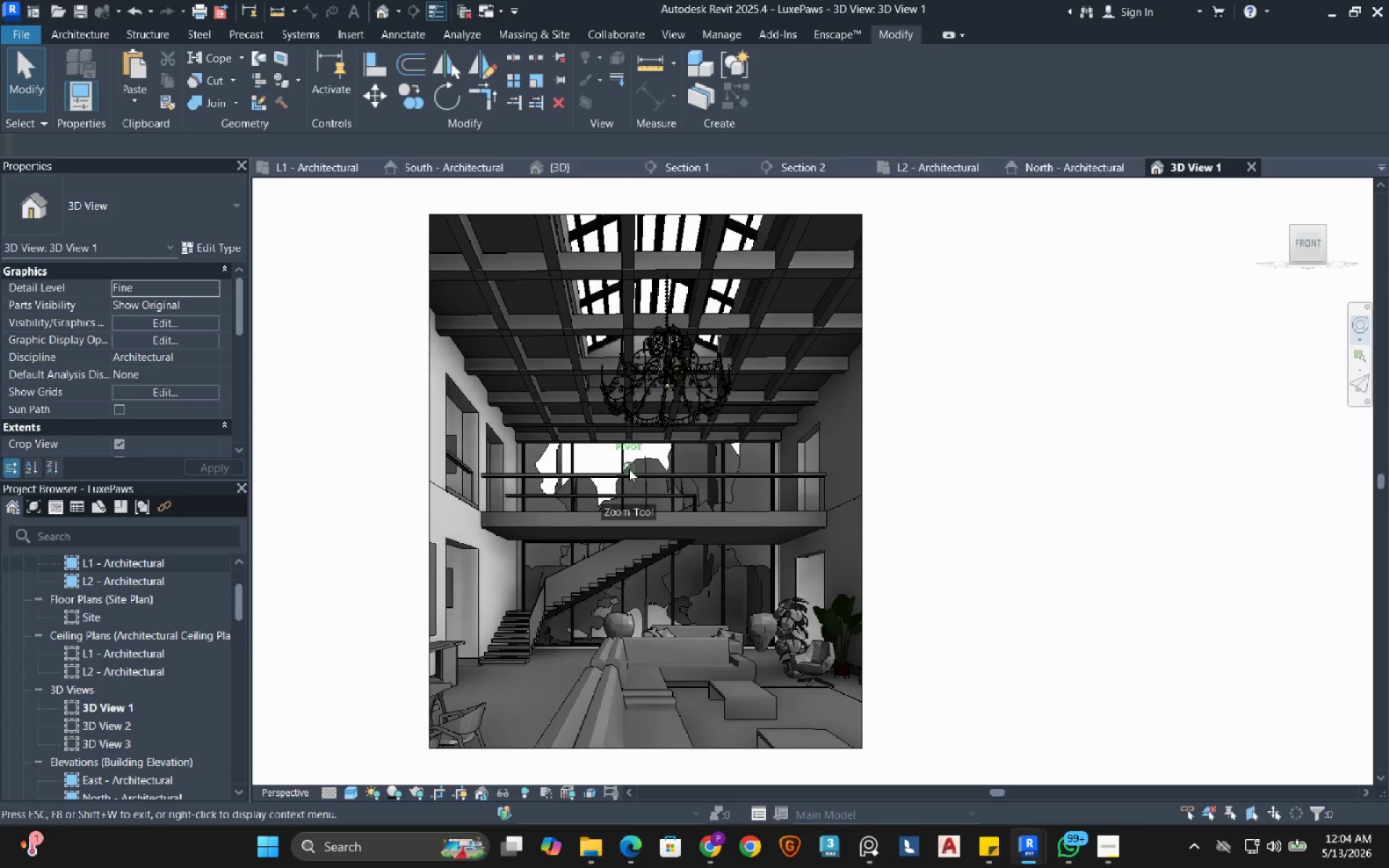 
left_click_drag(start_coordinate=[629, 469], to_coordinate=[629, 473])
 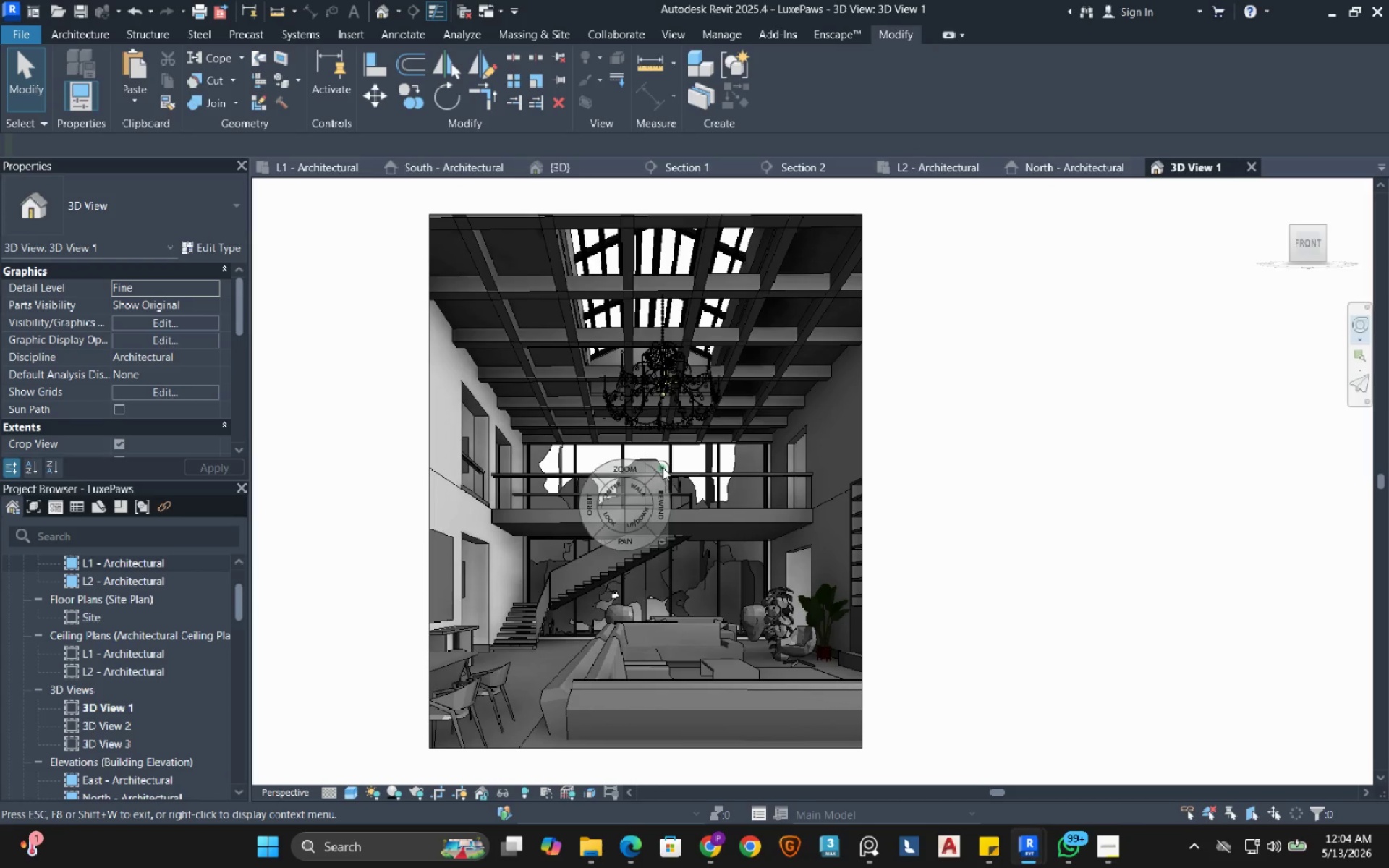 
left_click([663, 467])
 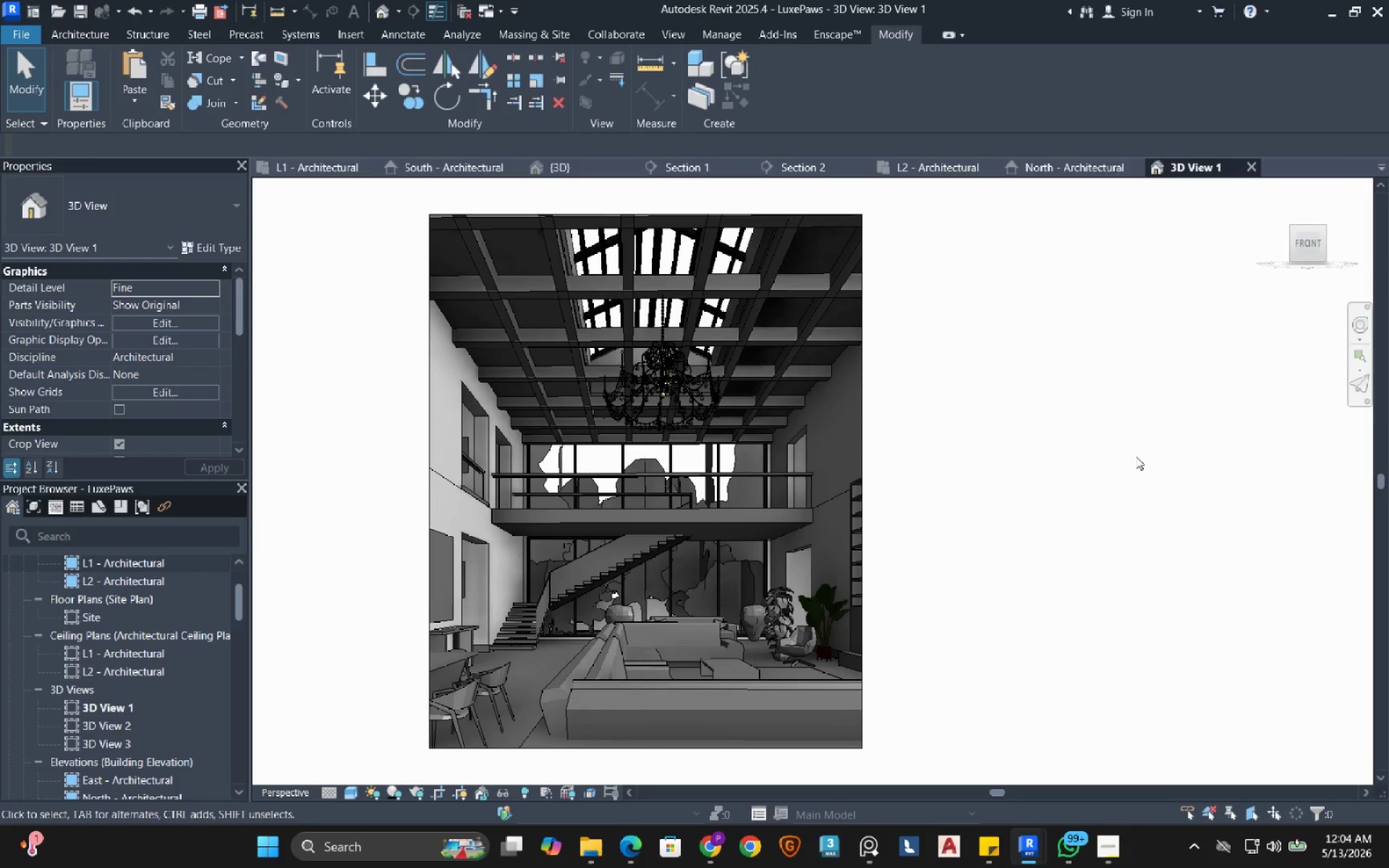 
wait(11.47)
 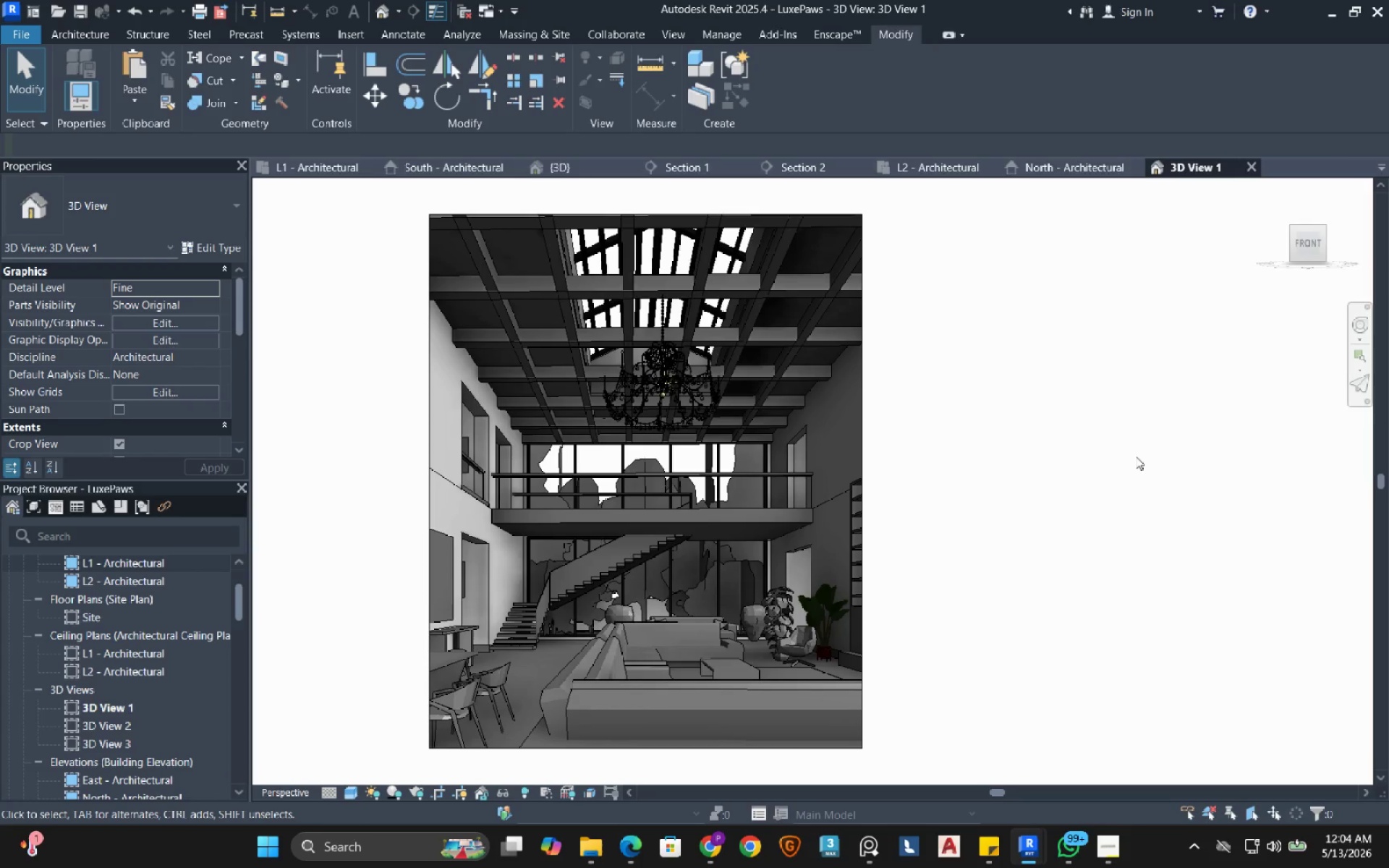 
left_click([1069, 374])
 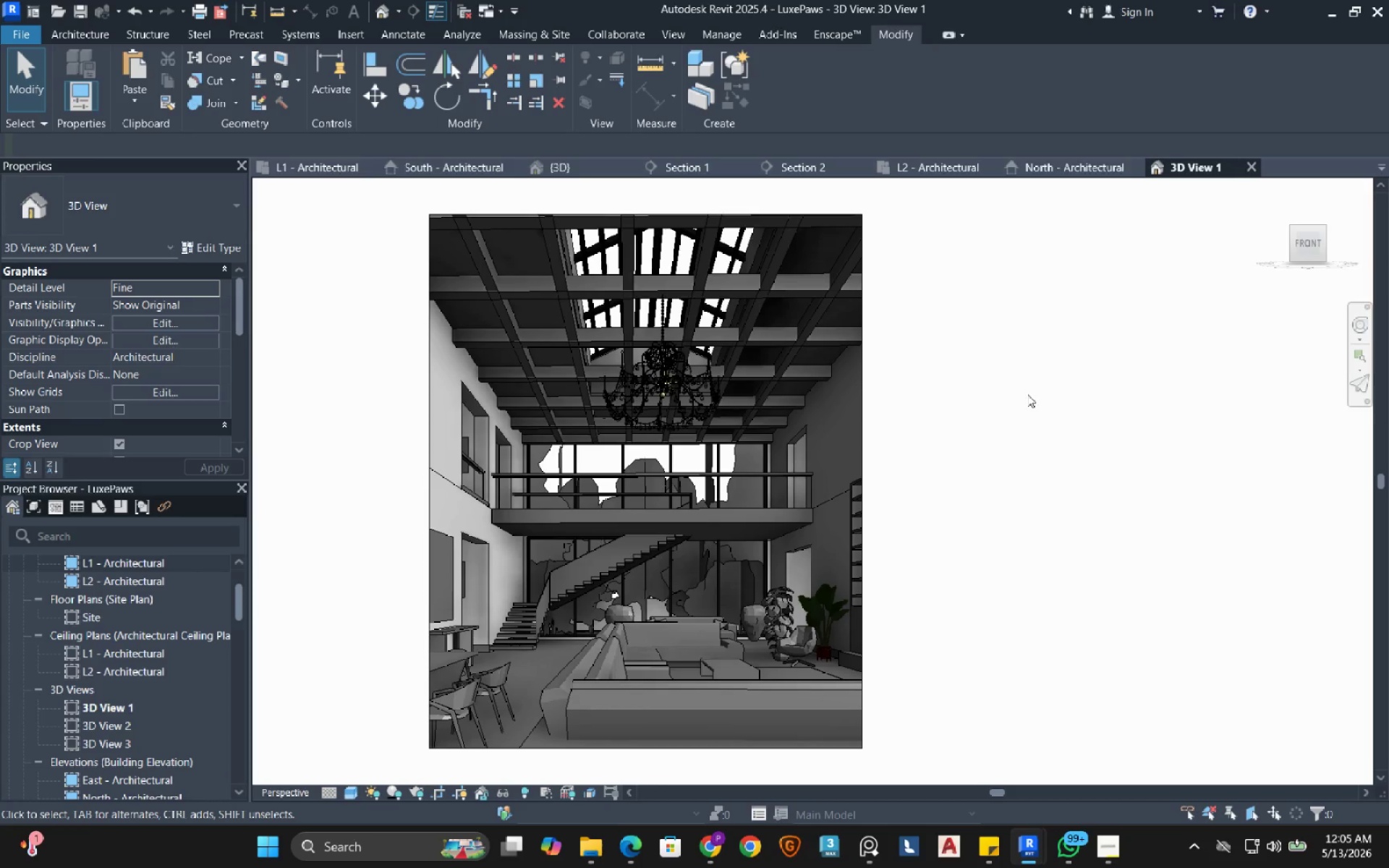 
wait(16.45)
 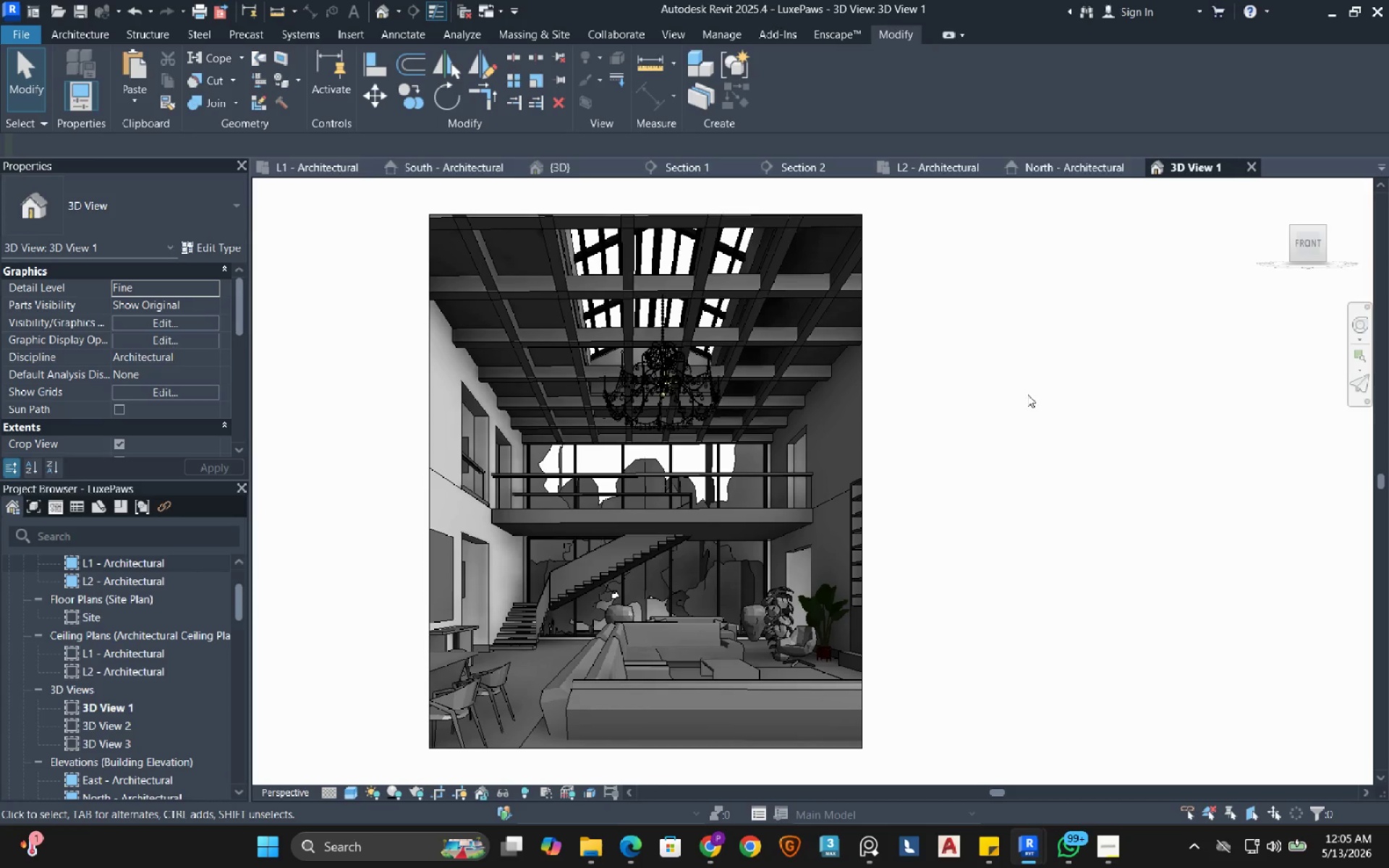 
left_click([571, 164])
 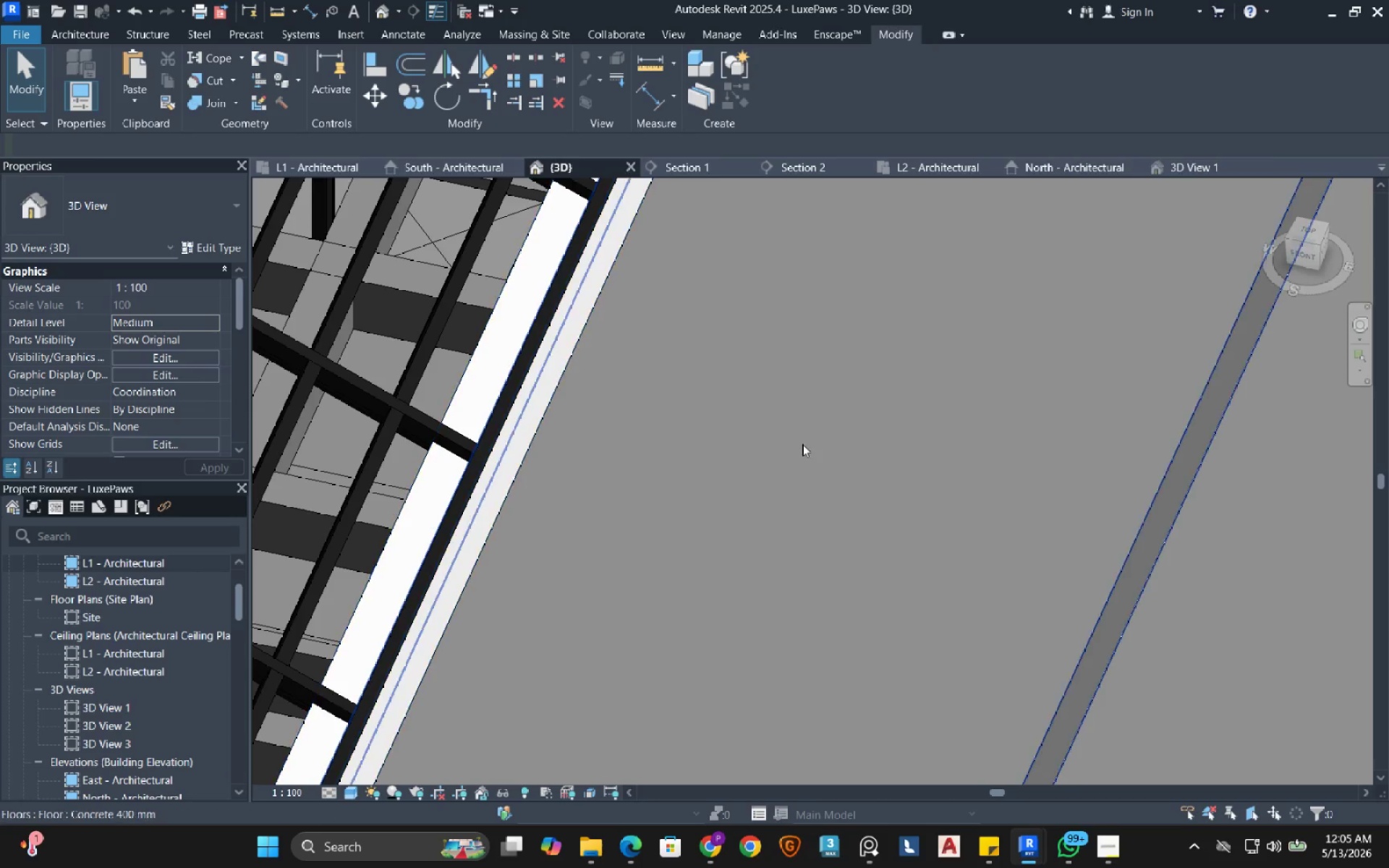 
scroll: coordinate [784, 459], scroll_direction: down, amount: 17.0
 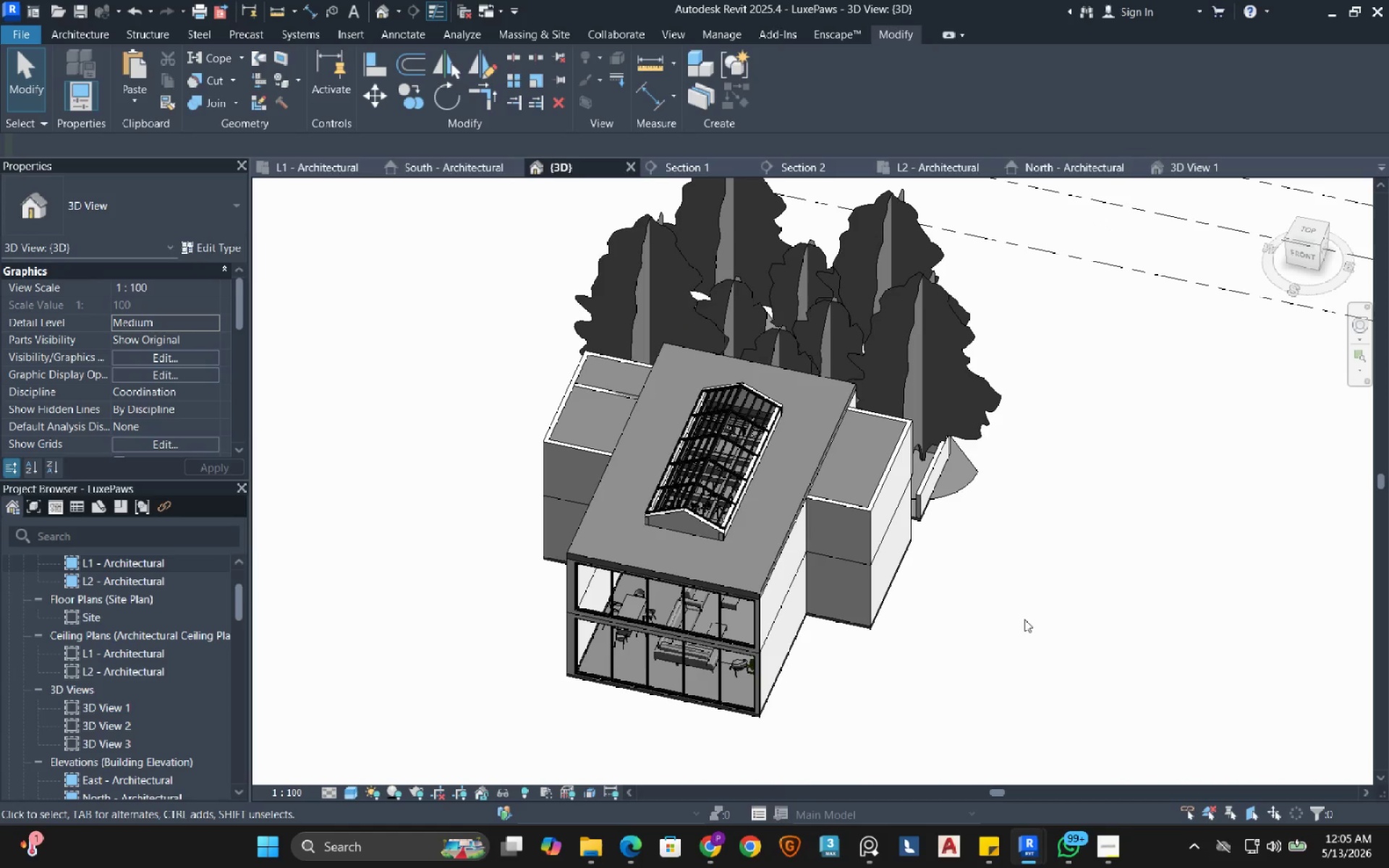 
wait(6.24)
 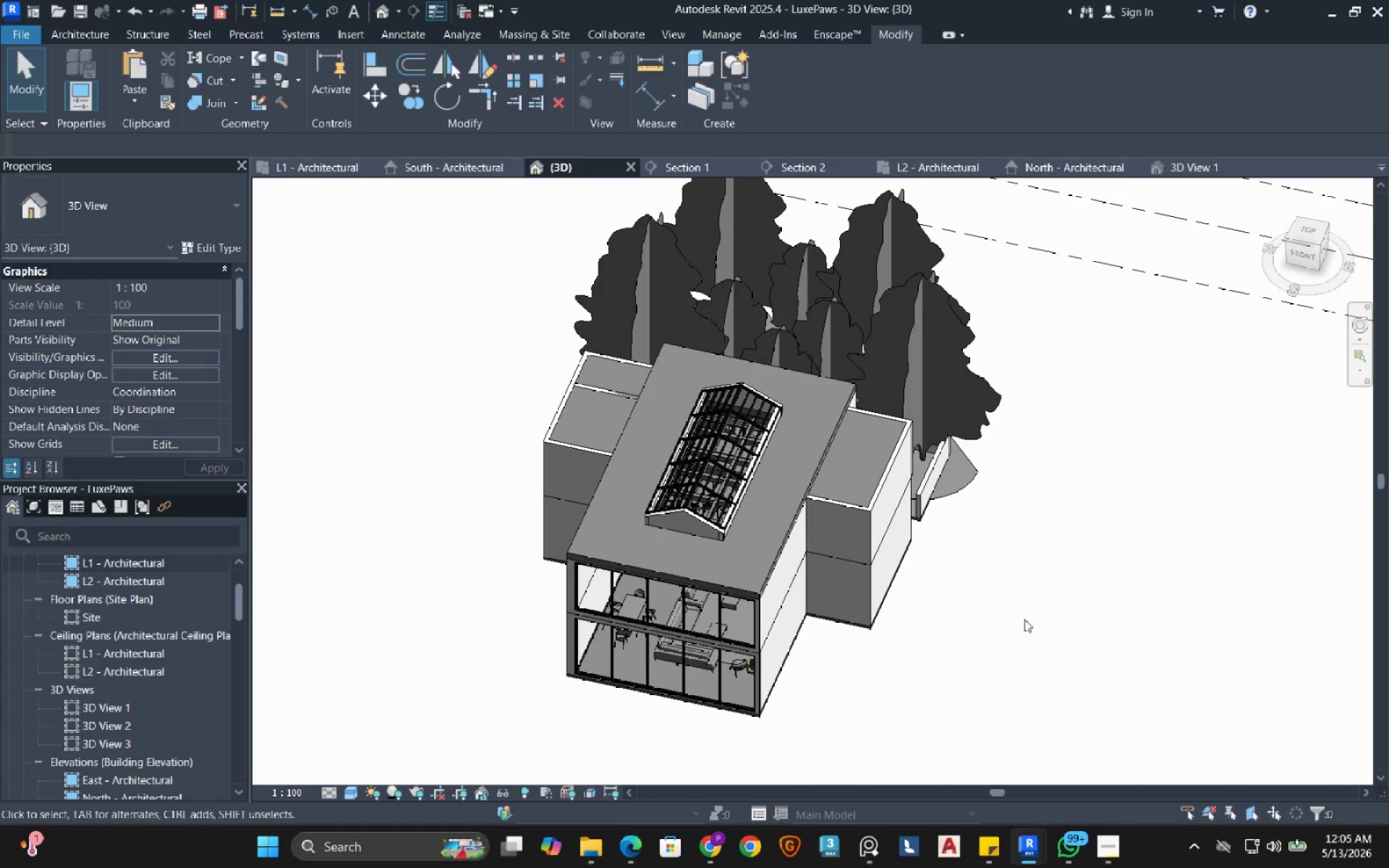 
scroll: coordinate [715, 525], scroll_direction: up, amount: 4.0
 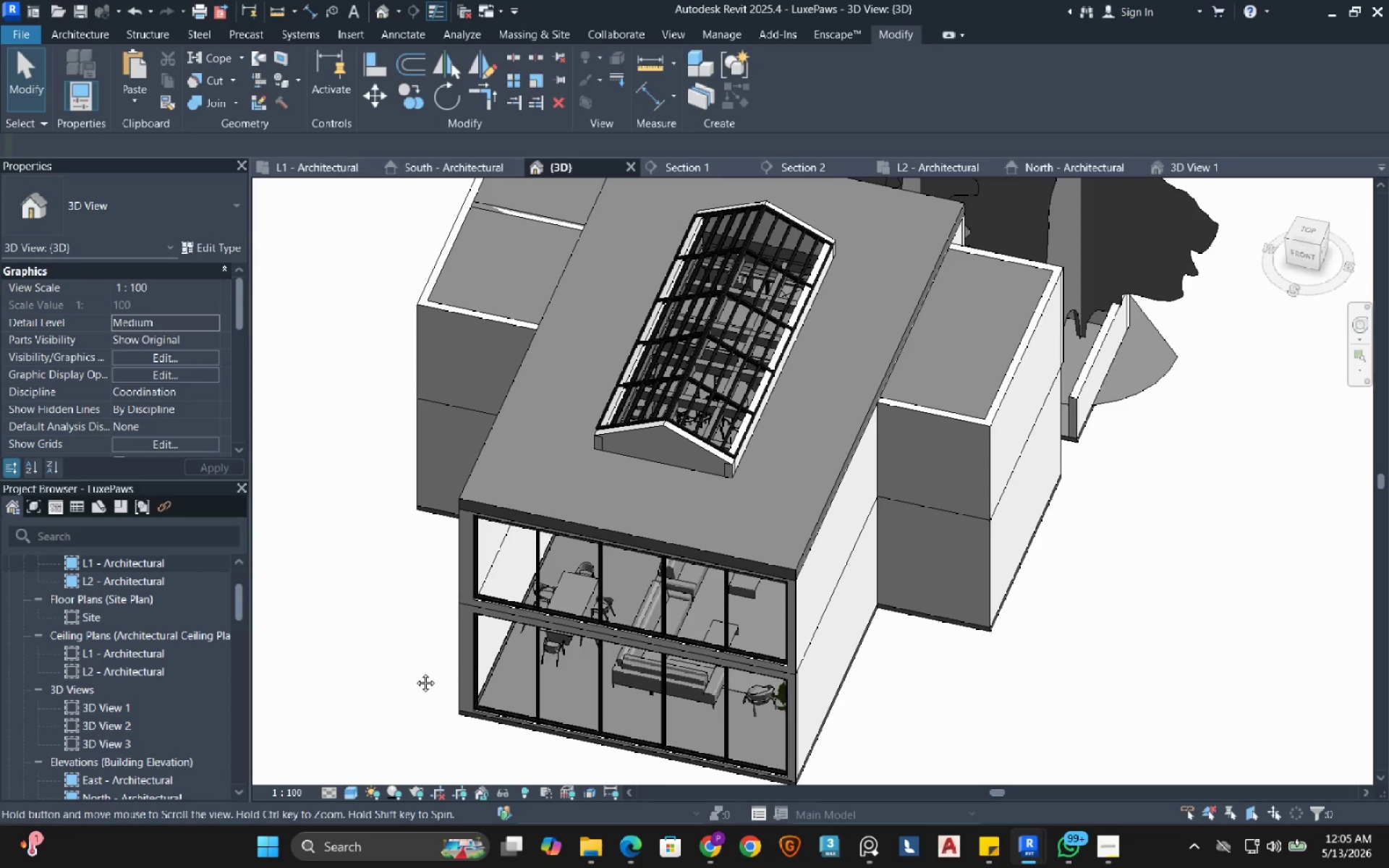 
wait(30.79)
 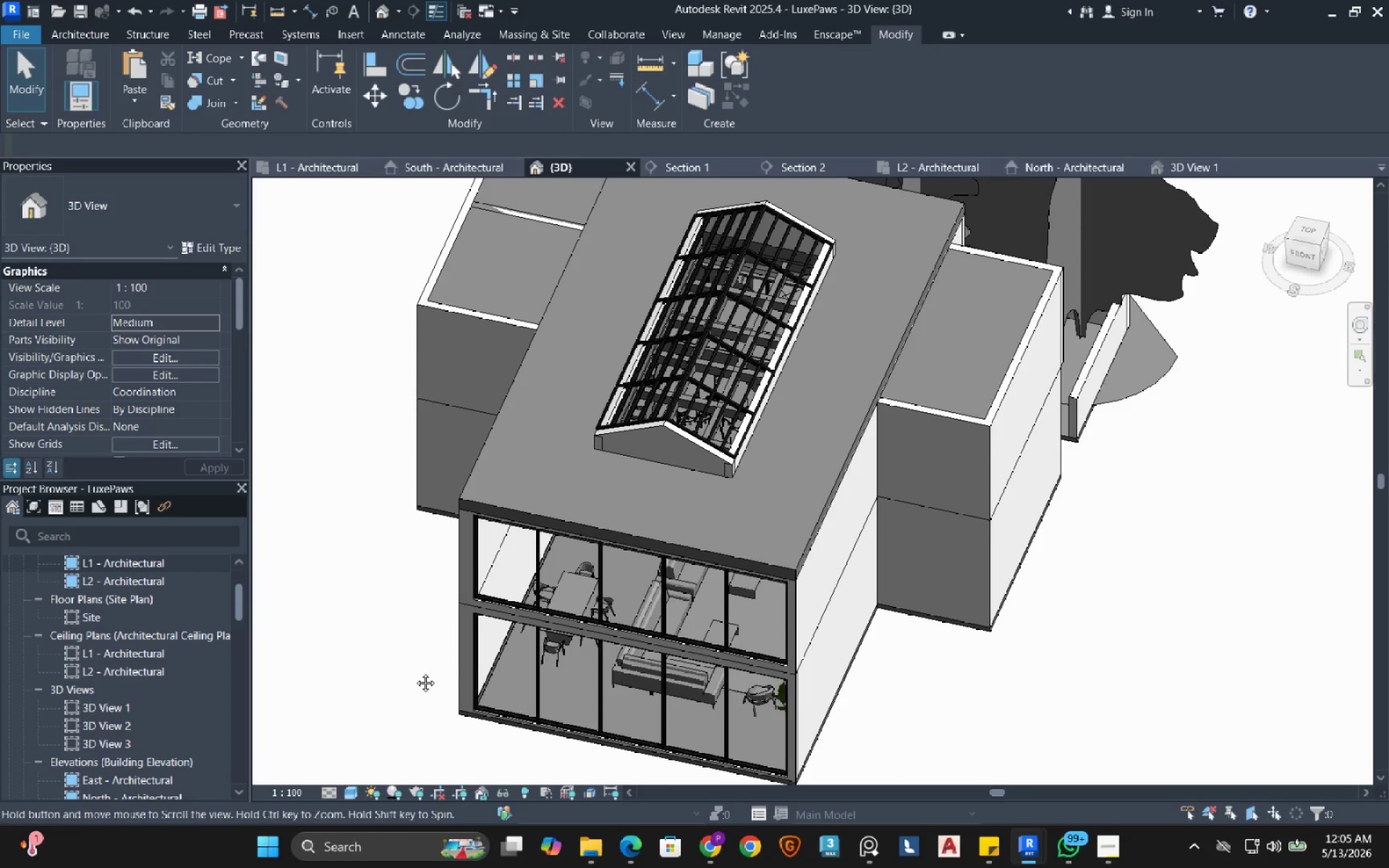 
double_click([115, 706])
 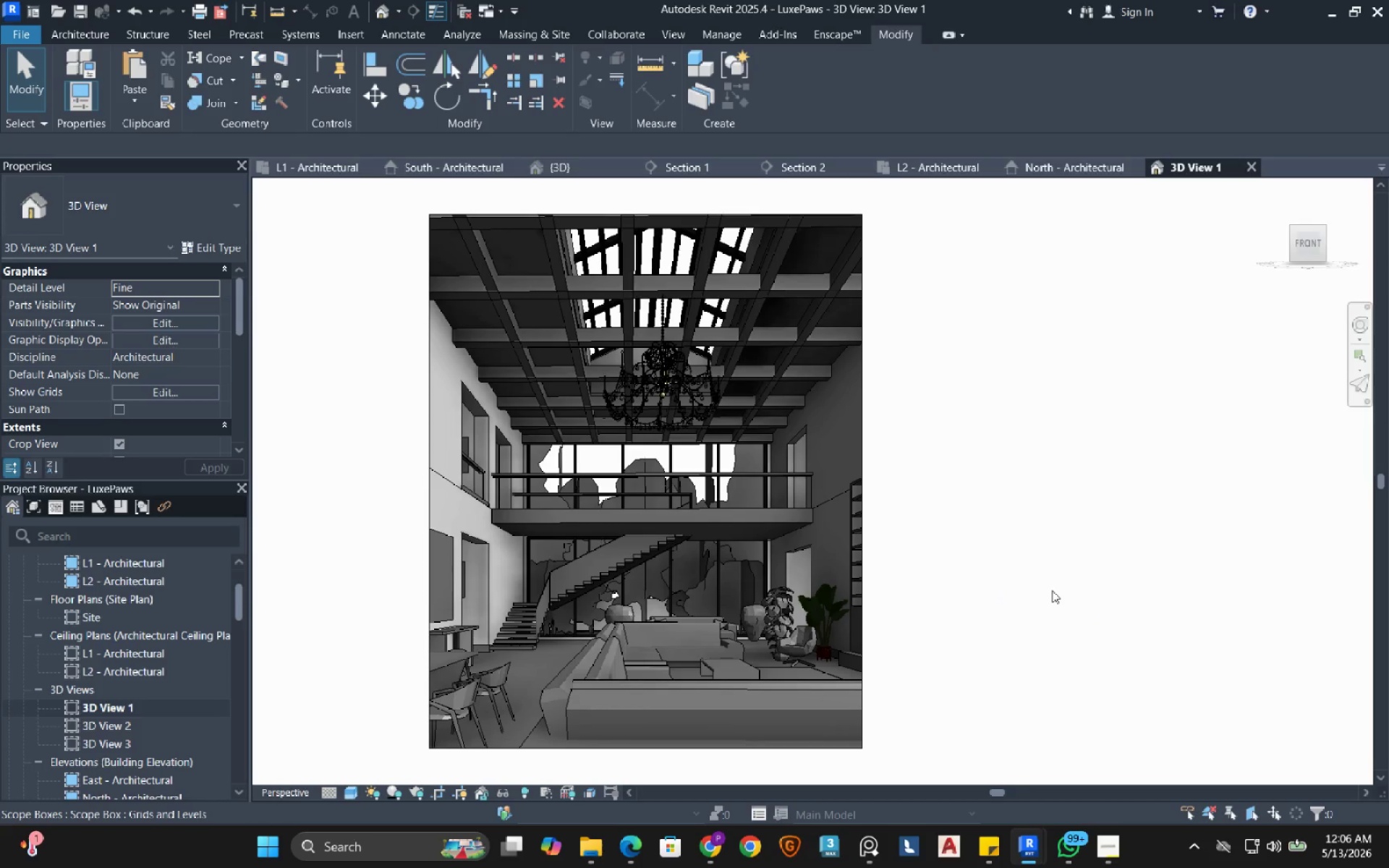 
wait(15.97)
 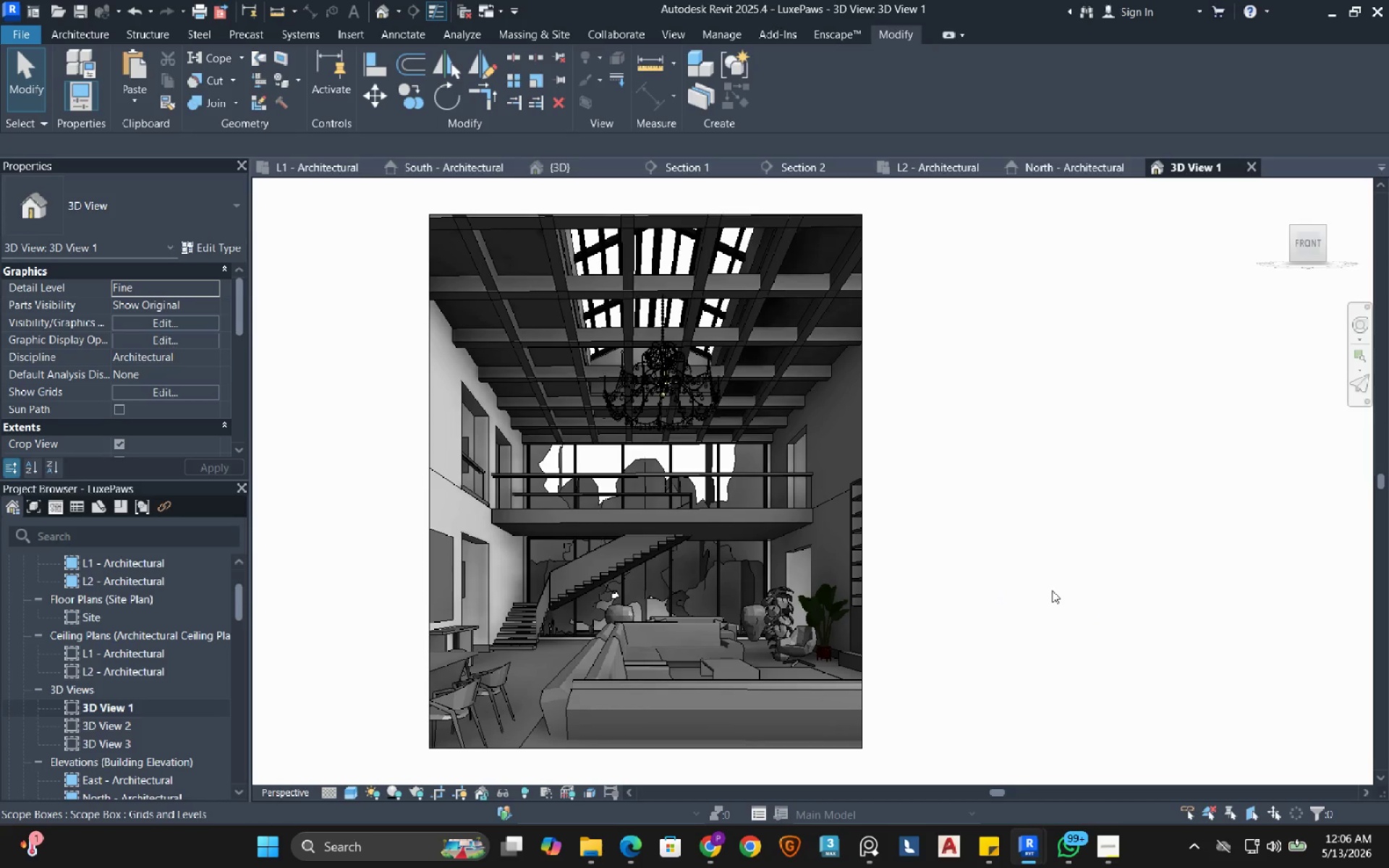 
left_click([1071, 532])
 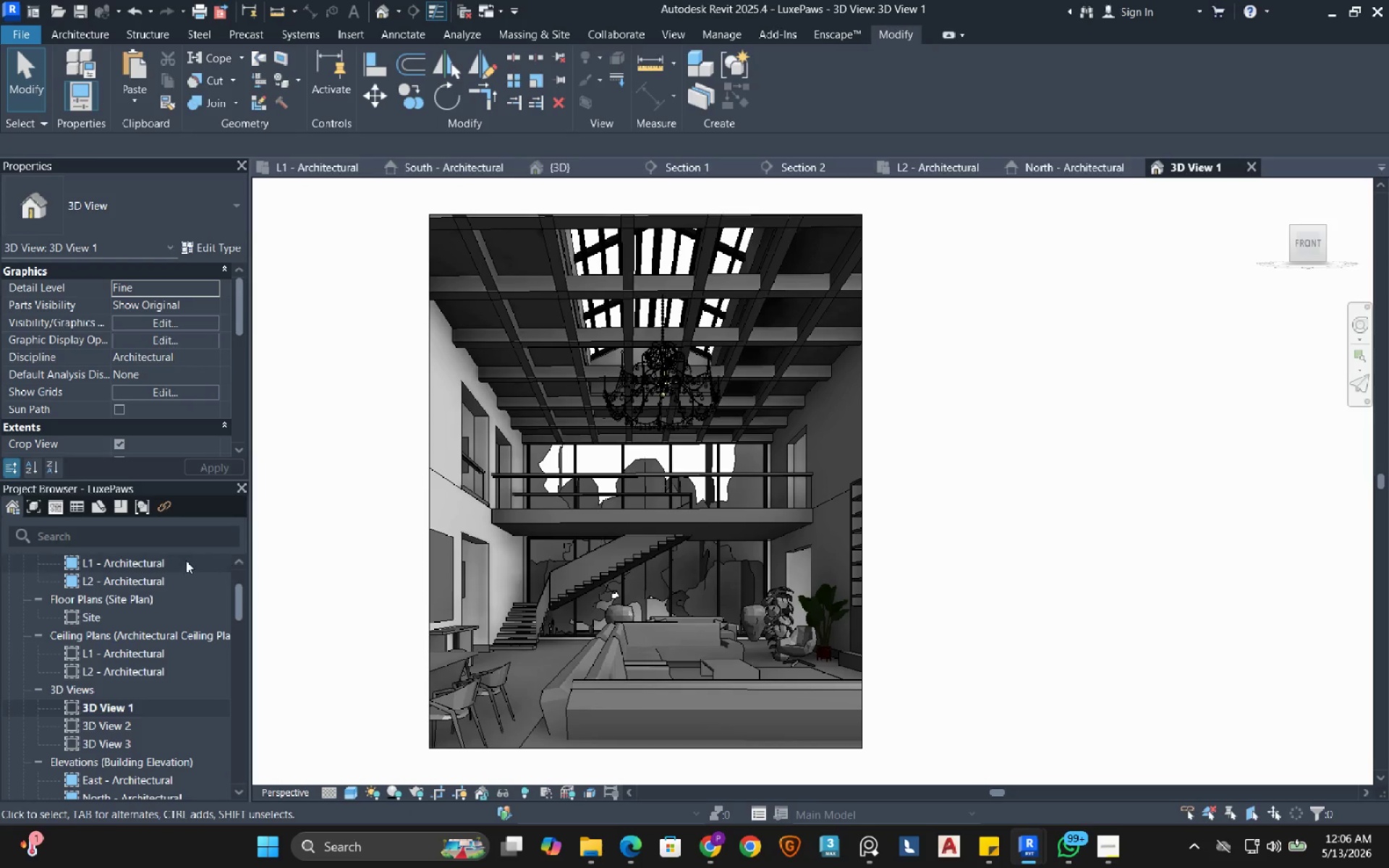 
double_click([140, 558])
 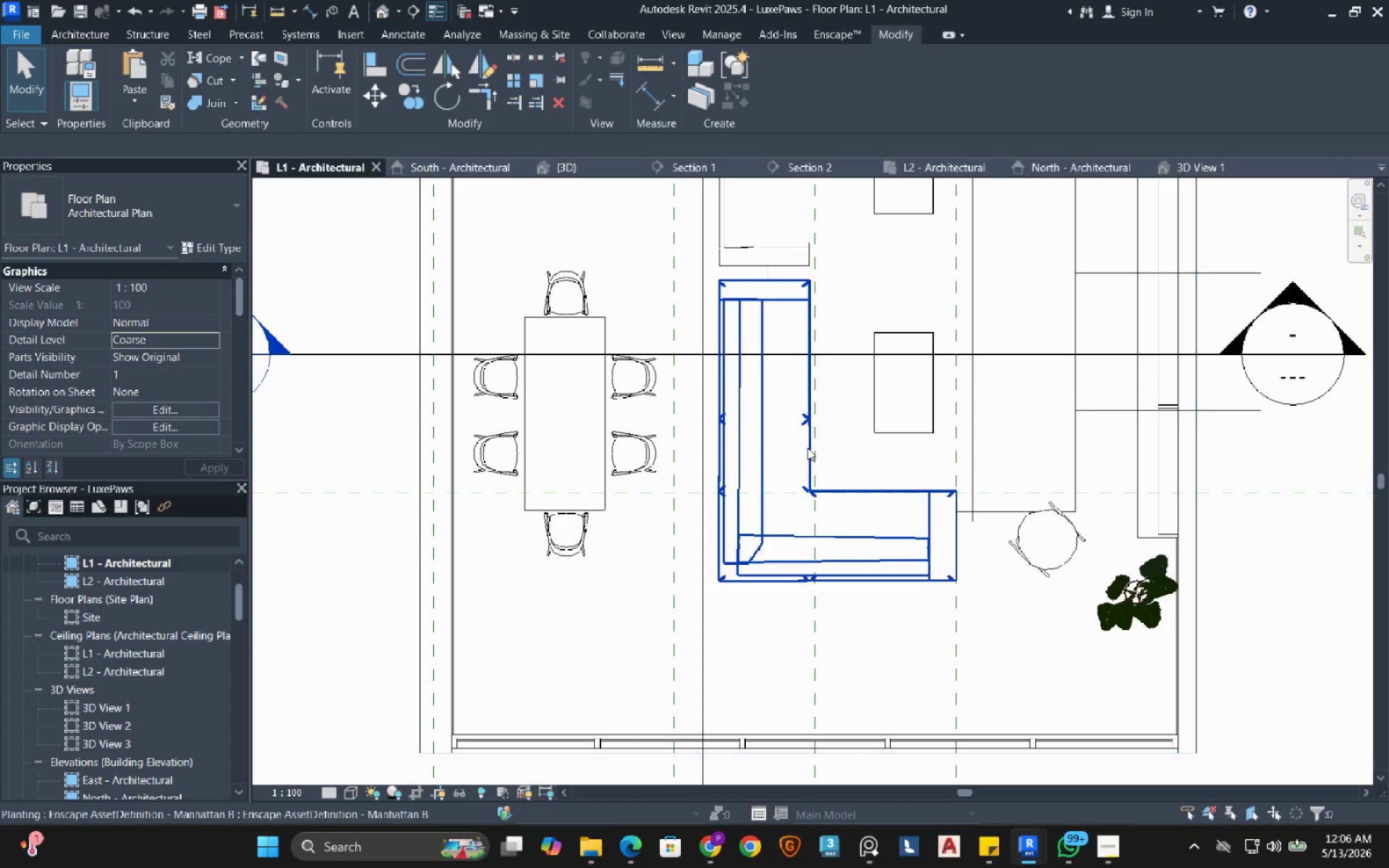 
scroll: coordinate [807, 448], scroll_direction: down, amount: 2.0
 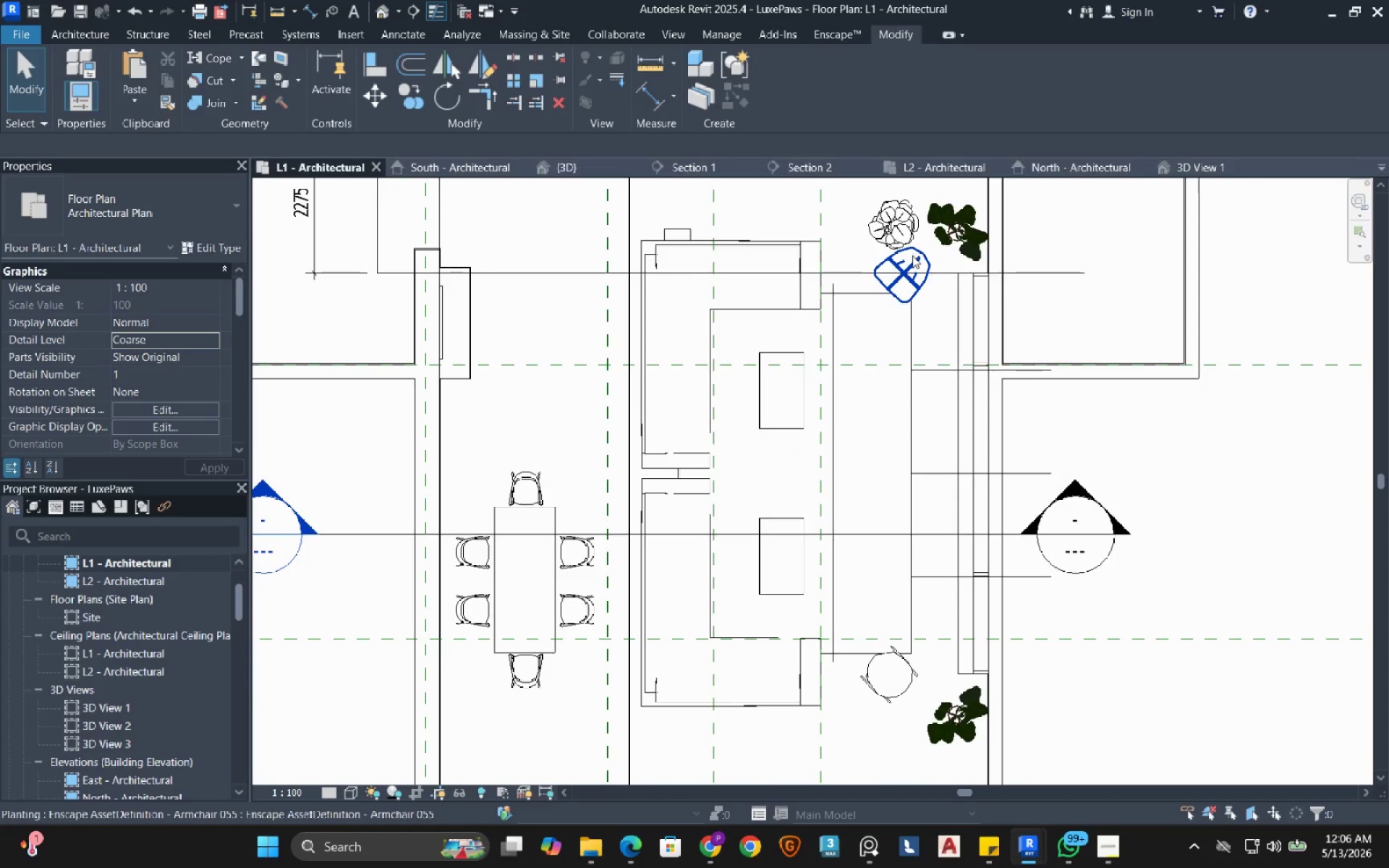 
left_click([909, 263])
 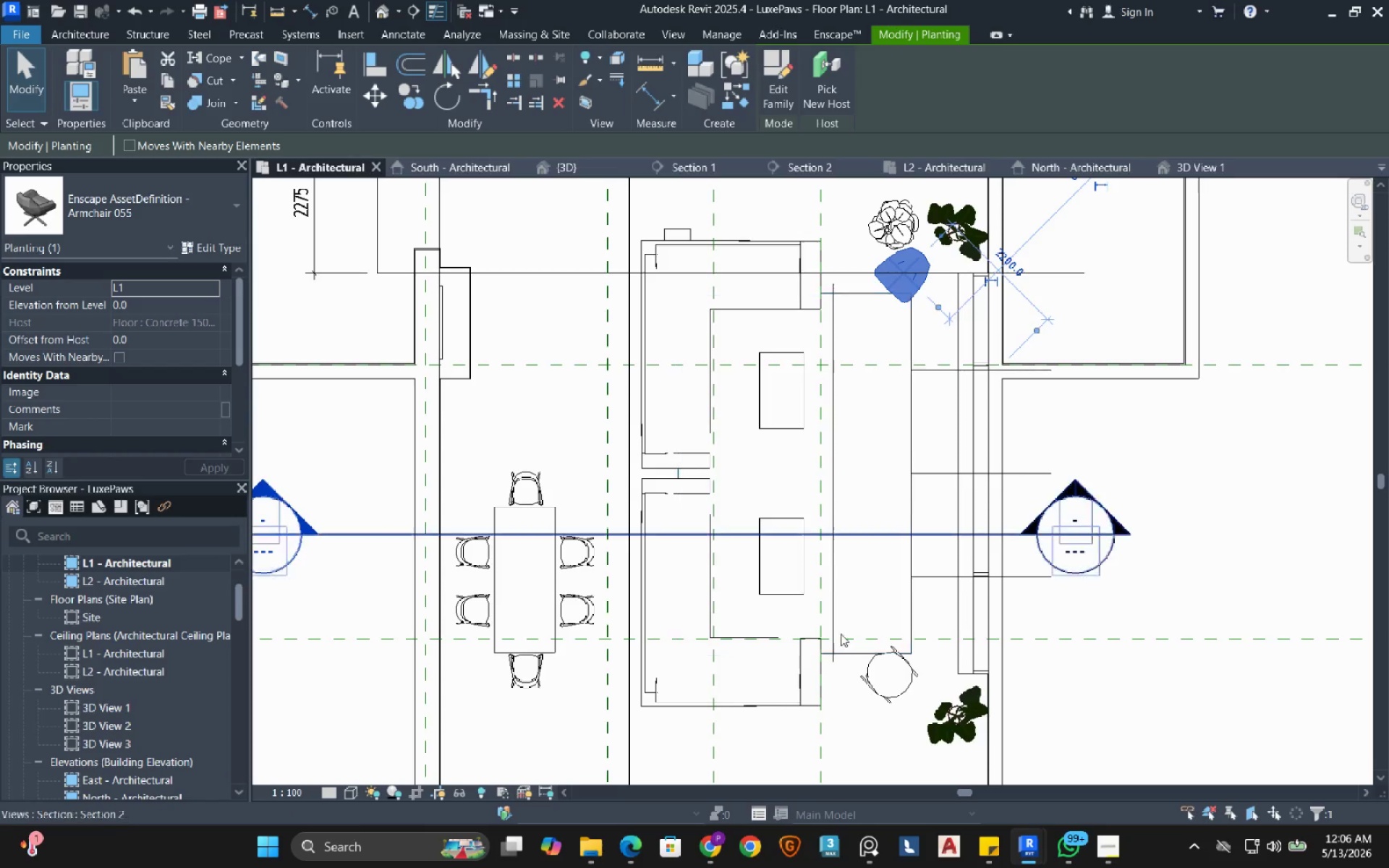 
hold_key(key=ControlLeft, duration=0.42)
left_click([893, 689])
 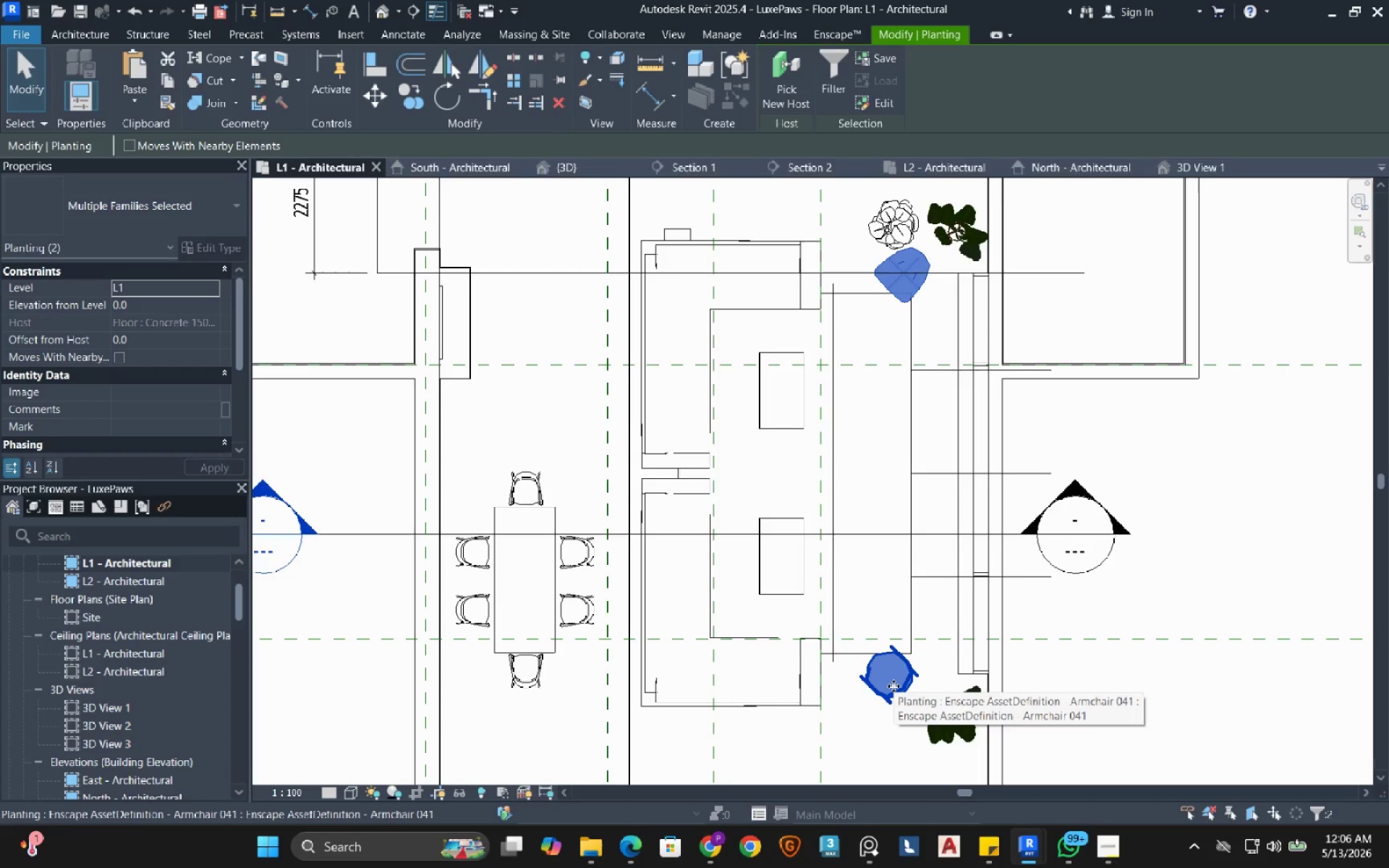 
key(ArrowLeft)
 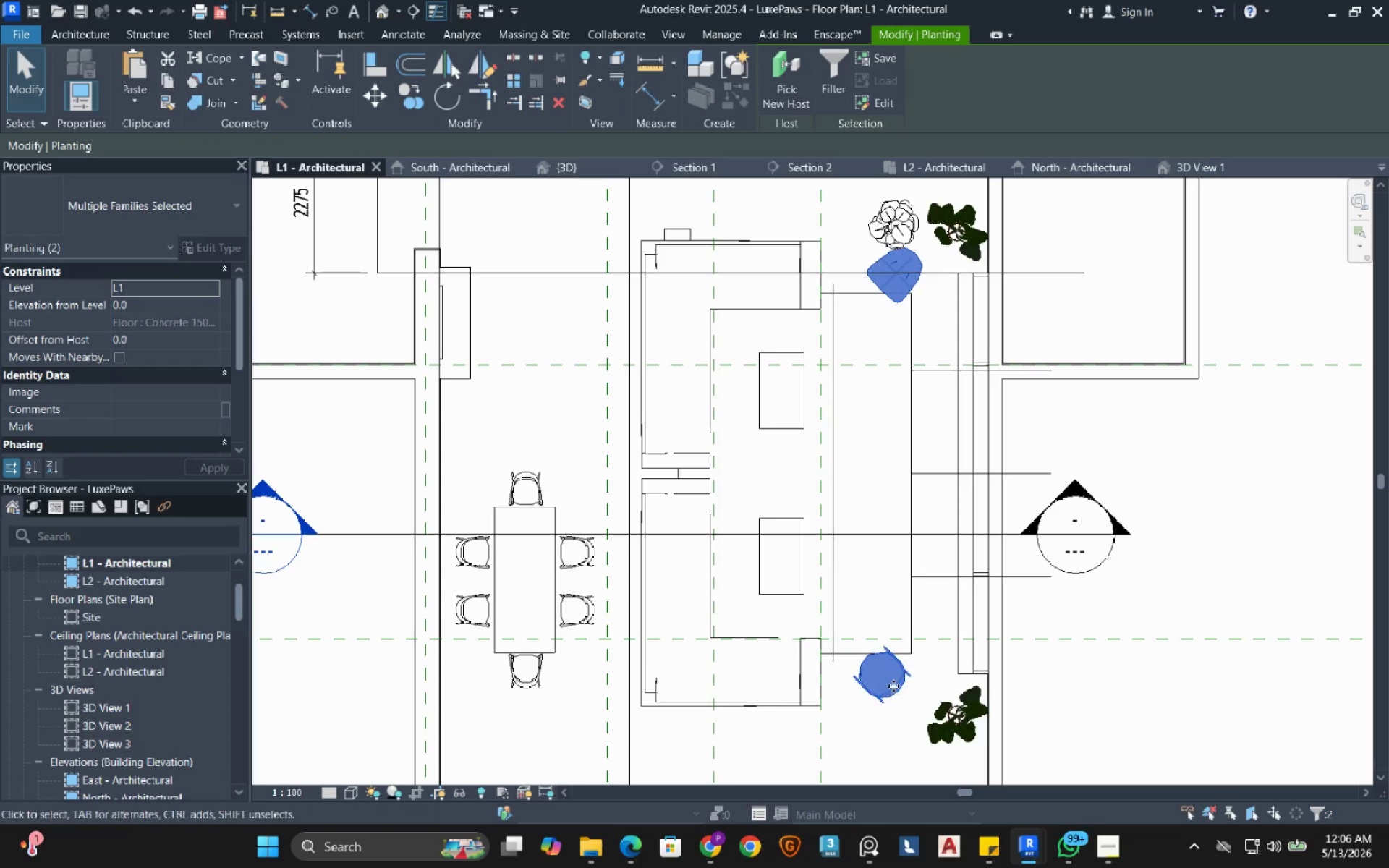 
key(ArrowLeft)
 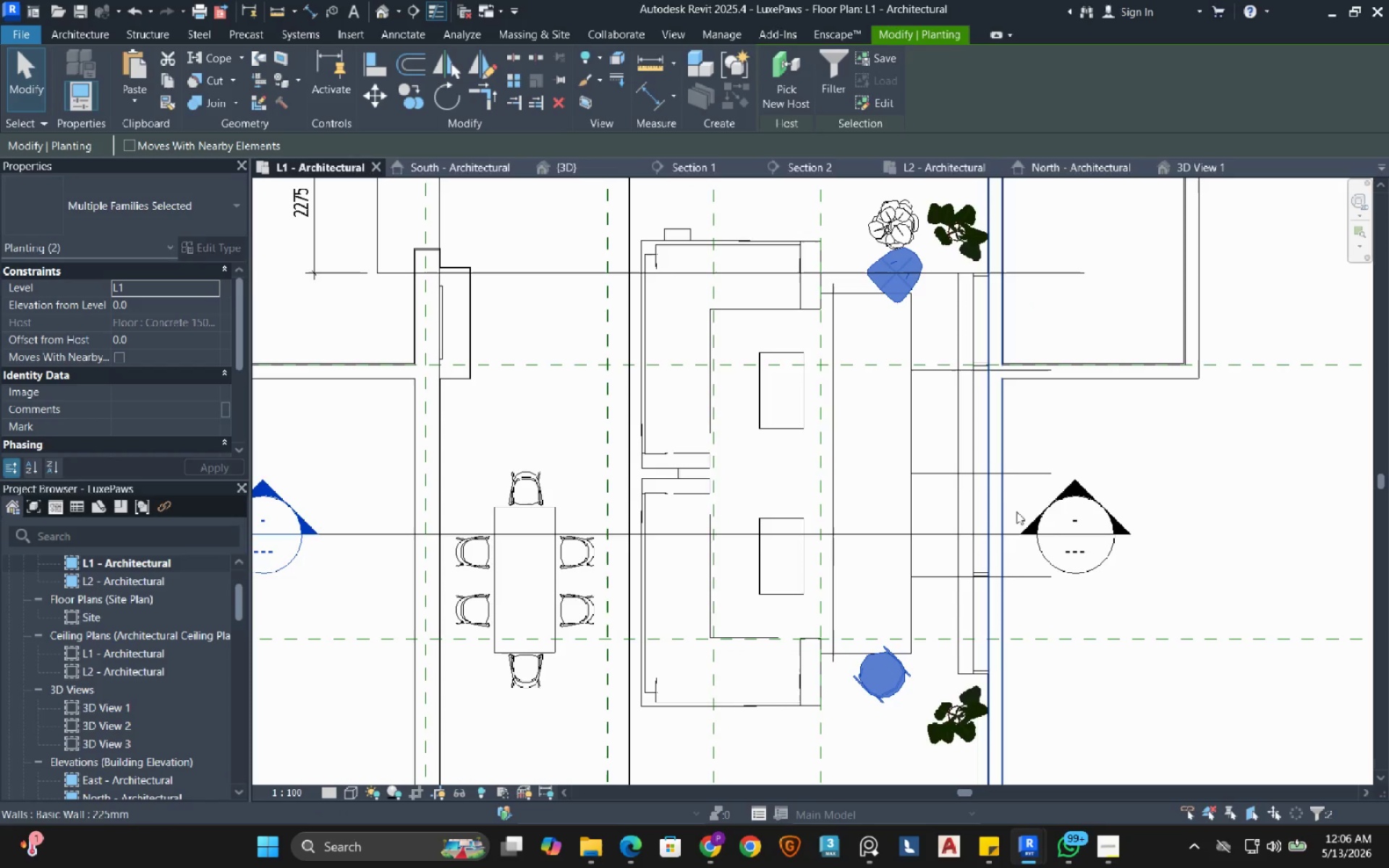 
left_click([1235, 453])
 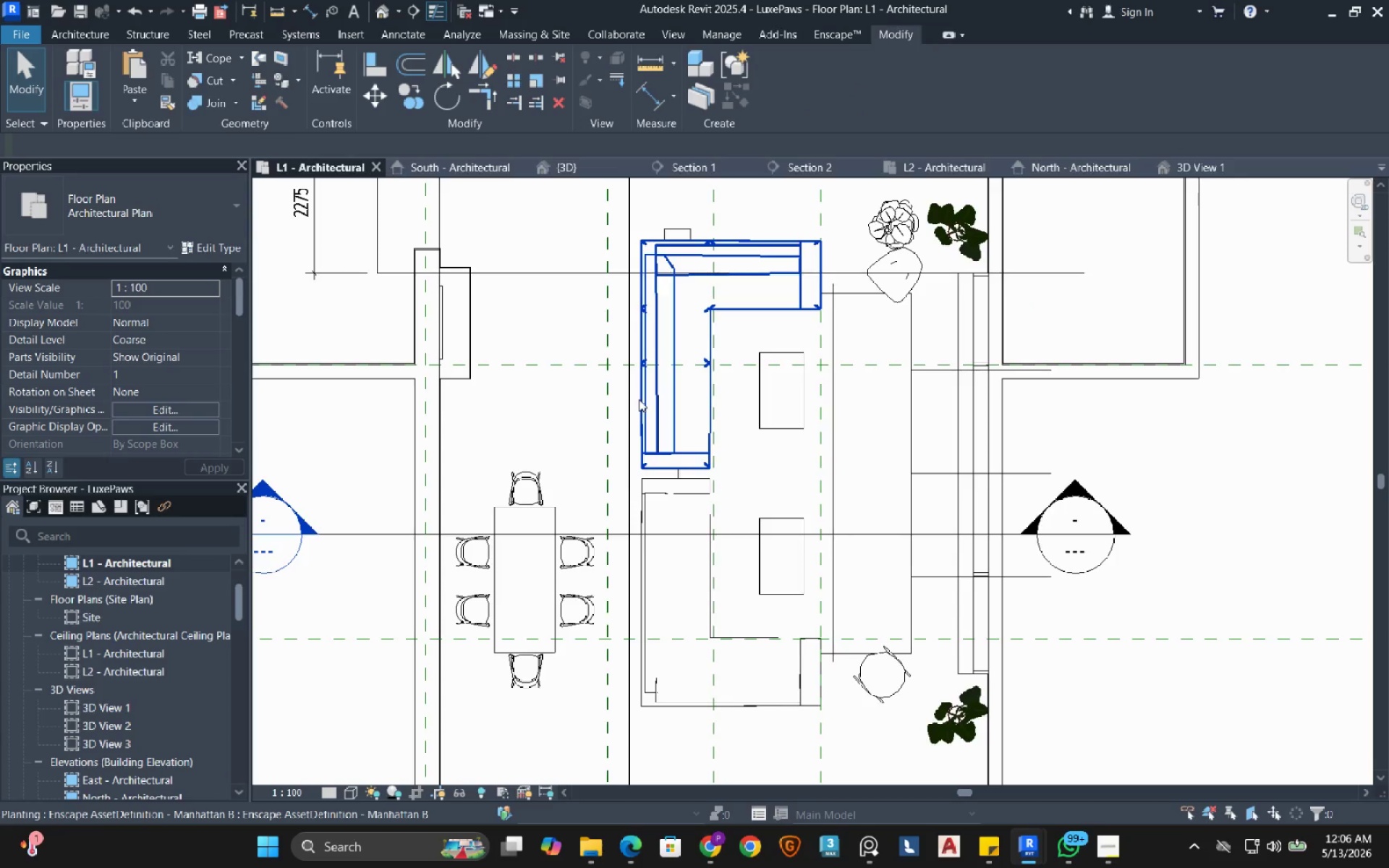 
left_click([639, 399])
 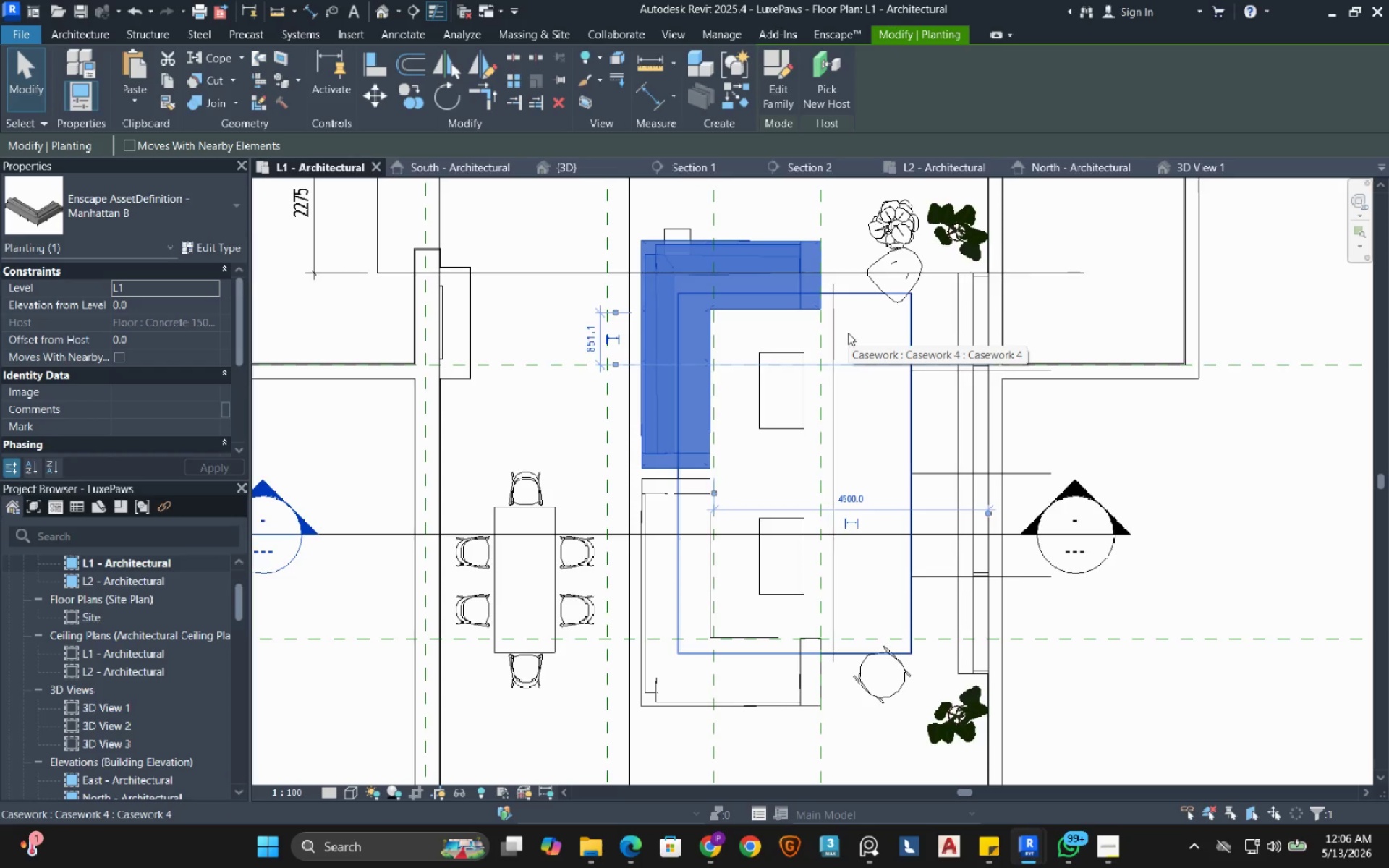 
wait(6.03)
 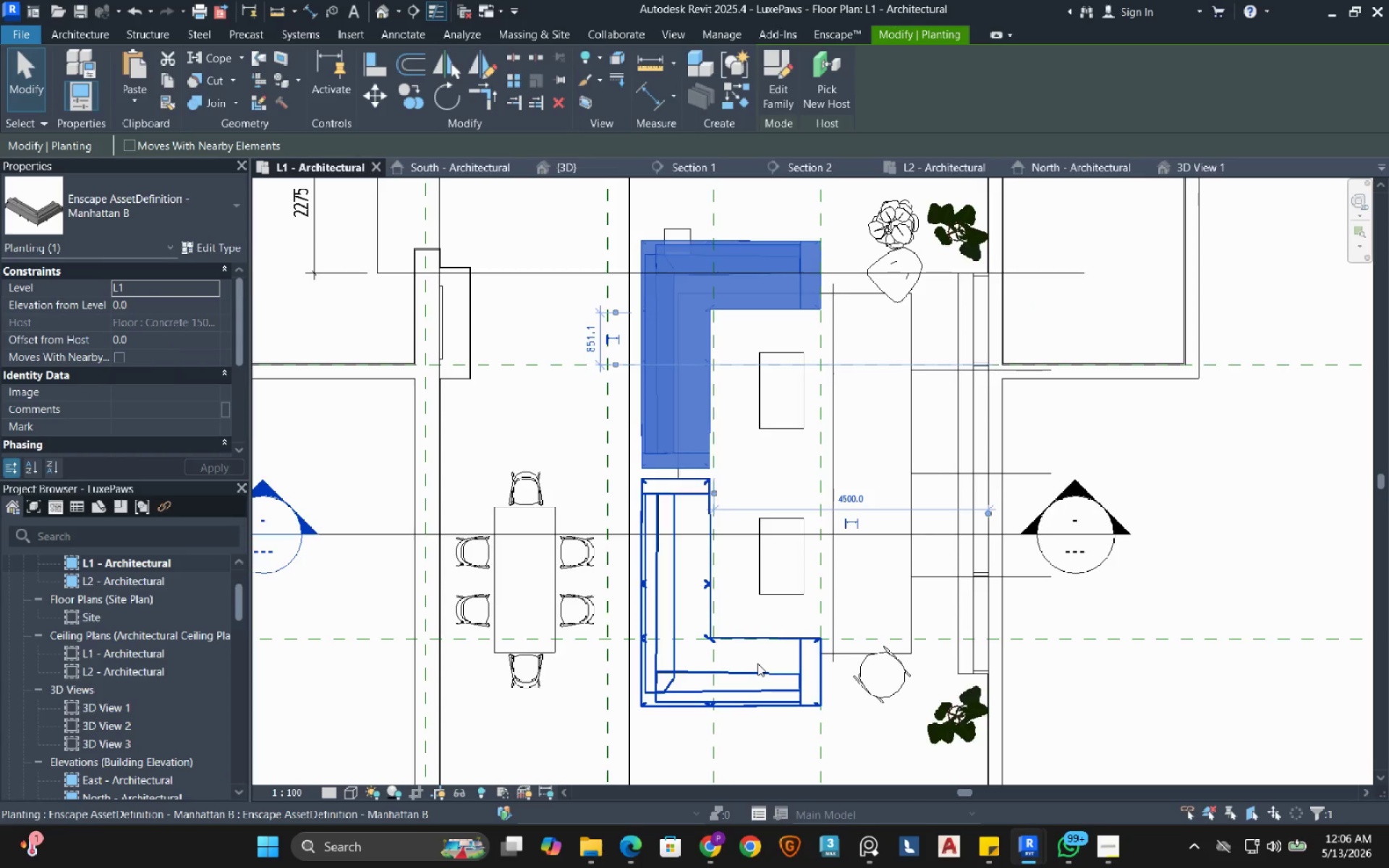 
hold_key(key=ControlLeft, duration=0.69)
left_click([912, 262])
 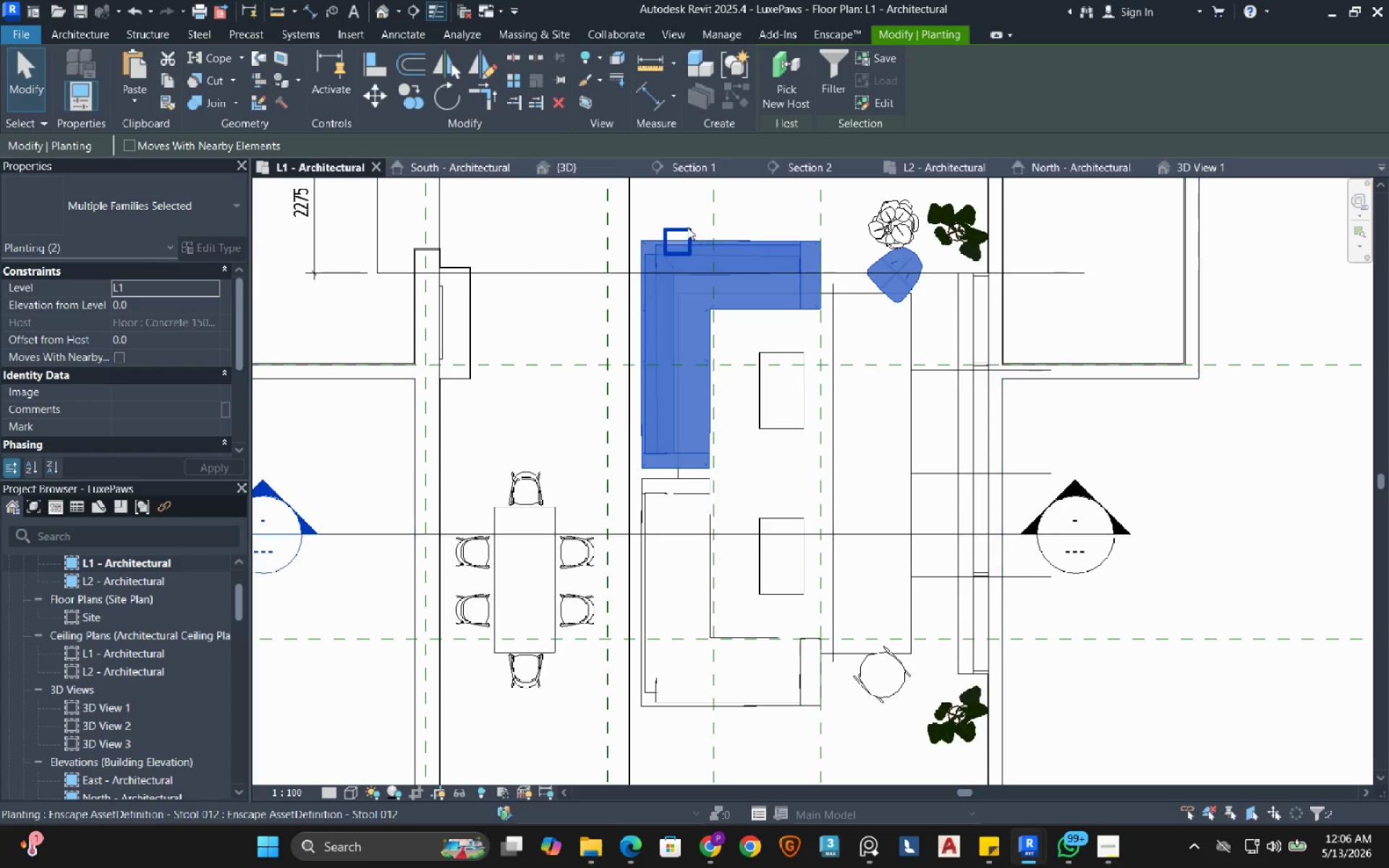 
hold_key(key=ControlLeft, duration=0.56)
left_click([680, 227])
 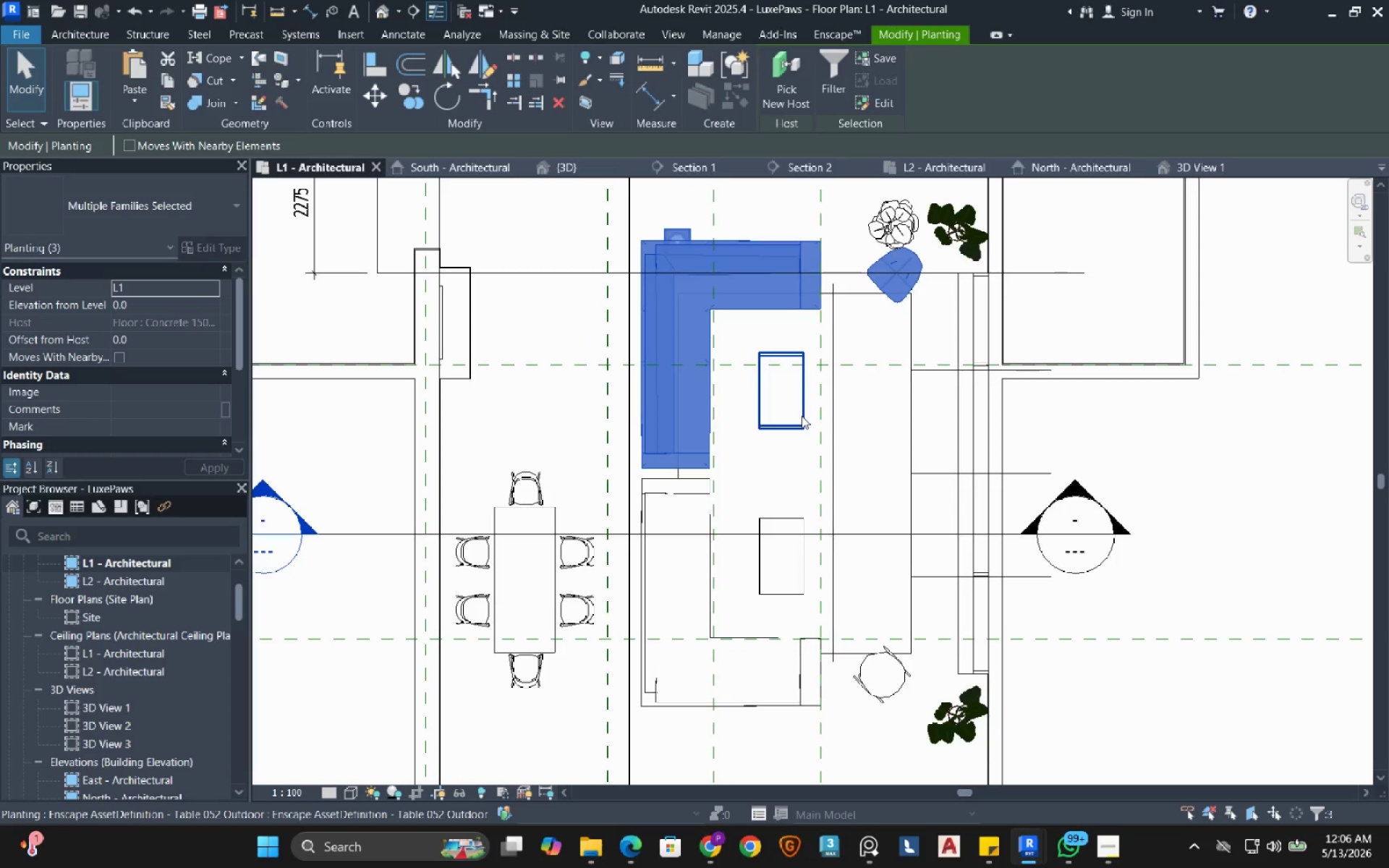 
hold_key(key=ControlLeft, duration=0.58)
left_click([794, 410])
 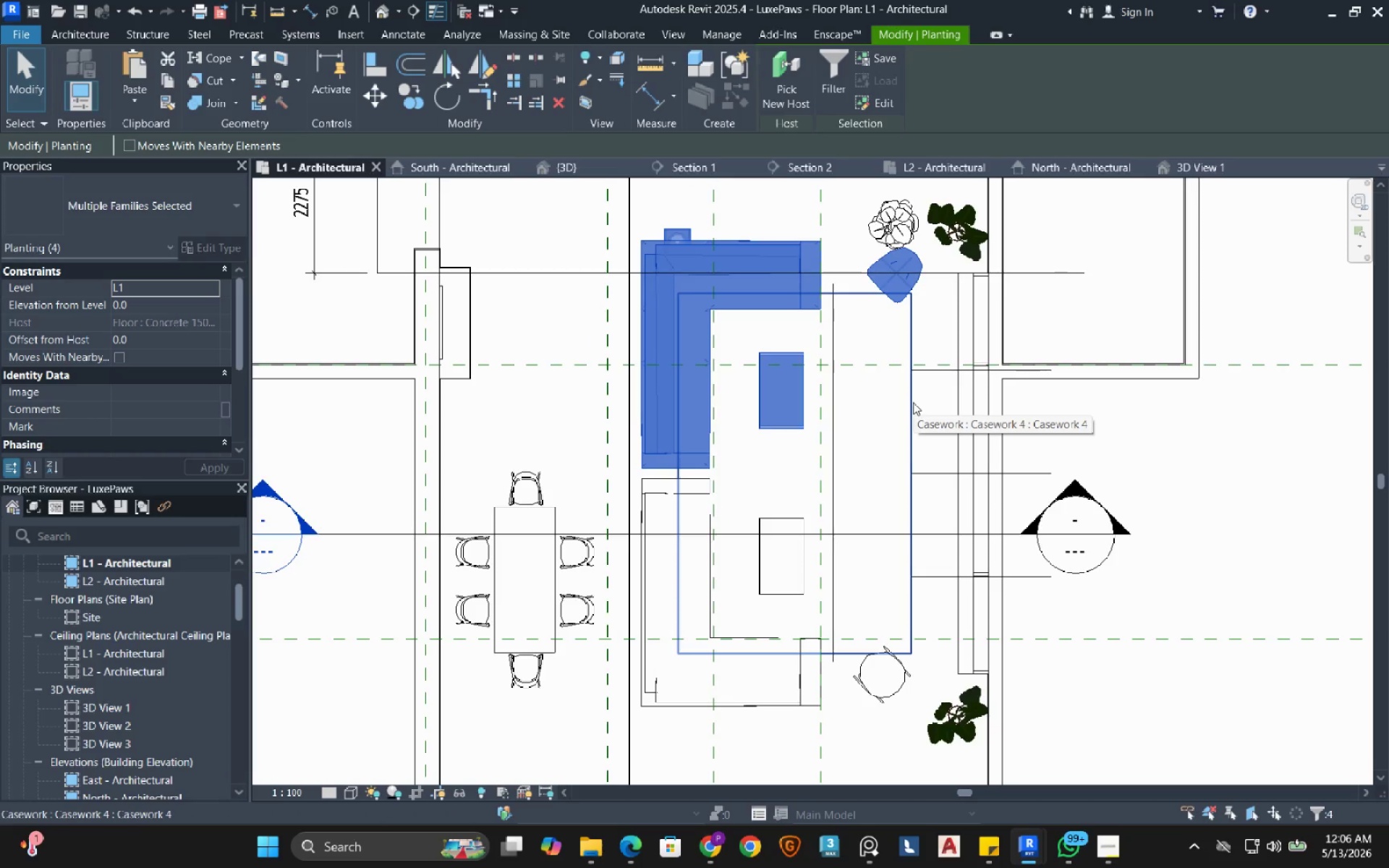 
key(ArrowUp)
 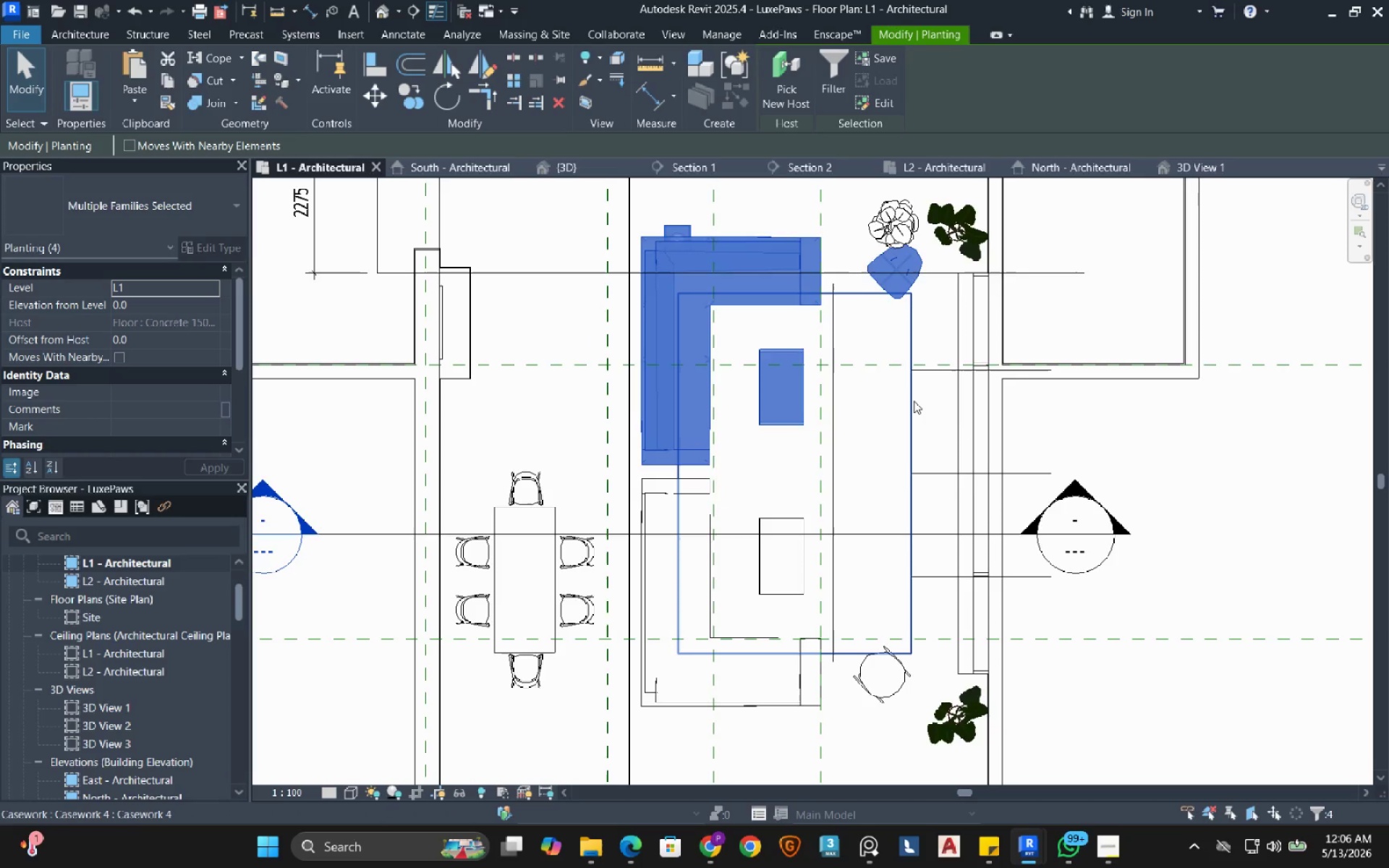 
key(ArrowUp)
 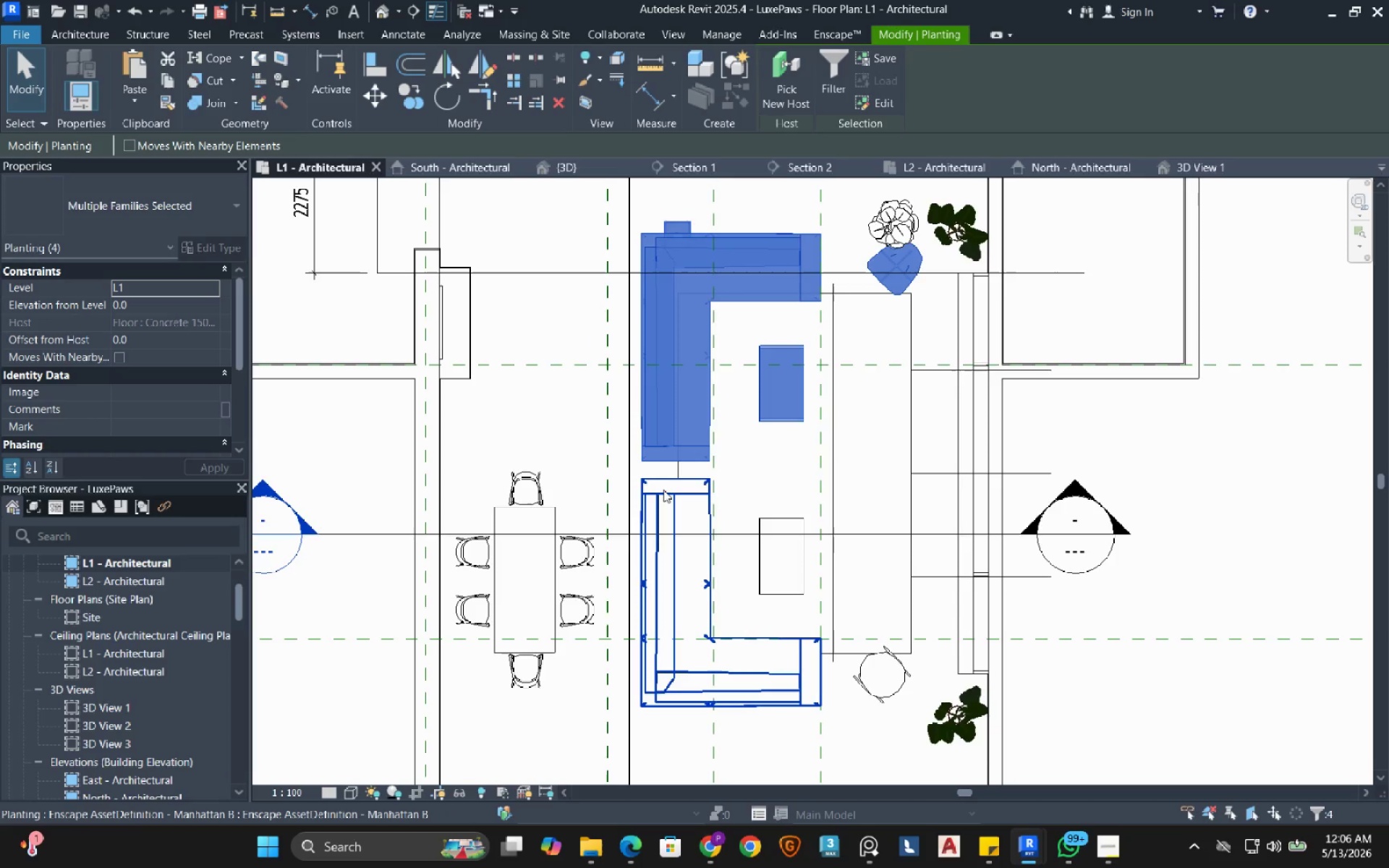 
key(ArrowUp)
 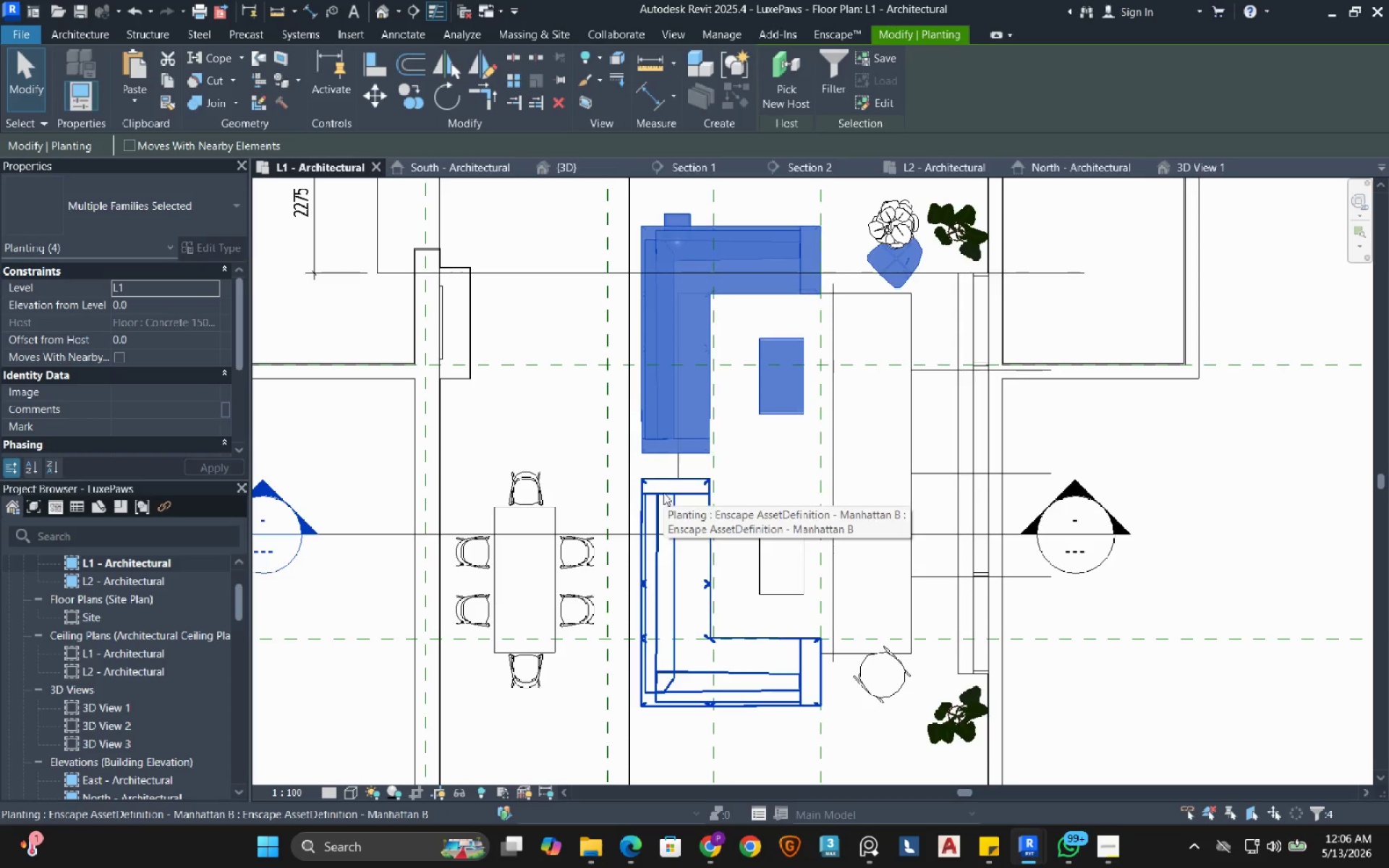 
key(ArrowUp)
 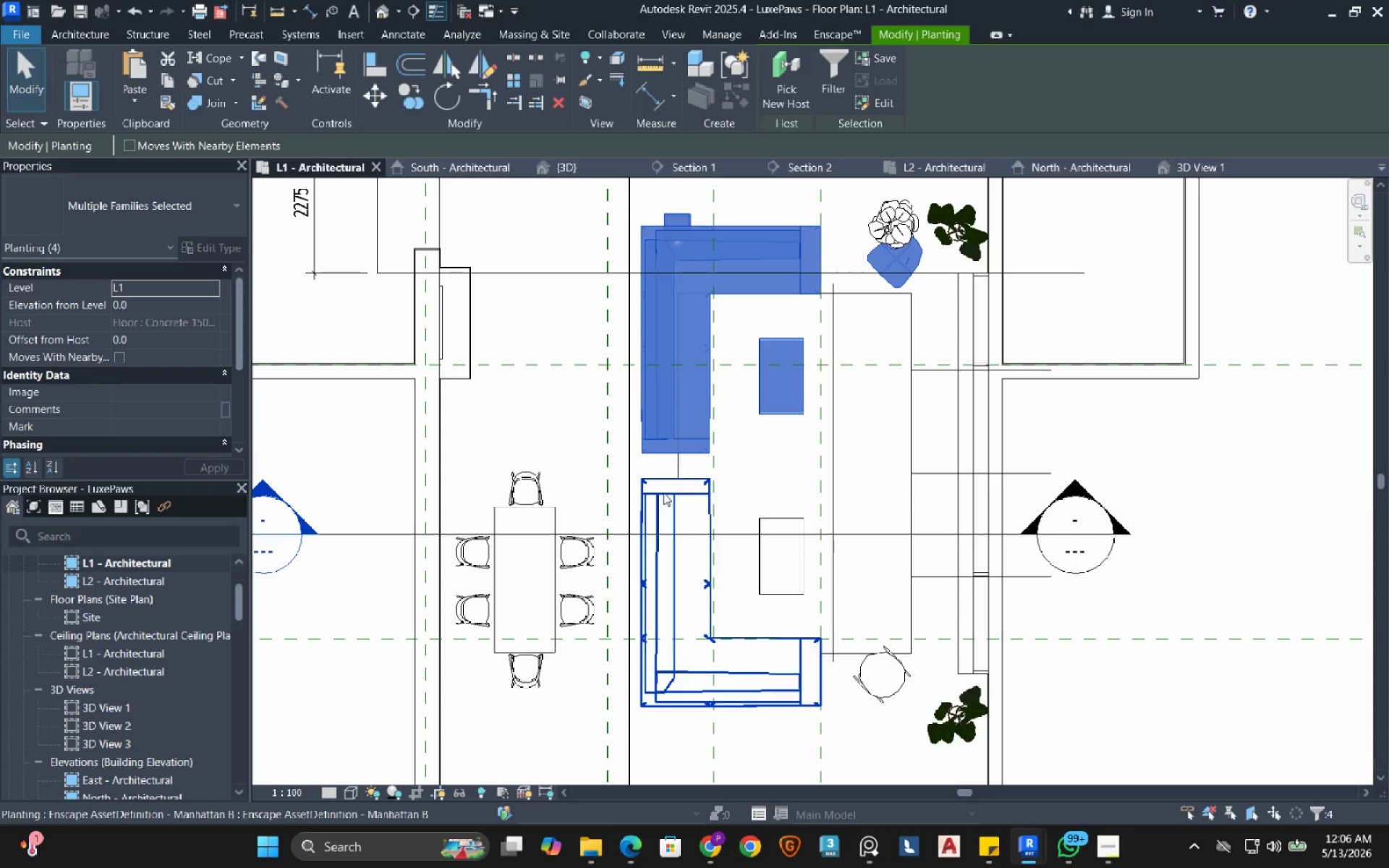 
key(ArrowDown)
 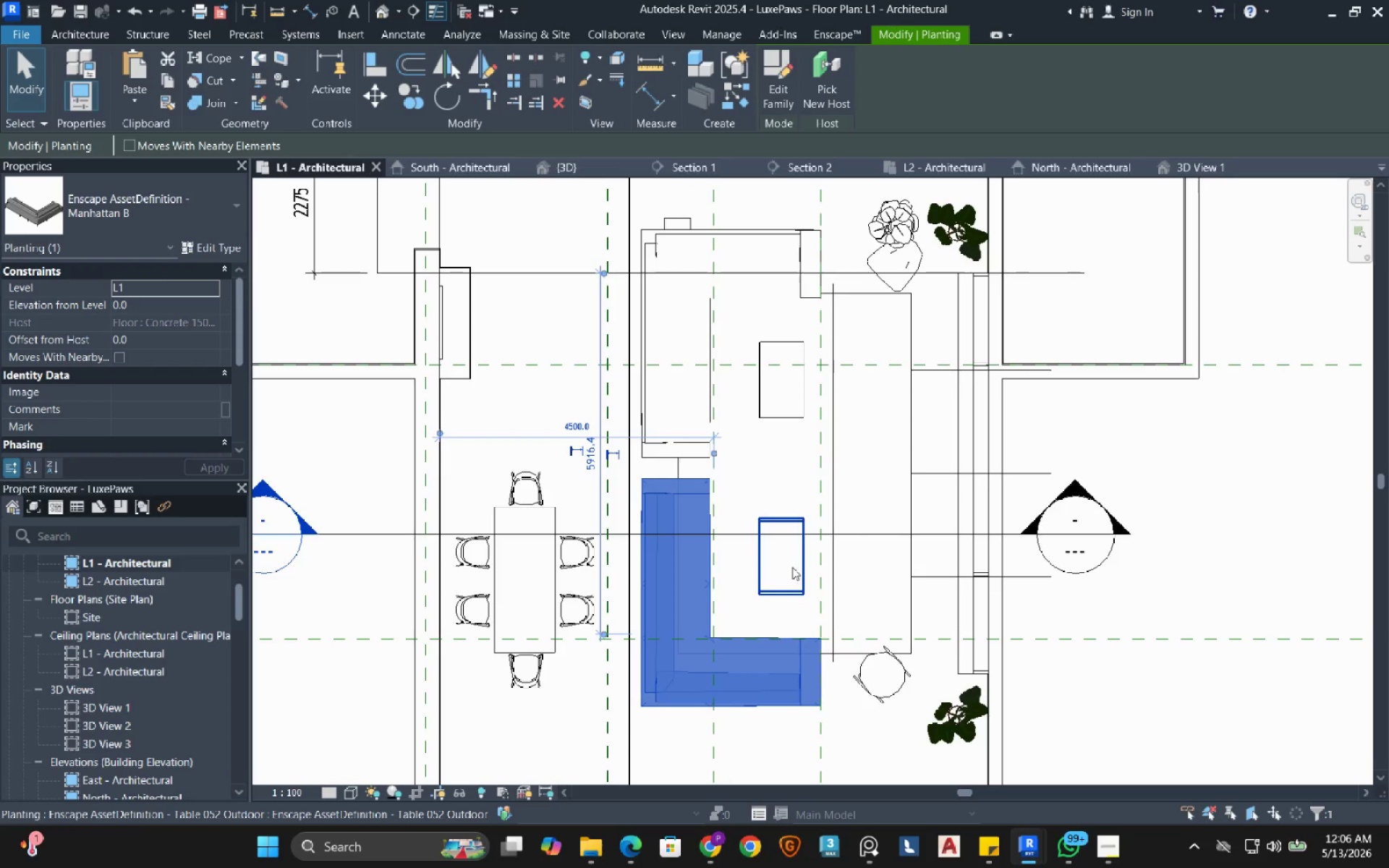 
hold_key(key=ControlRight, duration=1.06)
left_click([792, 567])
 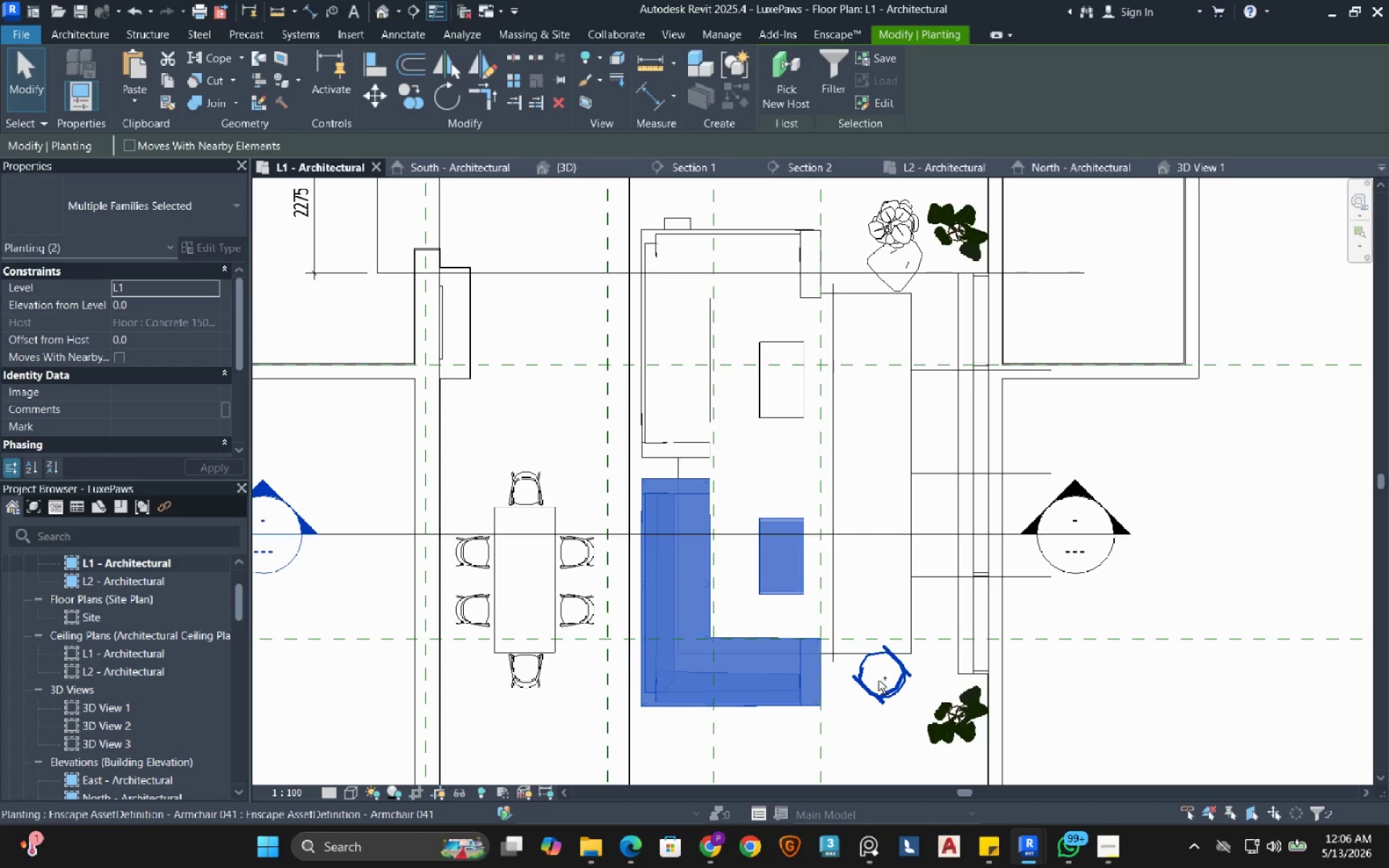 
left_click([878, 680])
 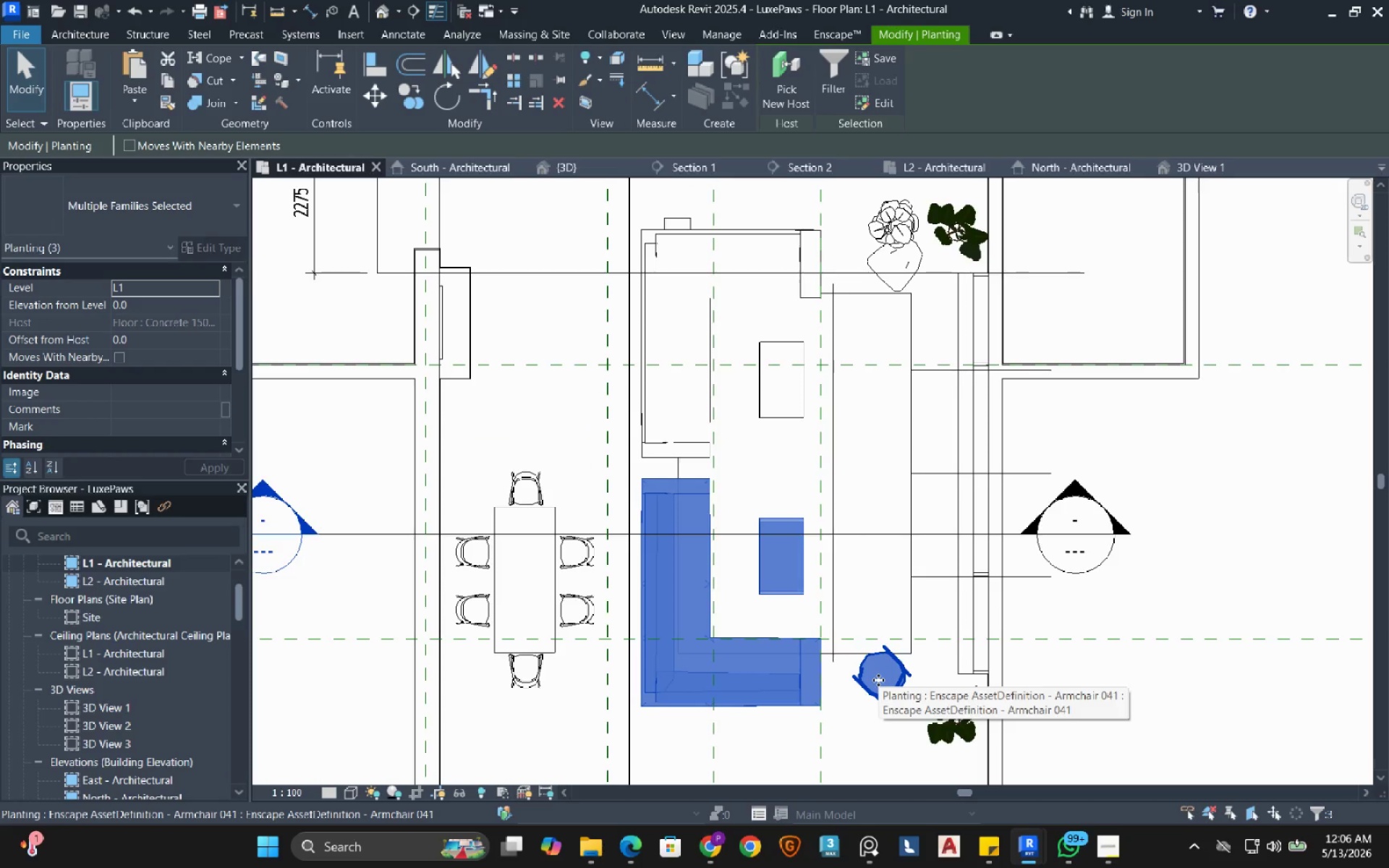 
key(ArrowDown)
 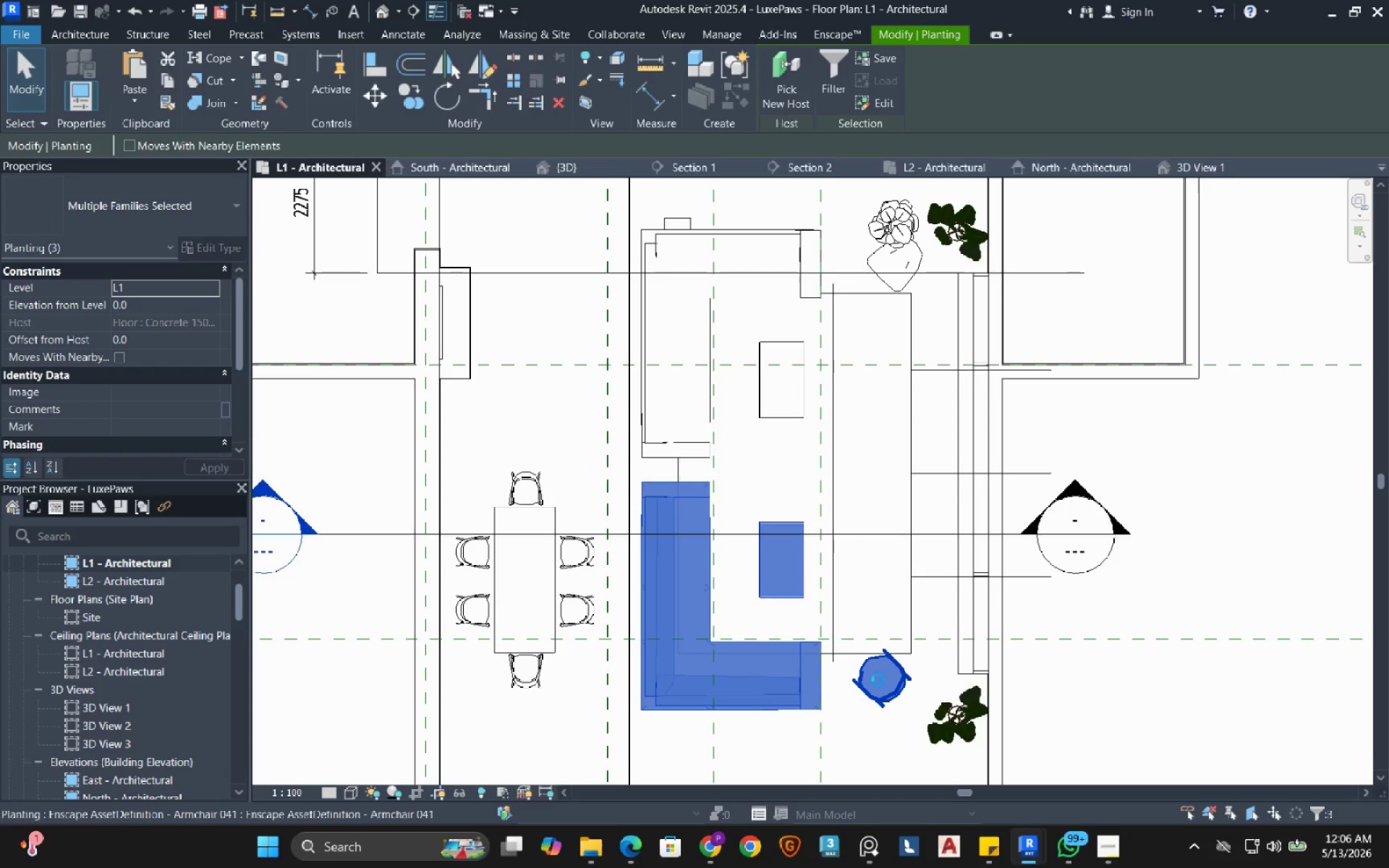 
key(ArrowDown)
 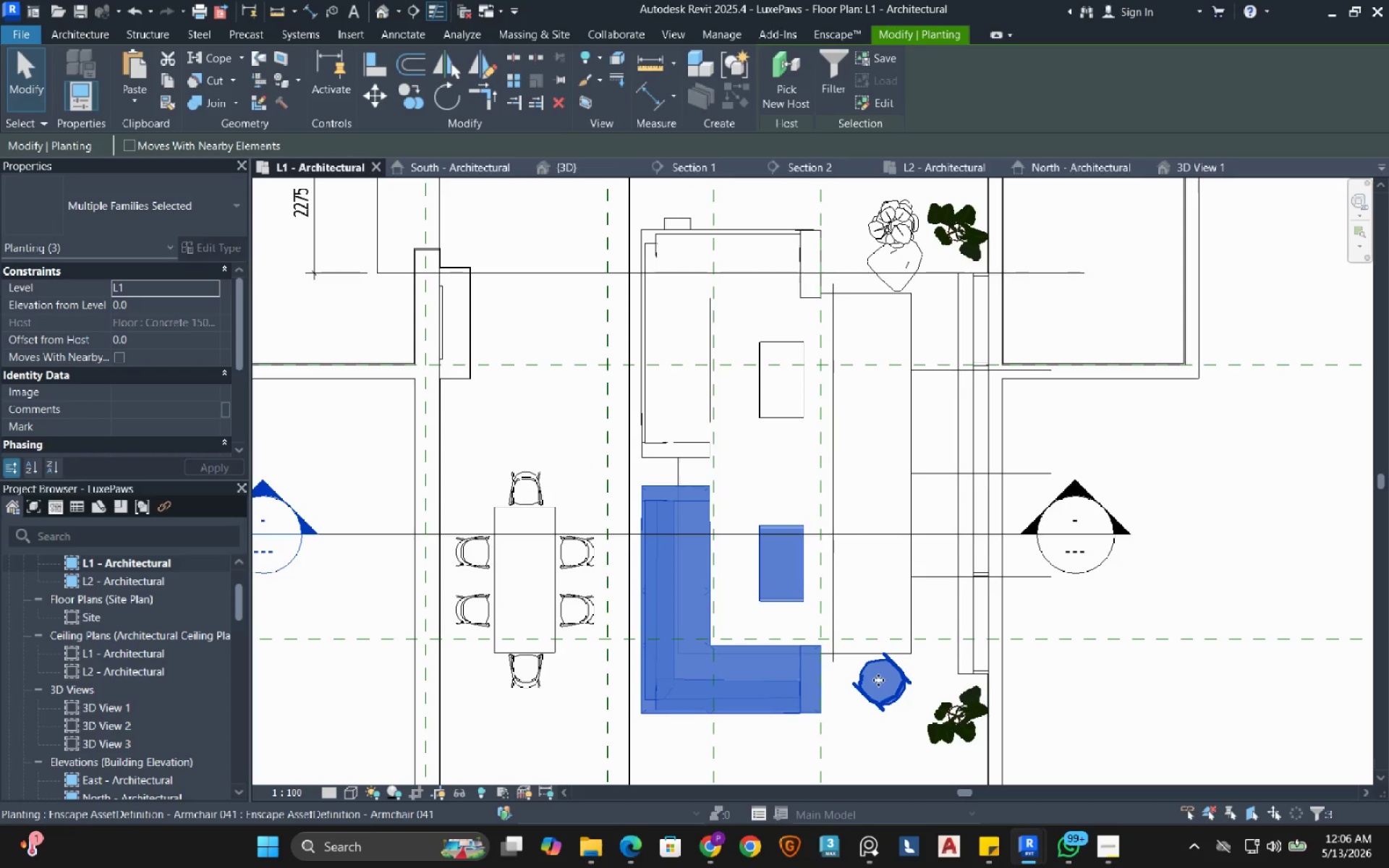 
key(ArrowDown)
 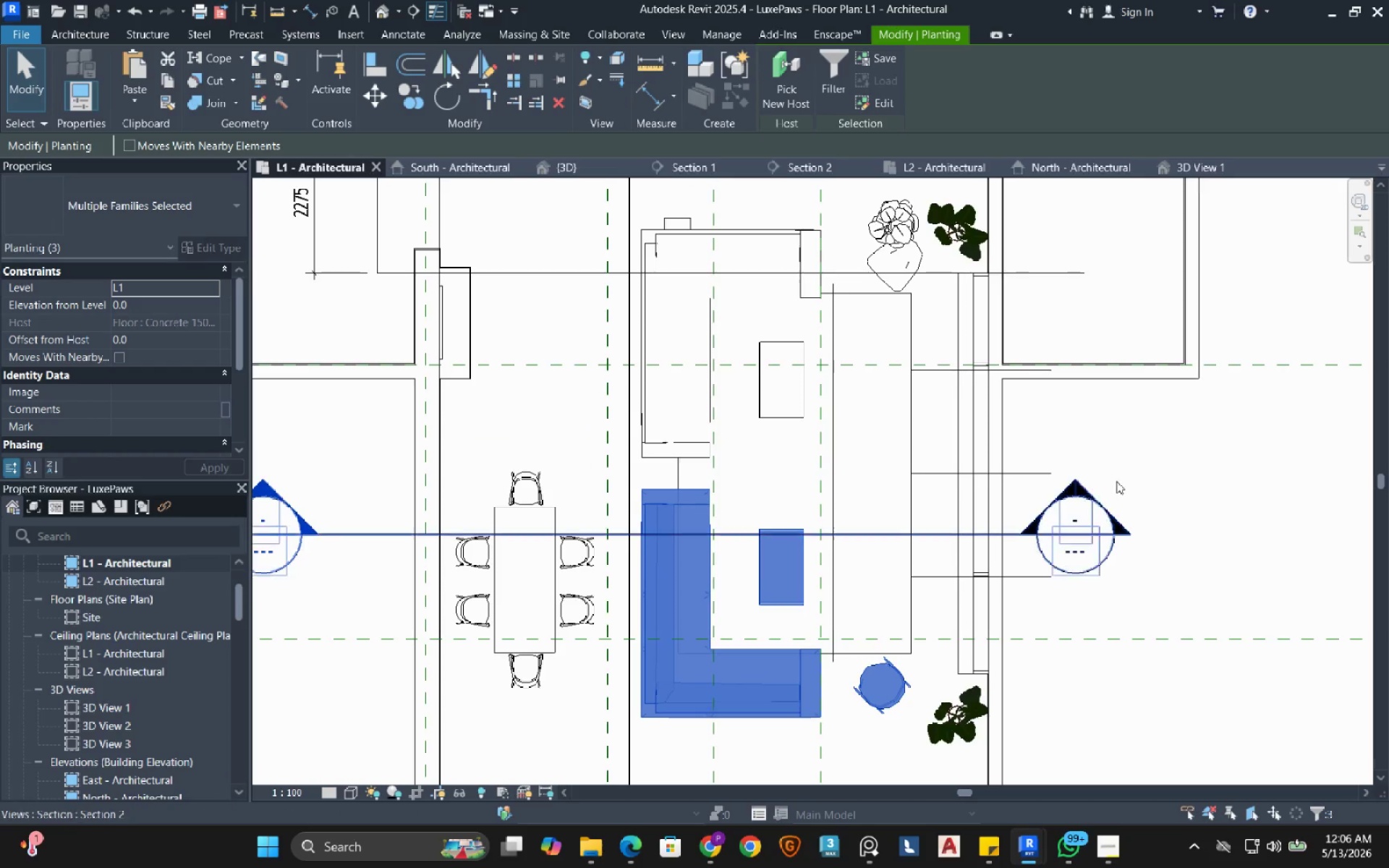 
left_click([1116, 481])
 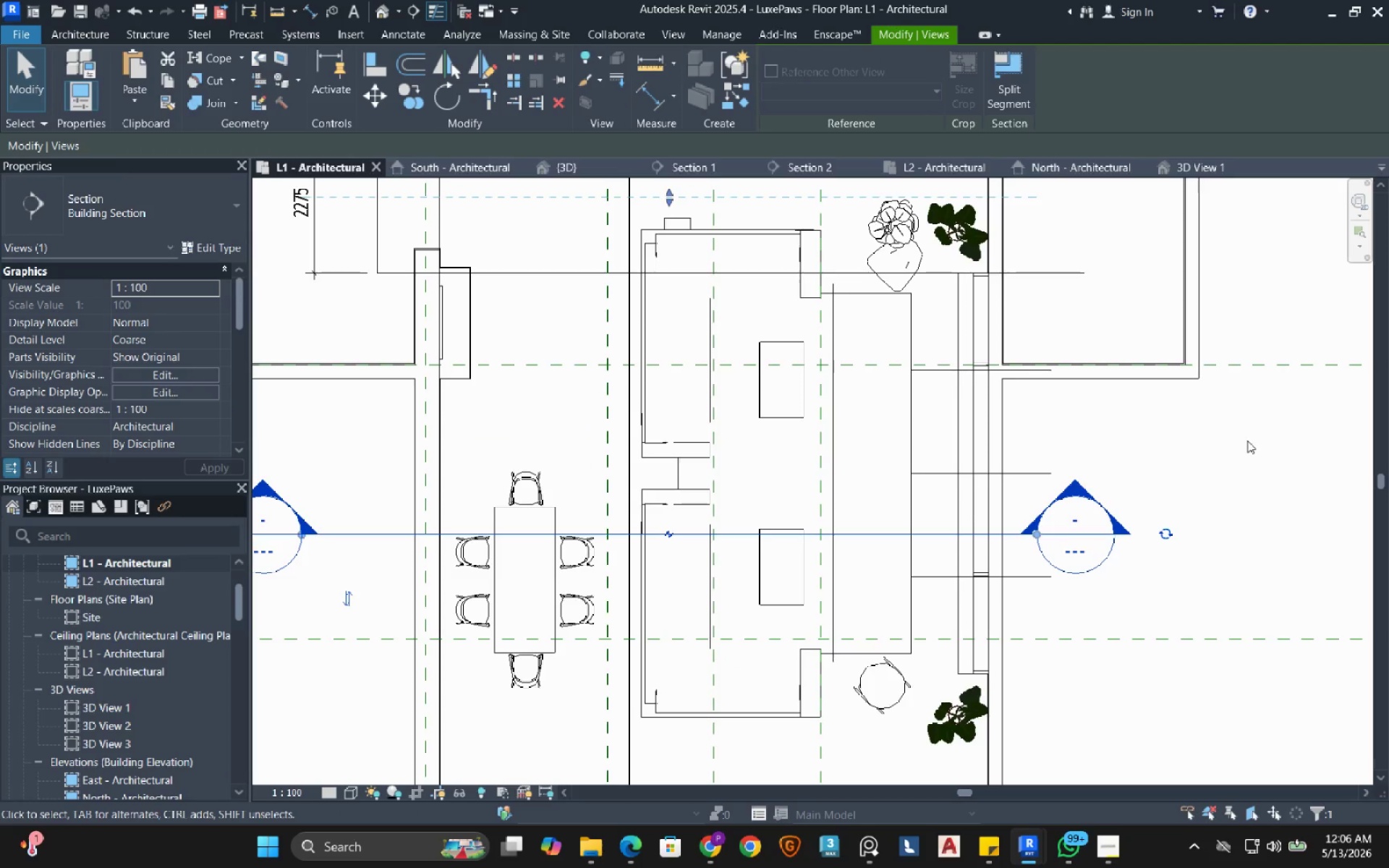 
left_click_drag(start_coordinate=[1247, 440], to_coordinate=[681, 213])
 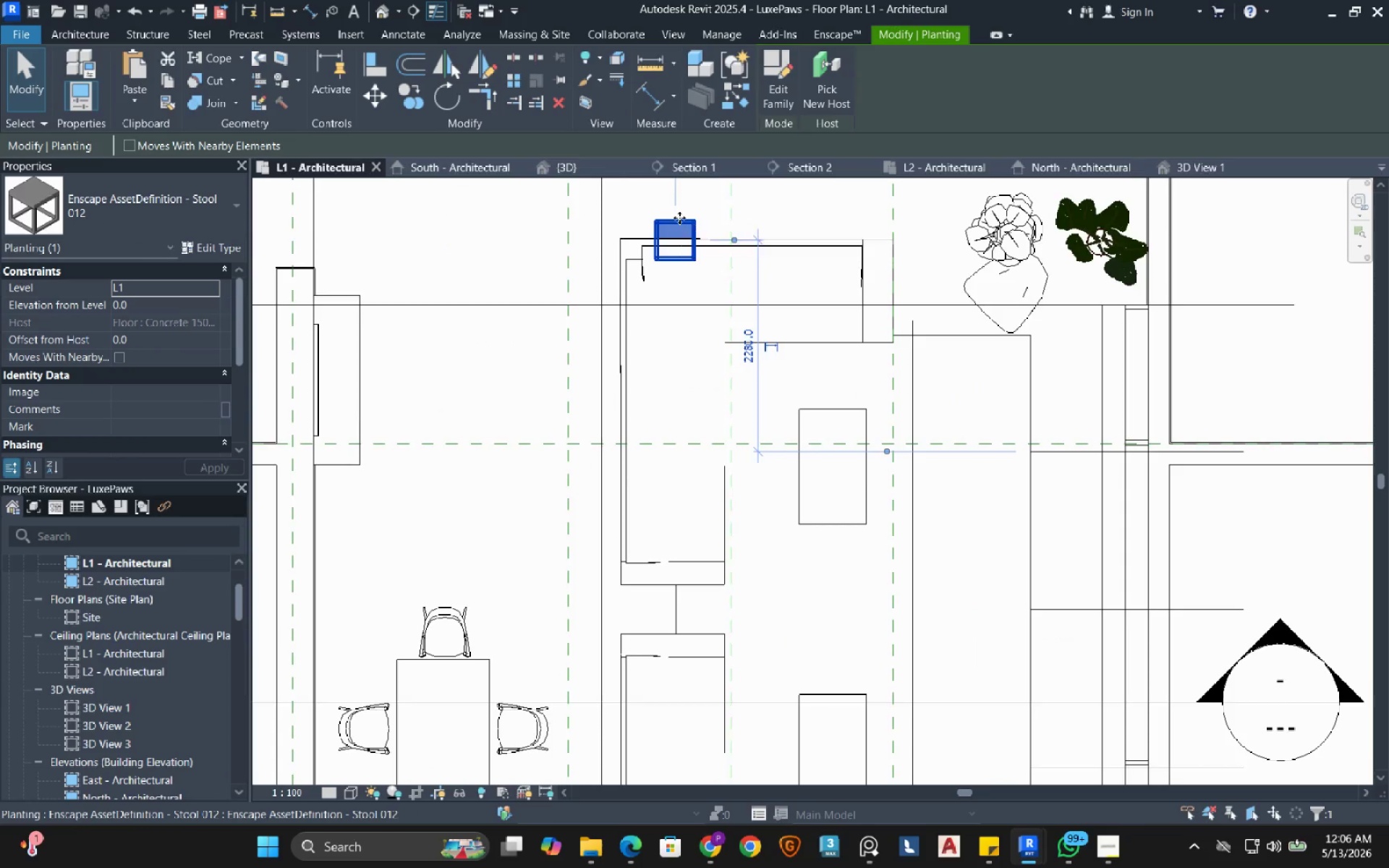 
left_click([681, 213])
 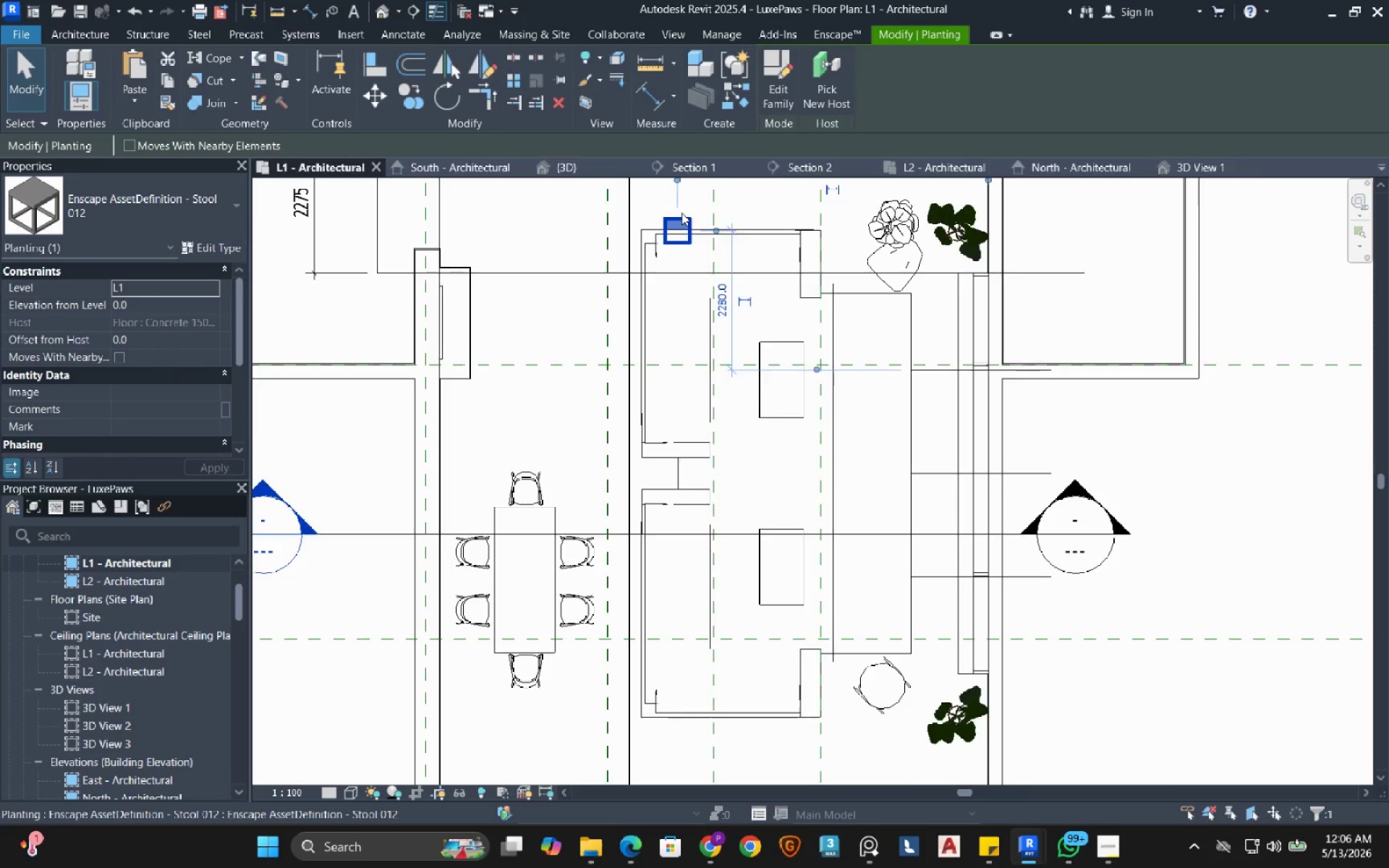 
scroll: coordinate [681, 213], scroll_direction: up, amount: 3.0
 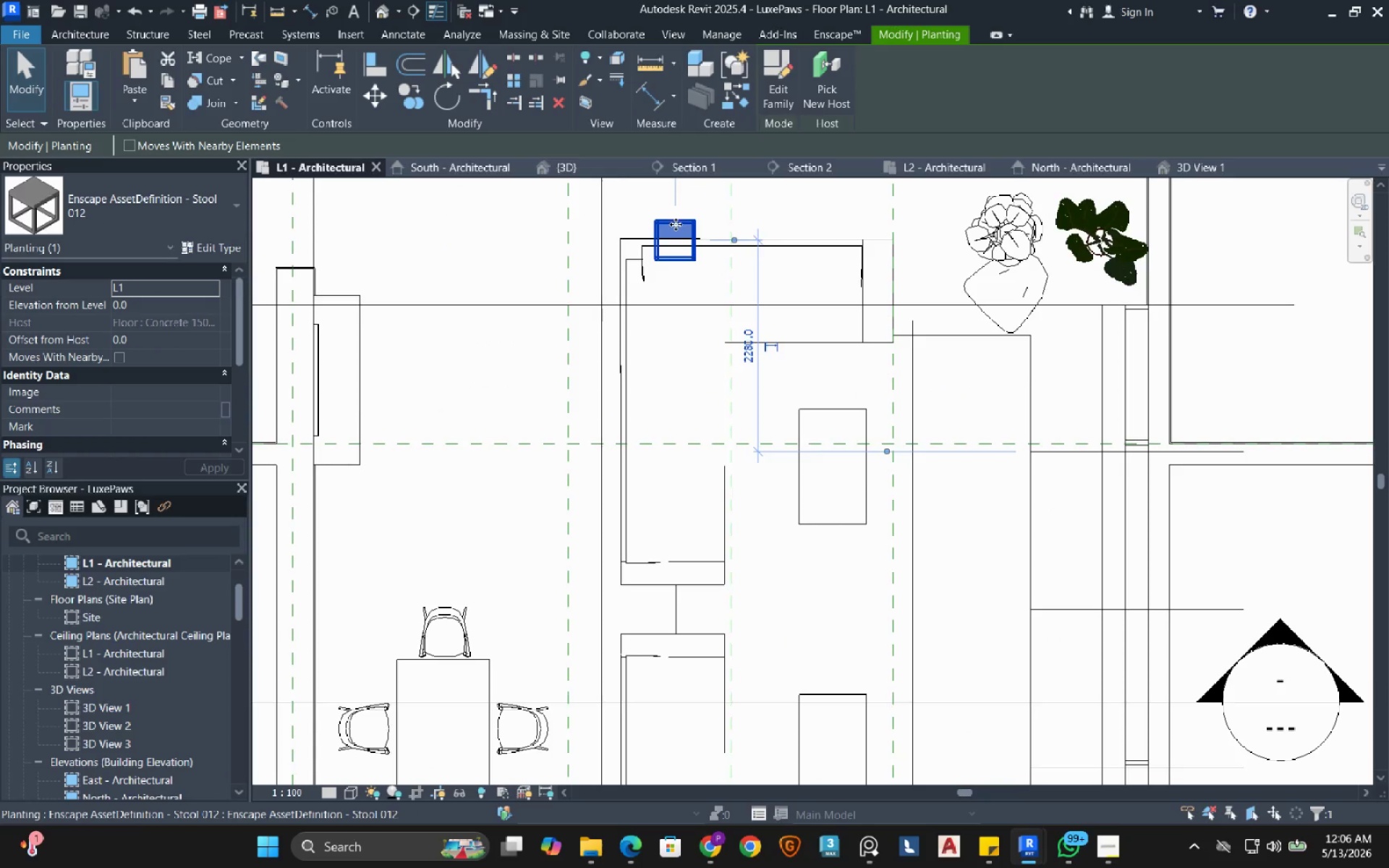 
left_click_drag(start_coordinate=[676, 224], to_coordinate=[666, 596])
 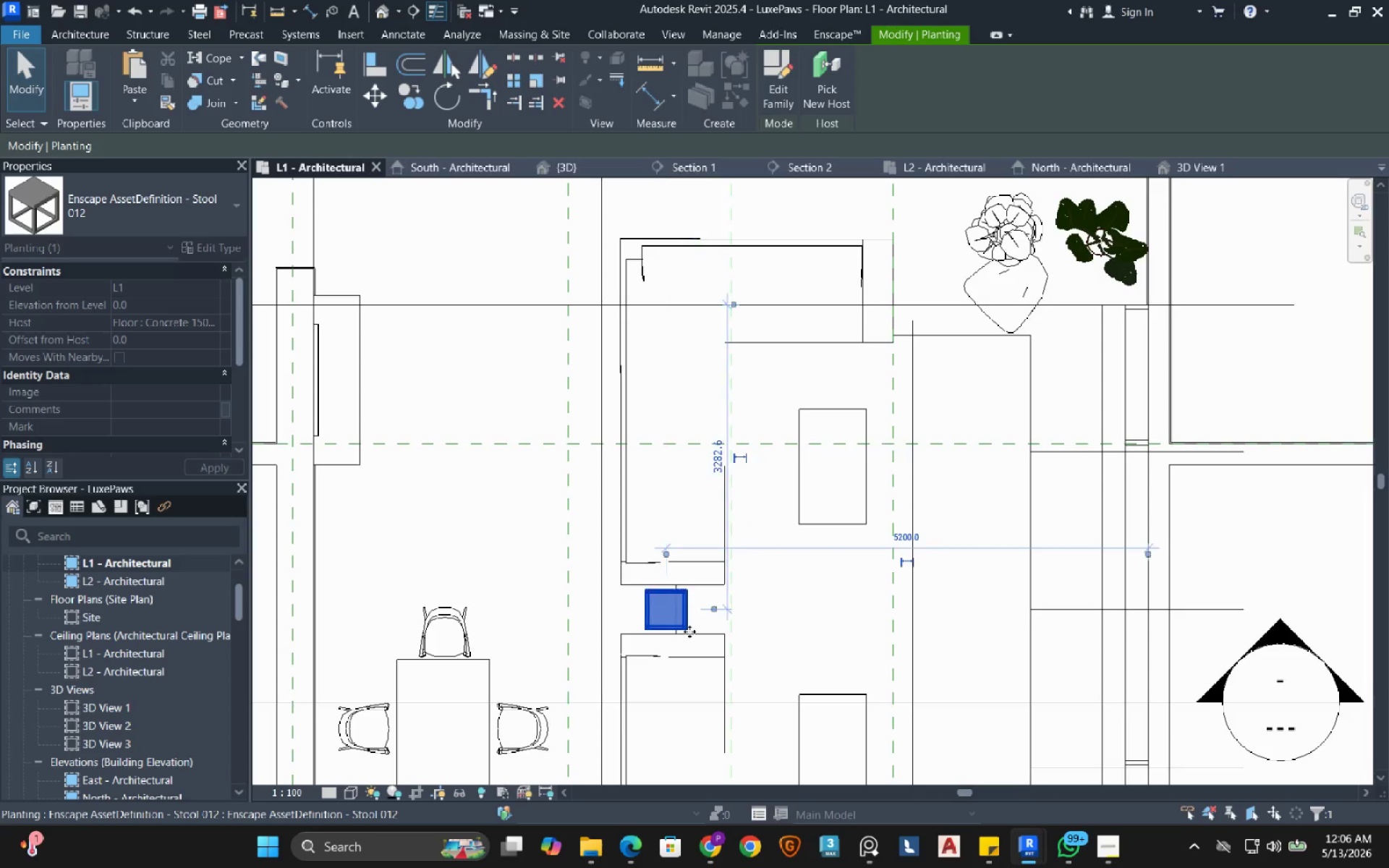 
scroll: coordinate [689, 631], scroll_direction: up, amount: 4.0
 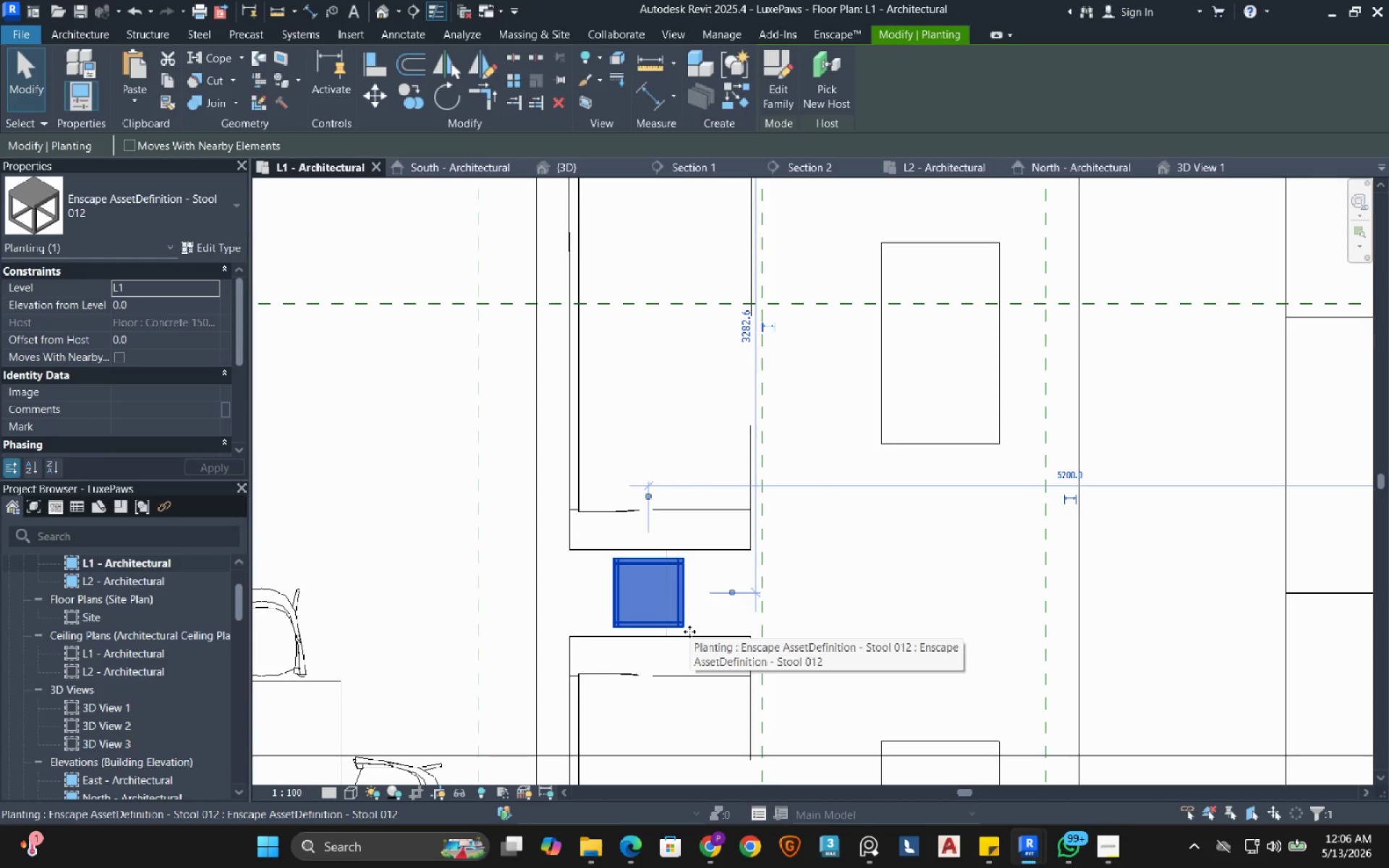 
key(ArrowRight)
 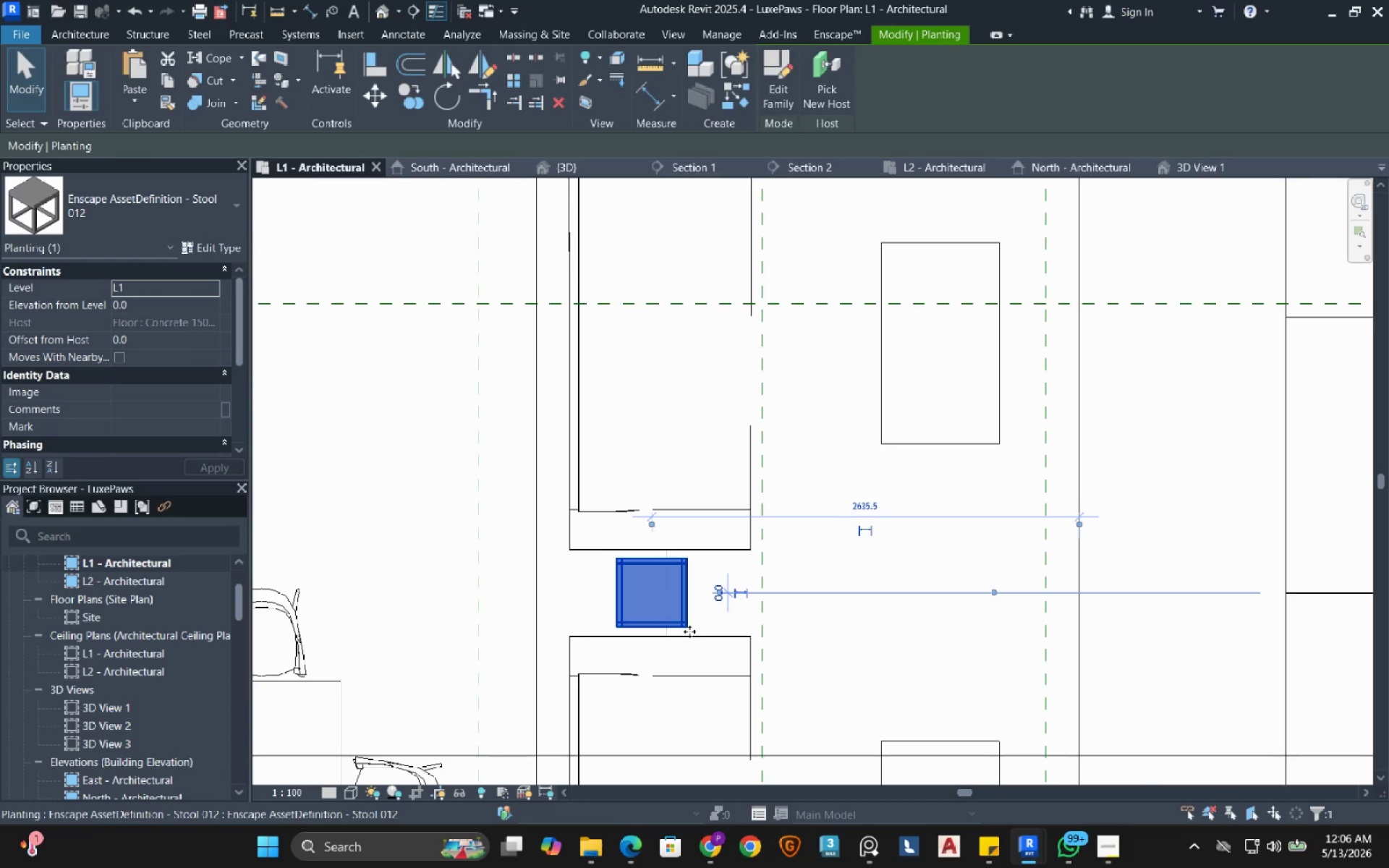 
key(ArrowRight)
 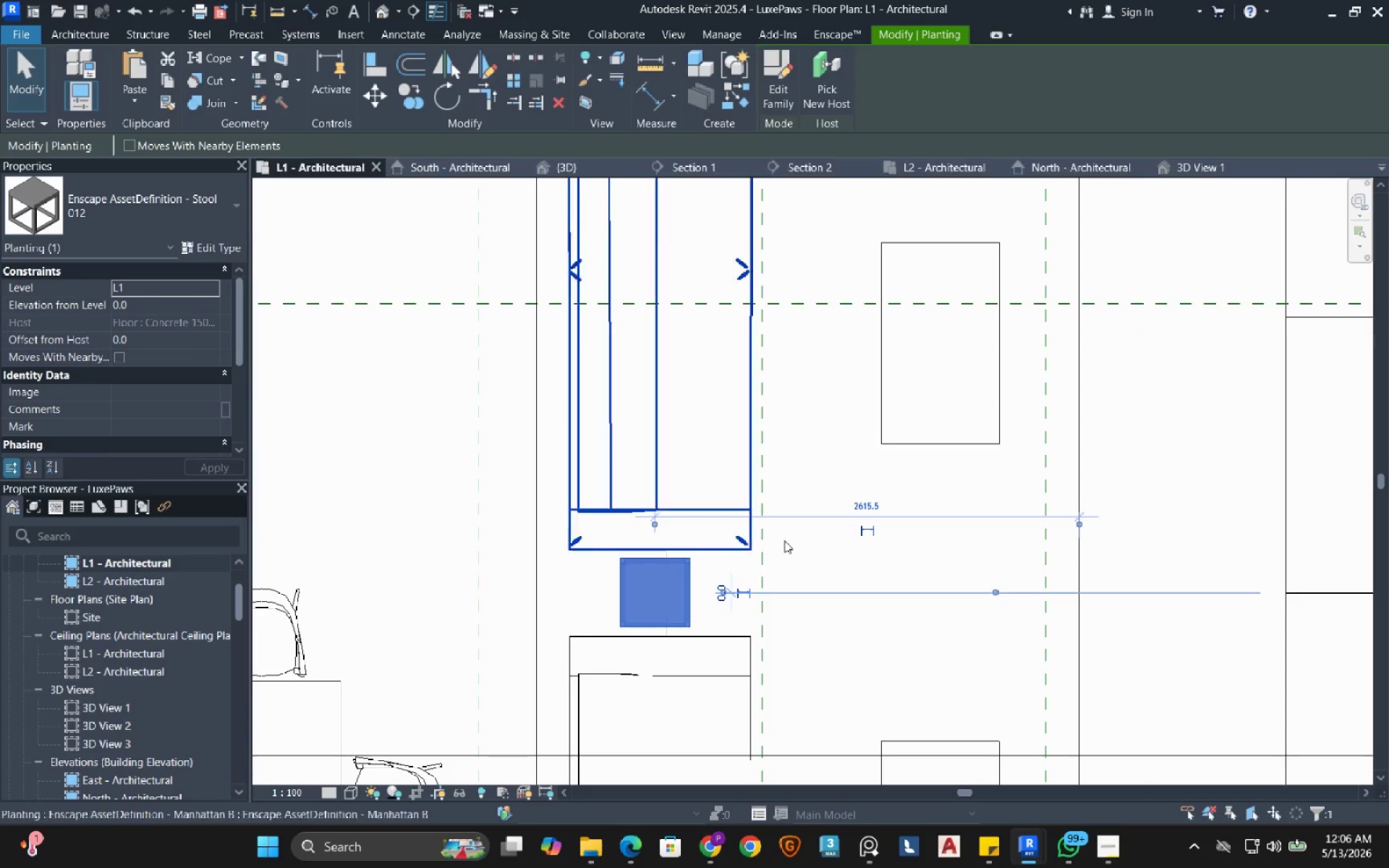 
scroll: coordinate [684, 529], scroll_direction: down, amount: 7.0
 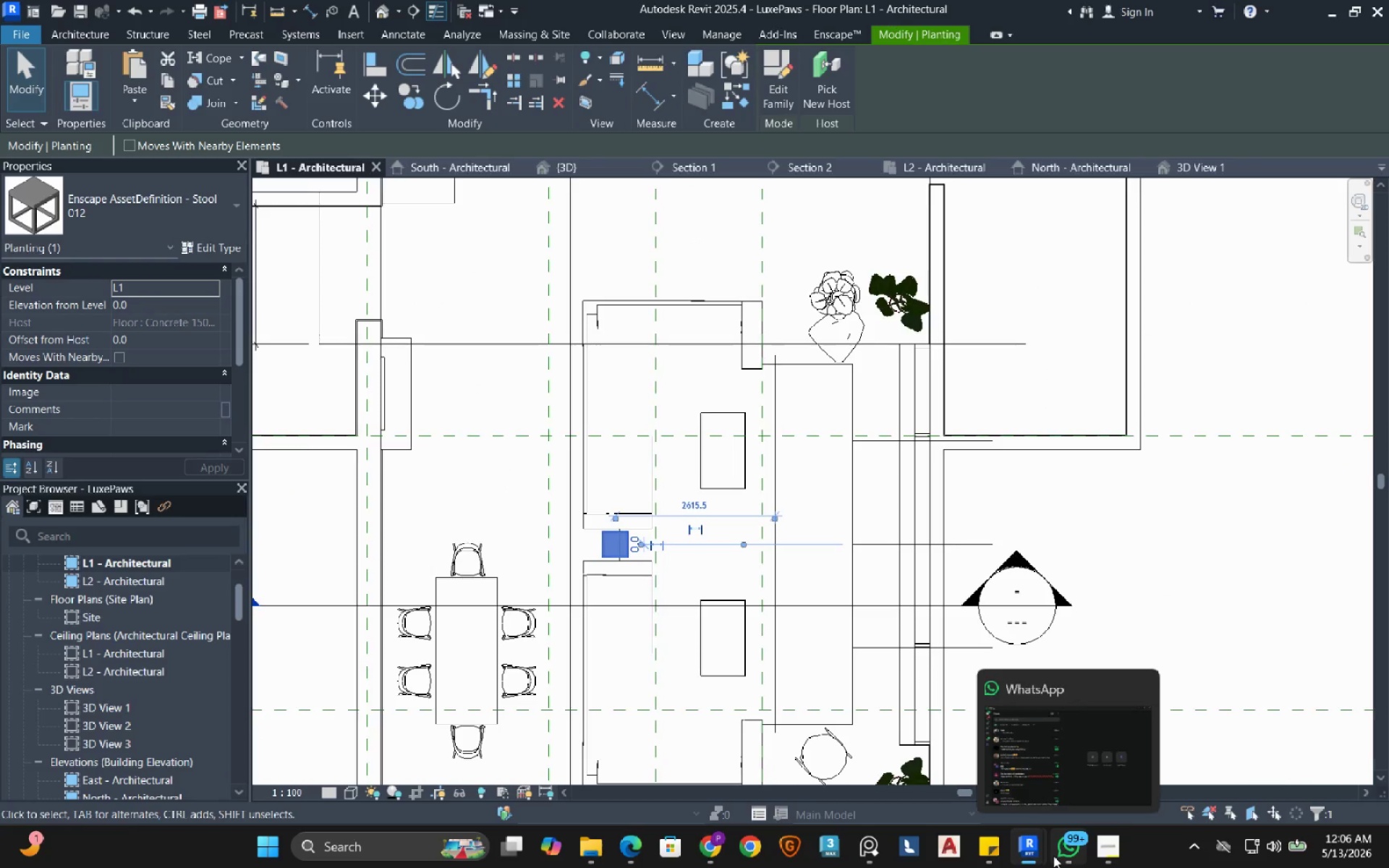 
left_click([1086, 784])
 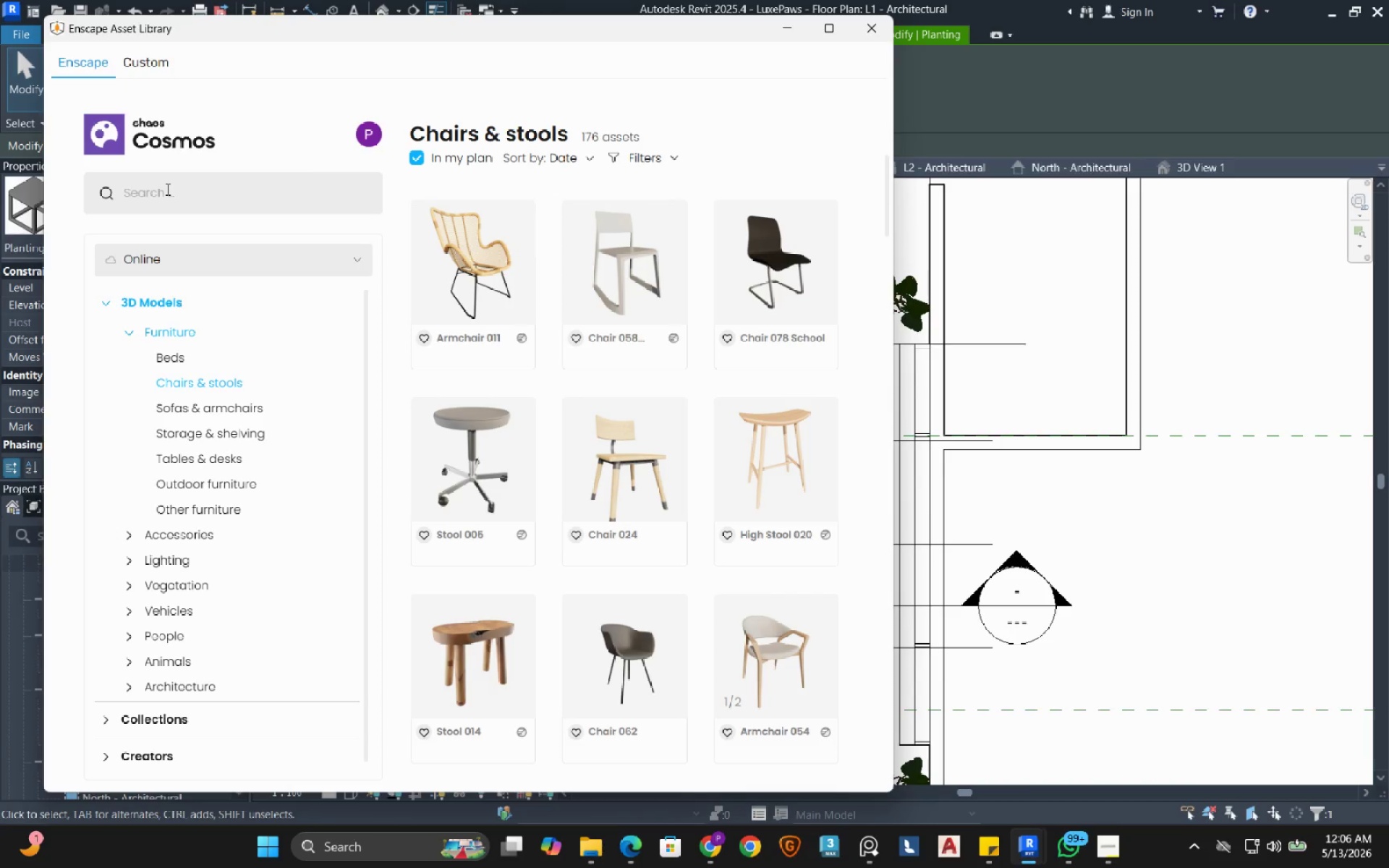 
left_click([166, 189])
 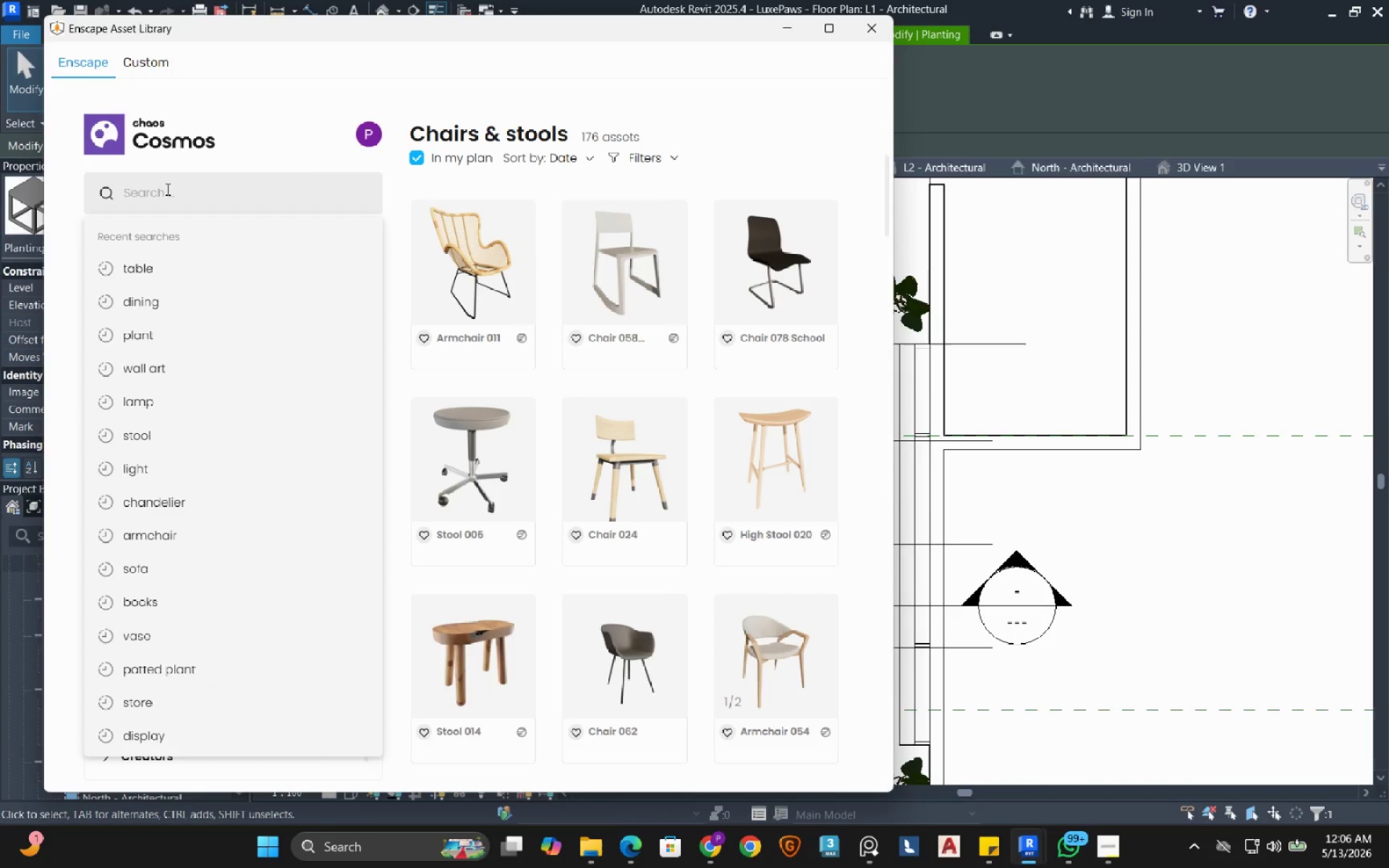 
type(rug)
 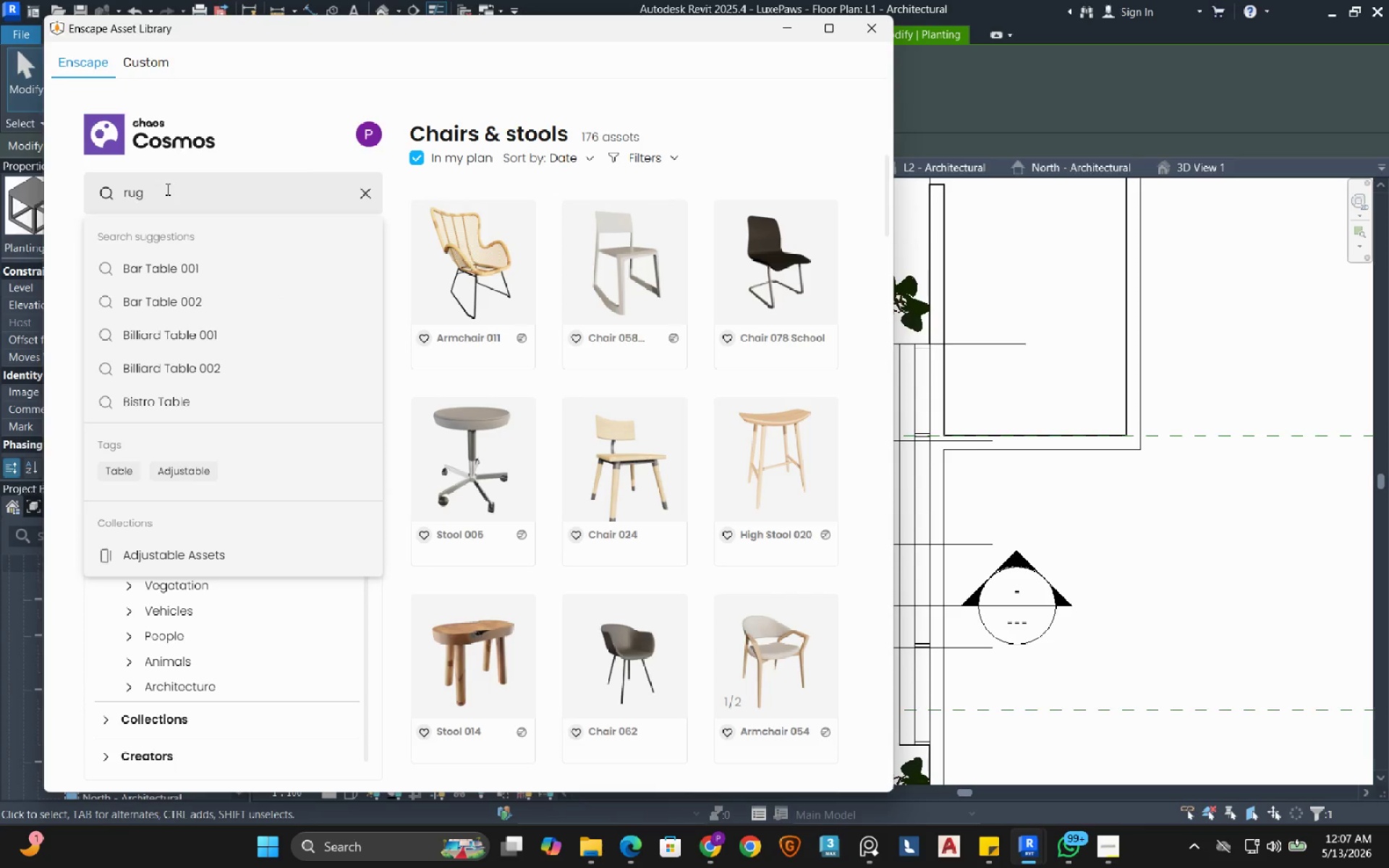 
key(Enter)
 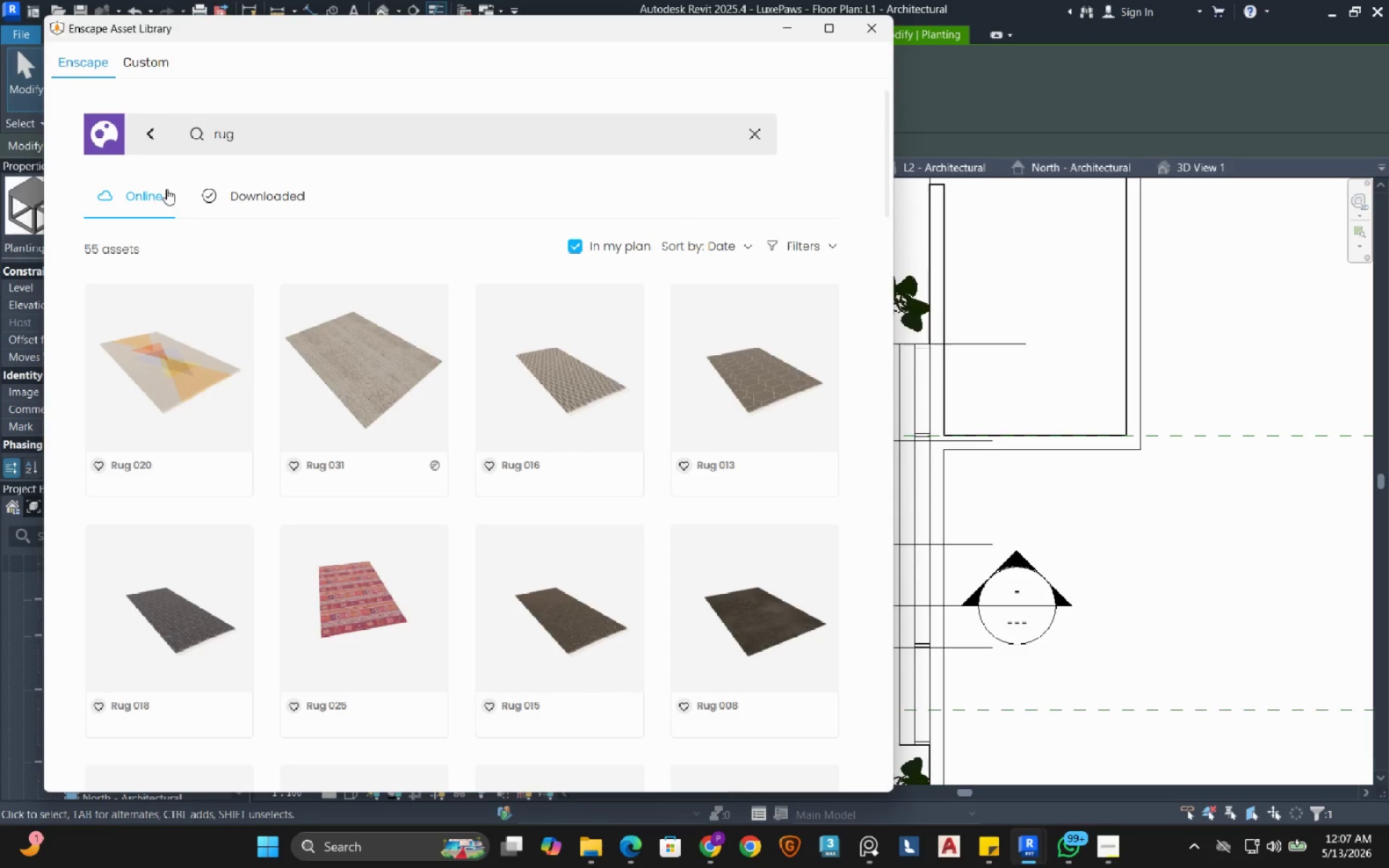 
mouse_move([307, 398])
 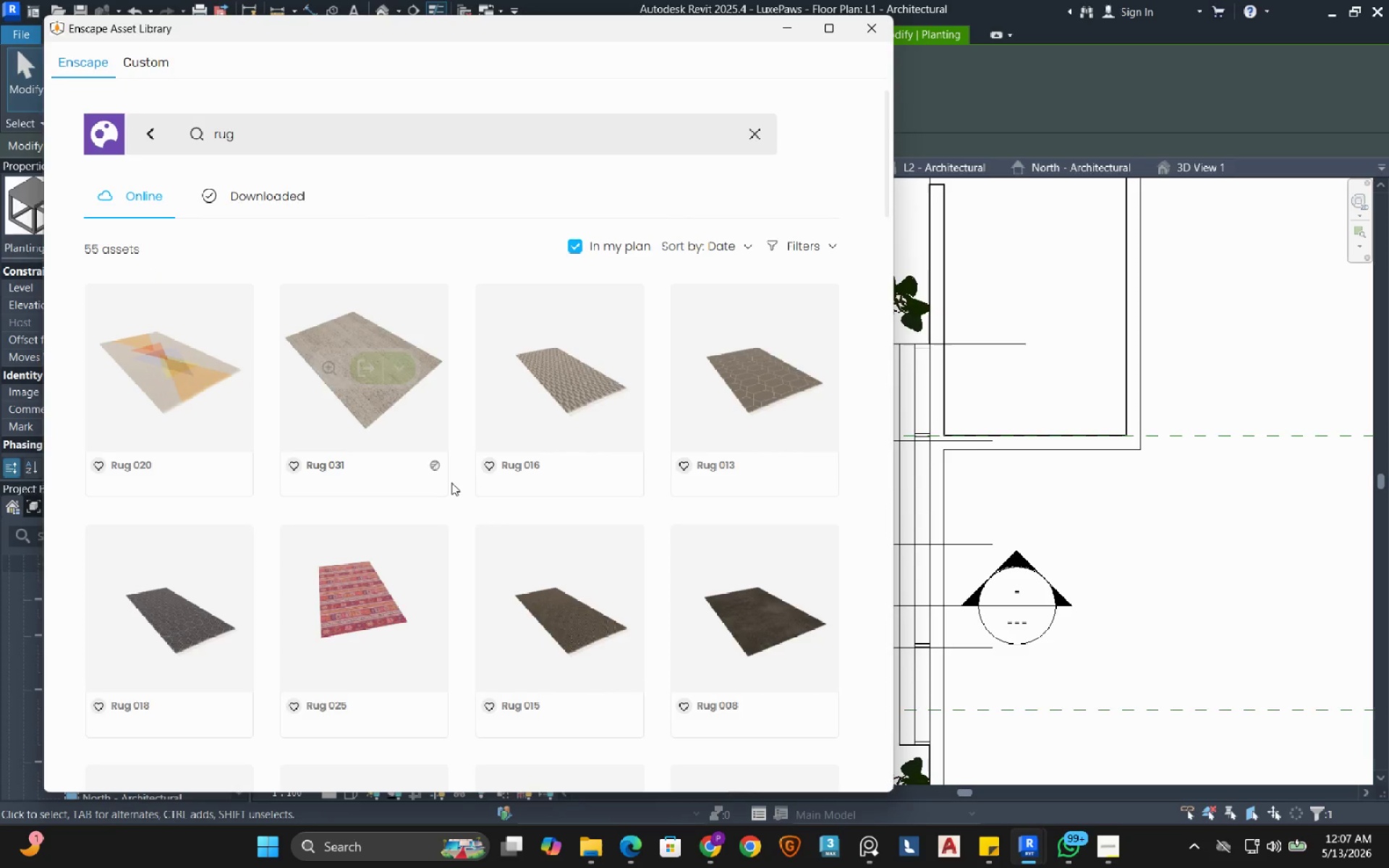 
scroll: coordinate [451, 496], scroll_direction: down, amount: 12.0
 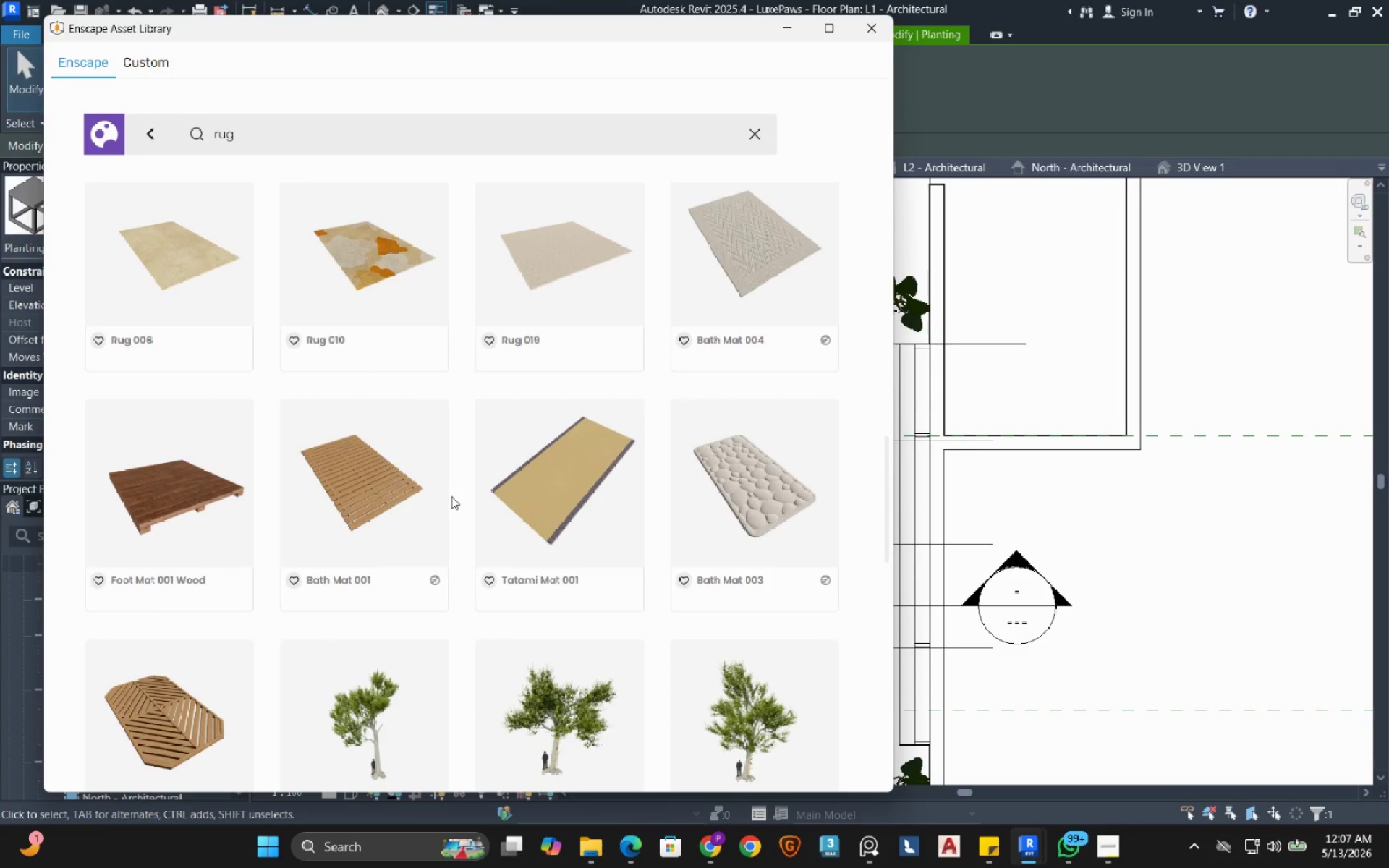 
scroll: coordinate [461, 610], scroll_direction: down, amount: 11.0
 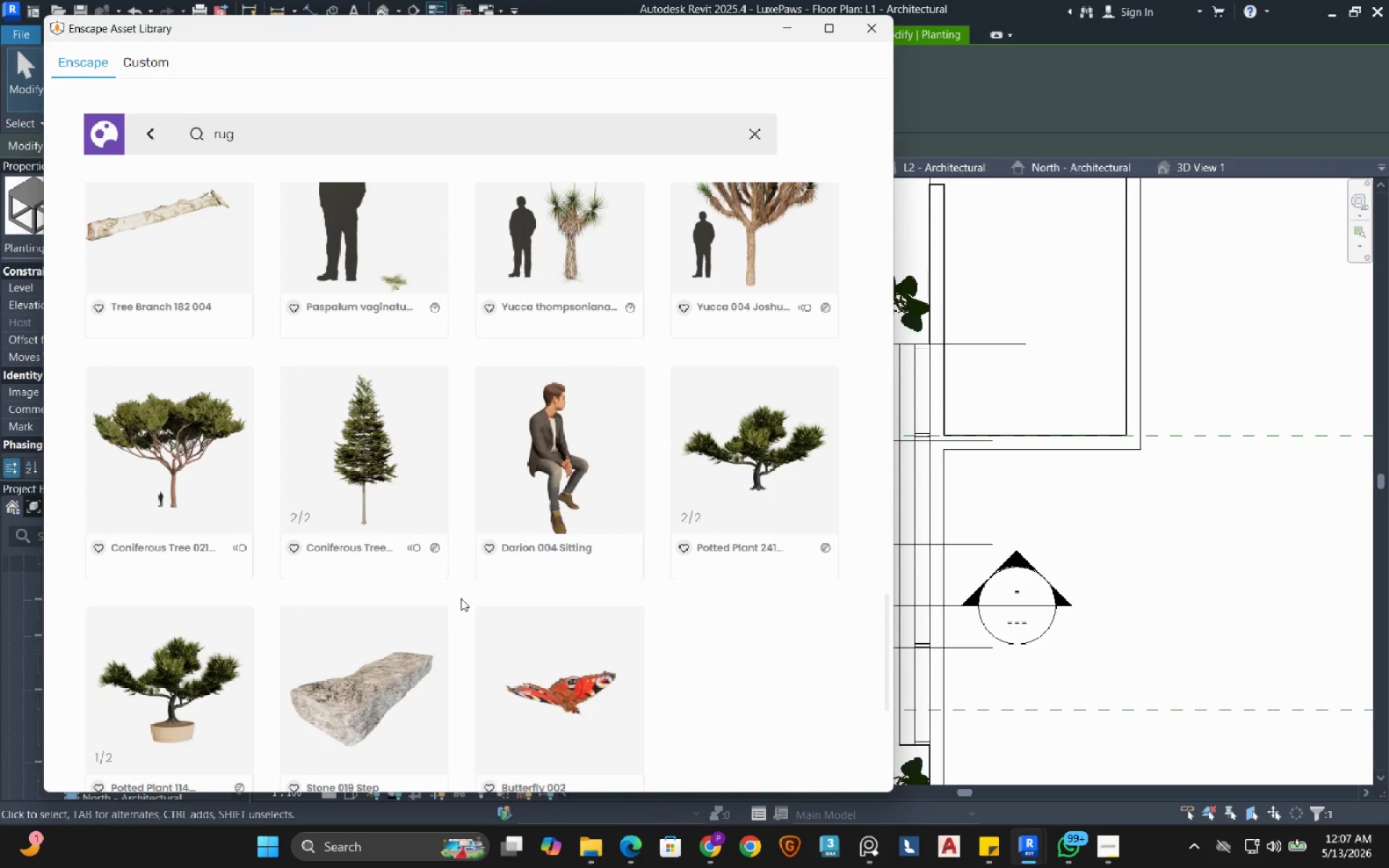 
scroll: coordinate [453, 600], scroll_direction: up, amount: 36.0
 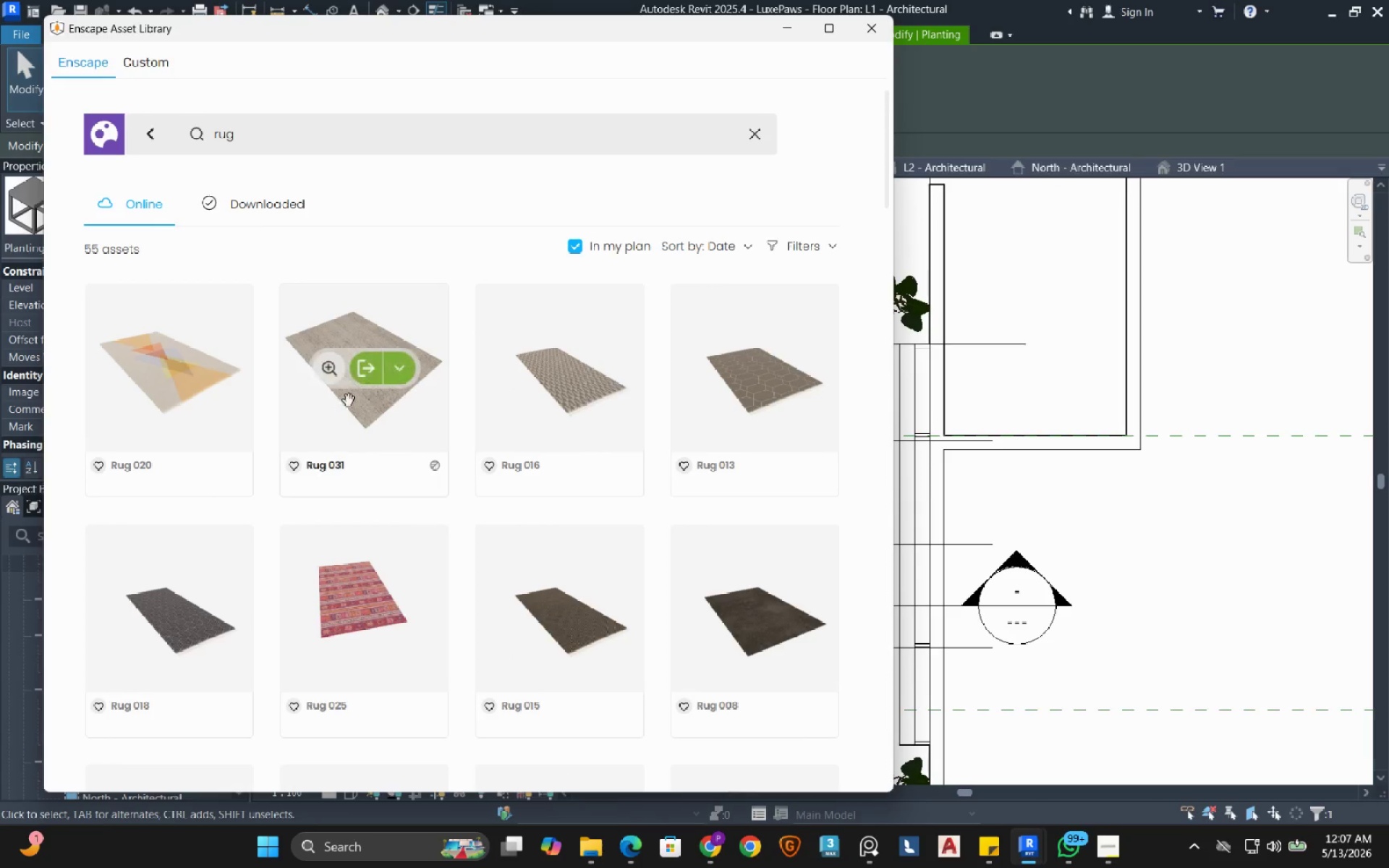 
left_click([373, 373])
 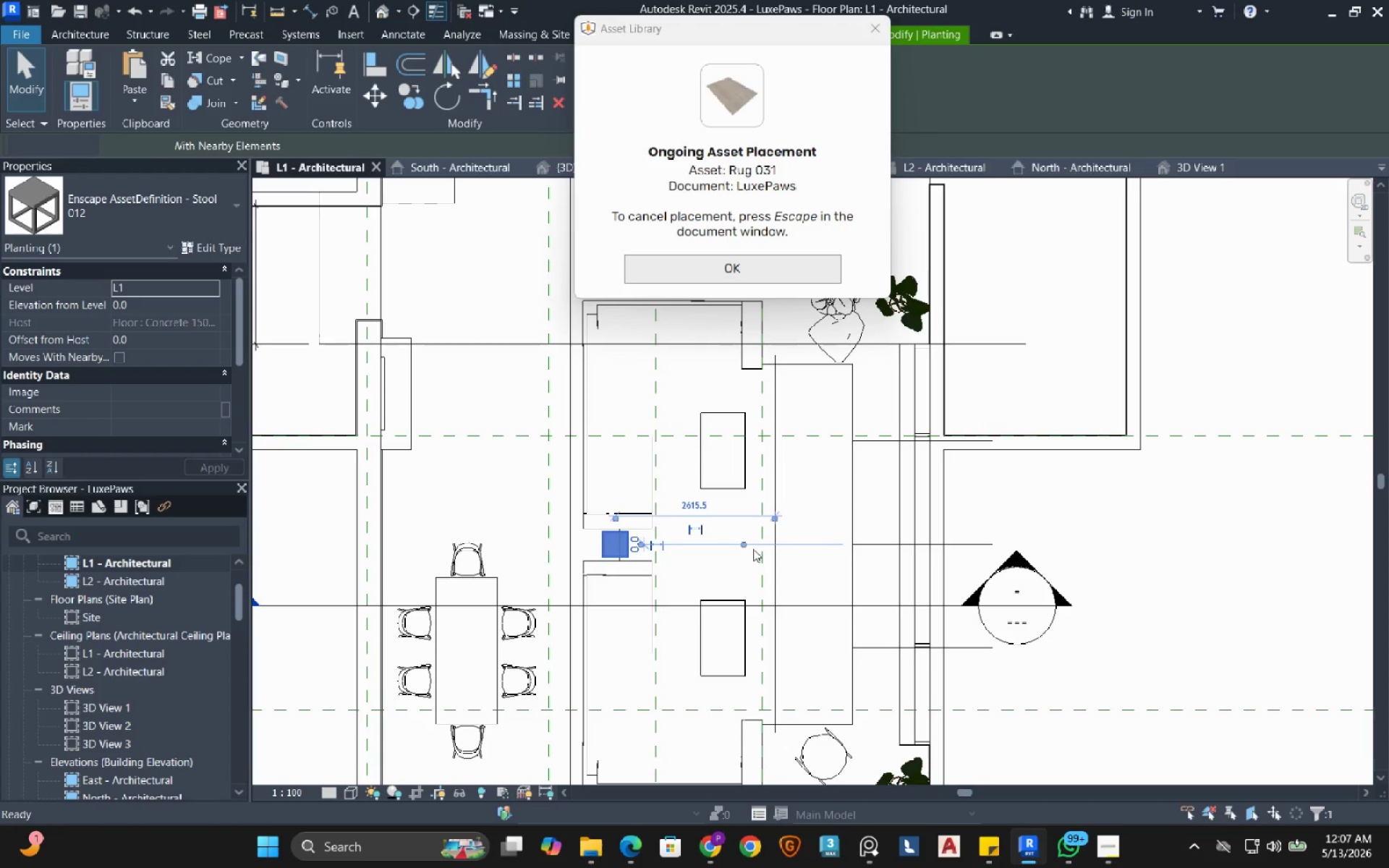 
wait(6.12)
 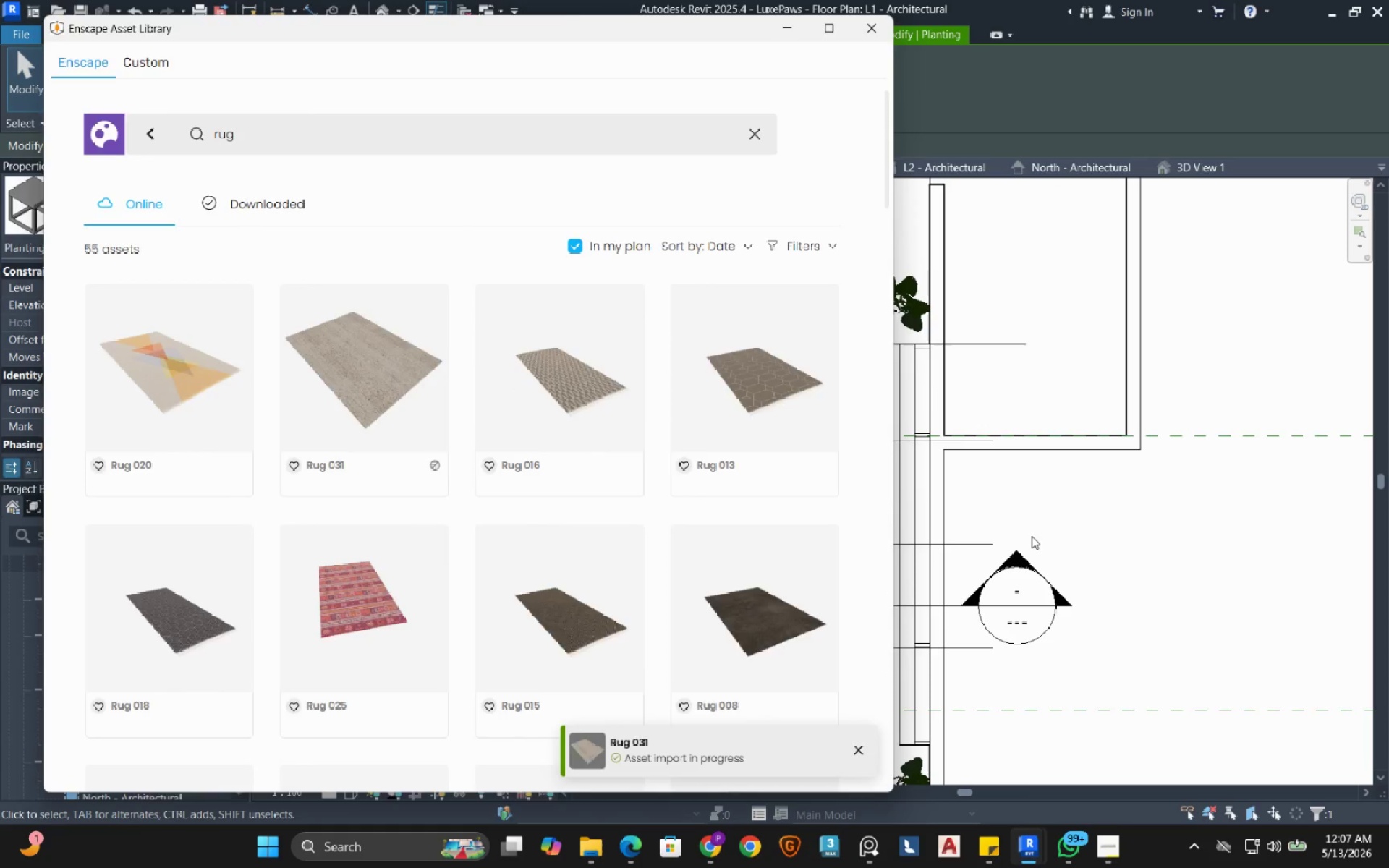 
scroll: coordinate [739, 512], scroll_direction: down, amount: 2.0
 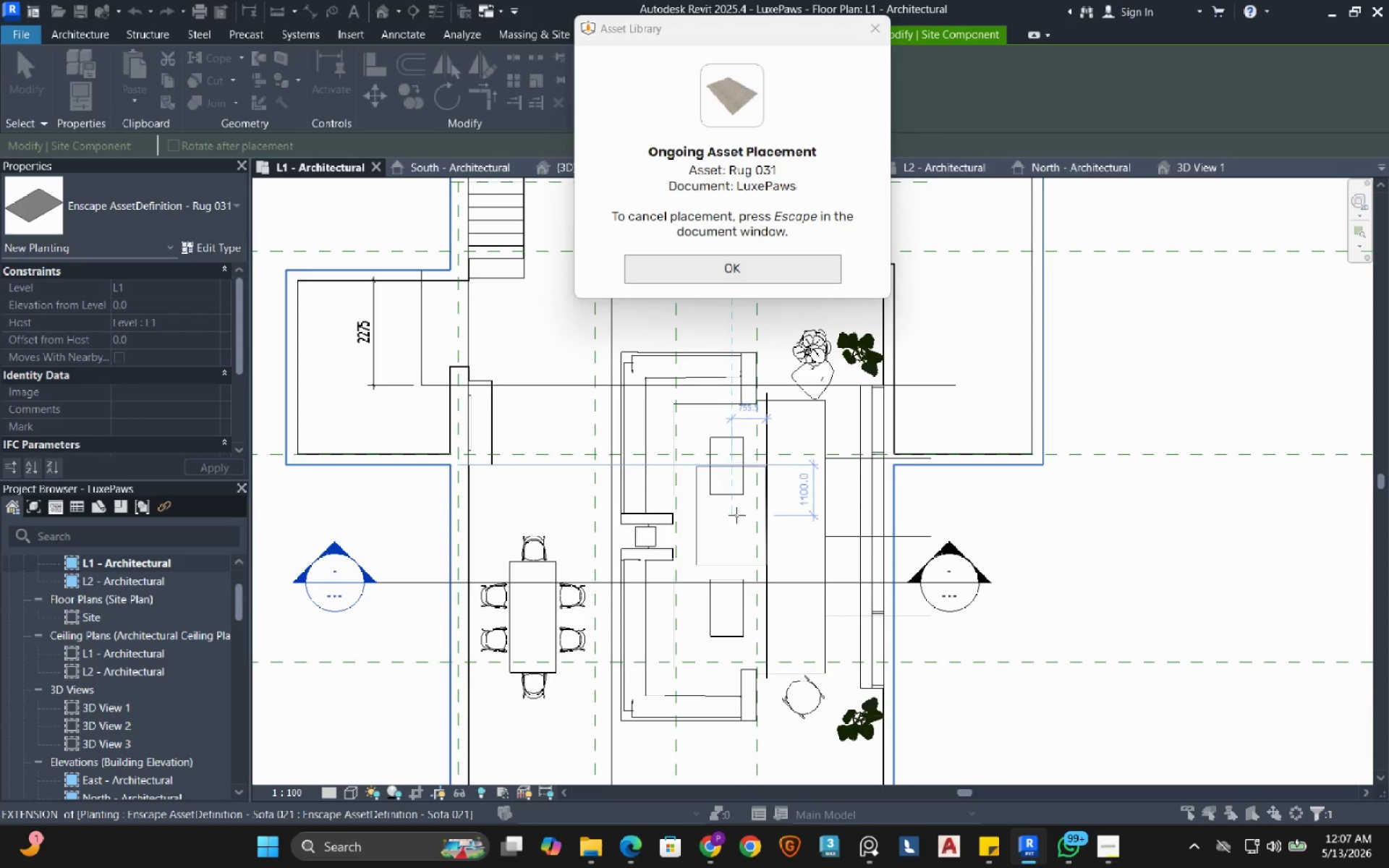 
scroll: coordinate [736, 515], scroll_direction: up, amount: 1.0
 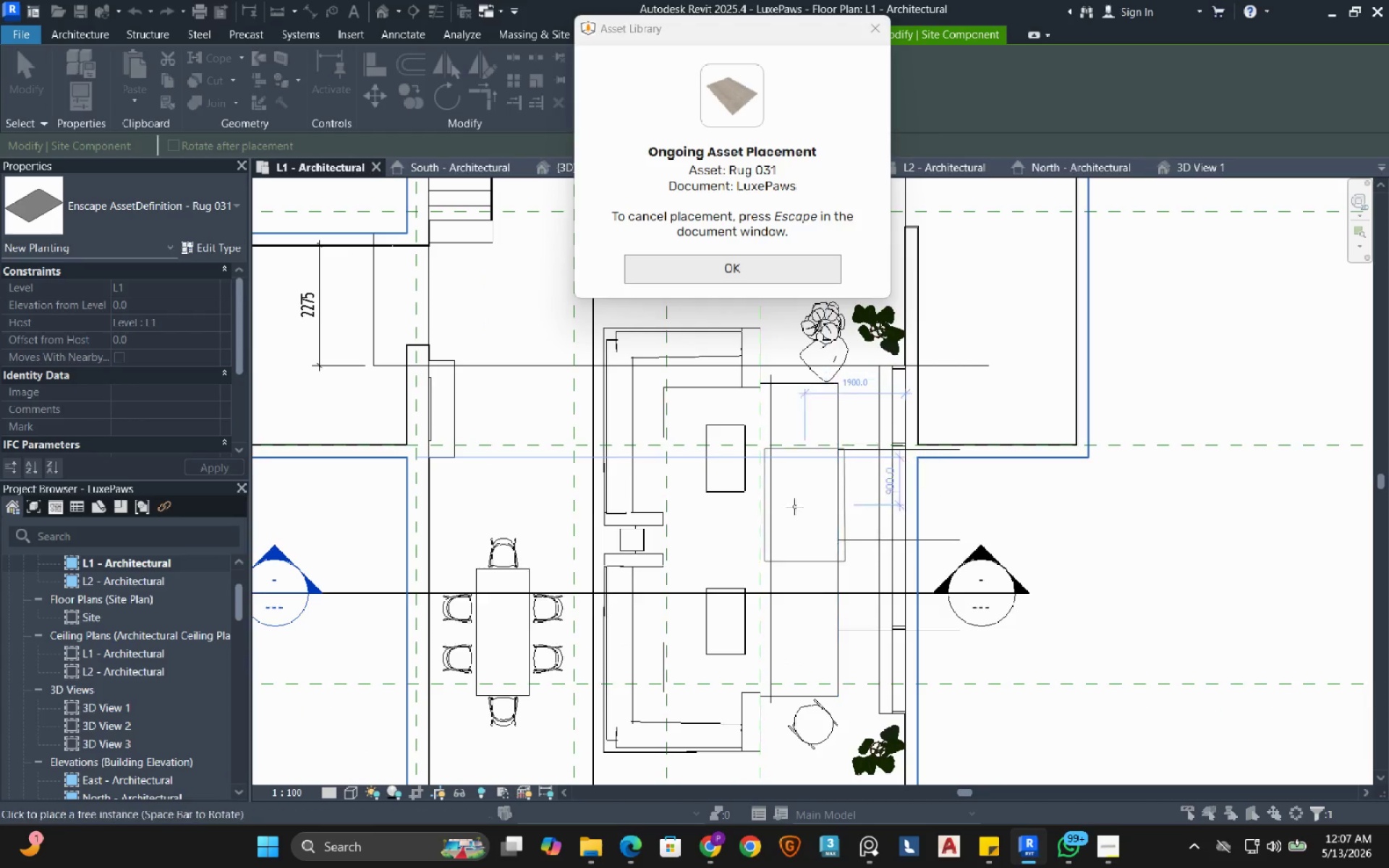 
left_click([794, 506])
 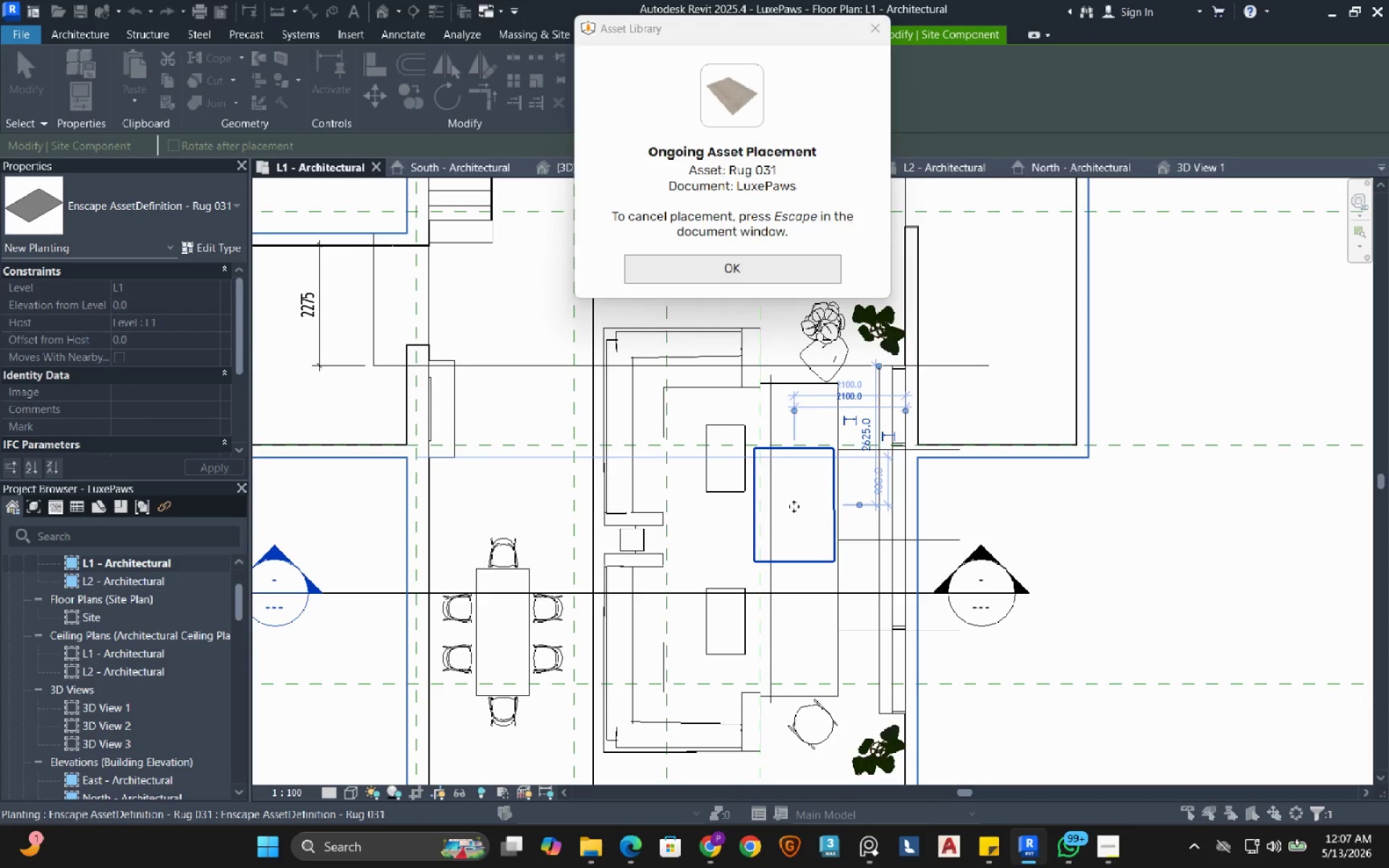 
right_click([794, 506])
 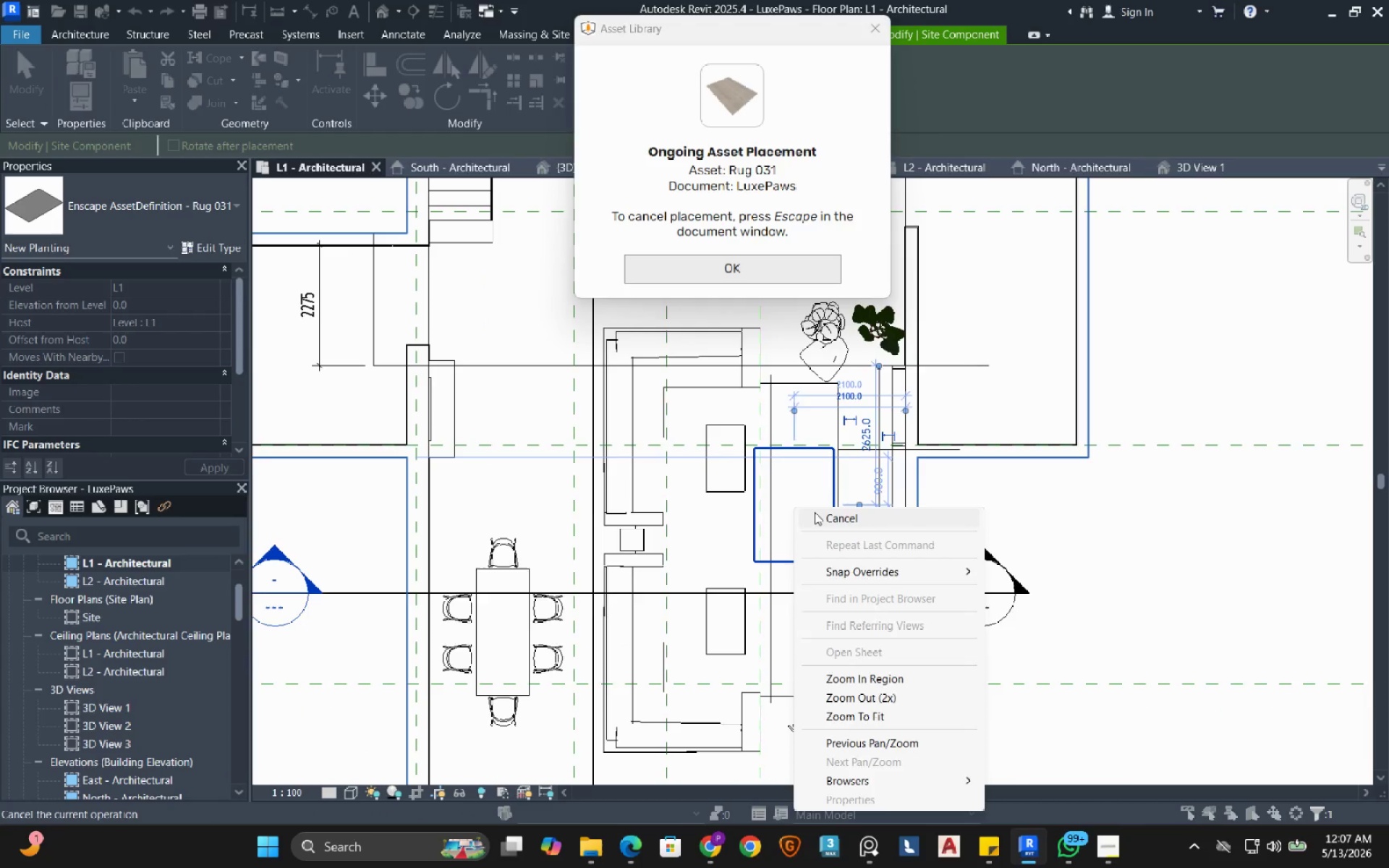 
left_click([815, 512])
 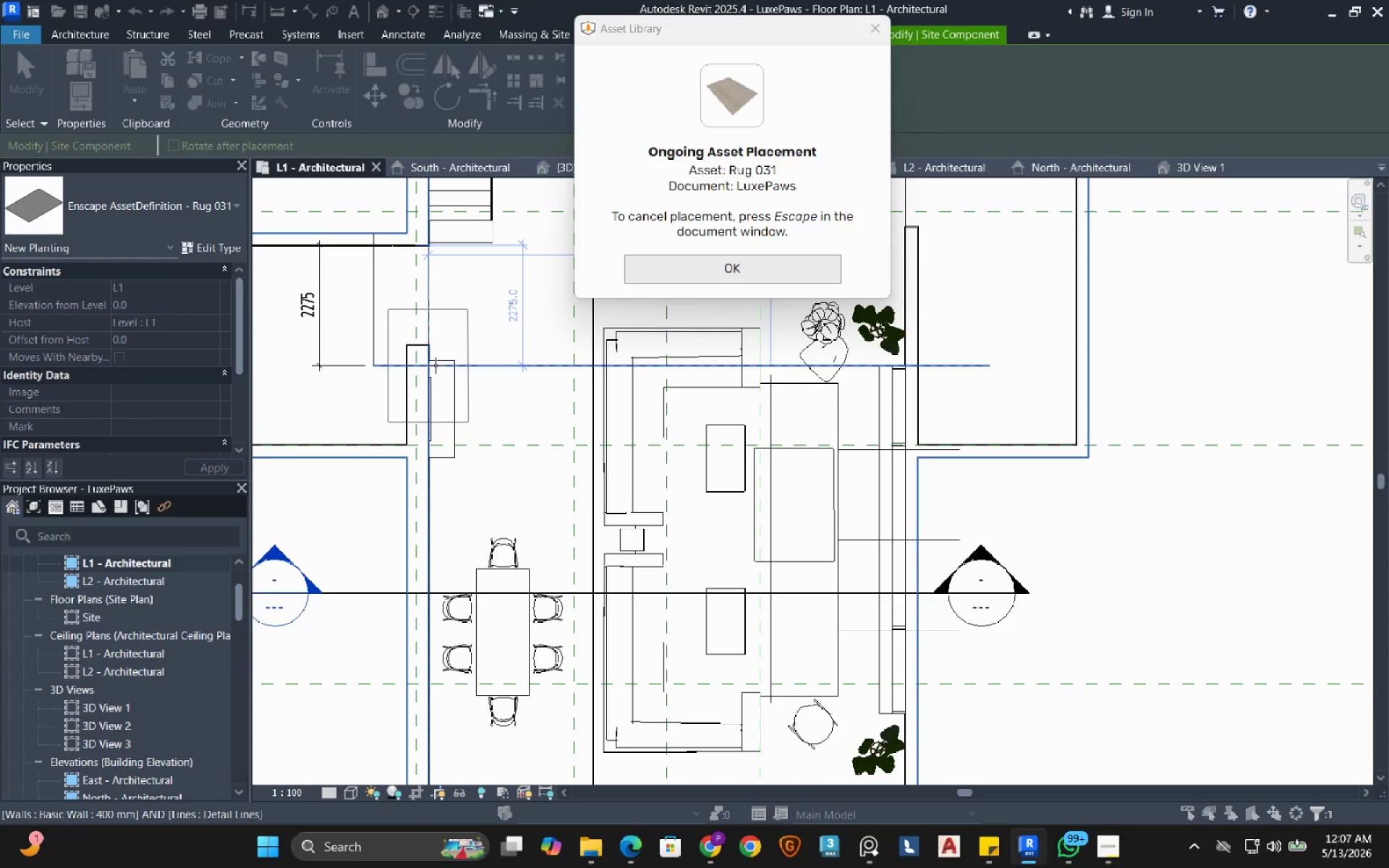 
key(Escape)
 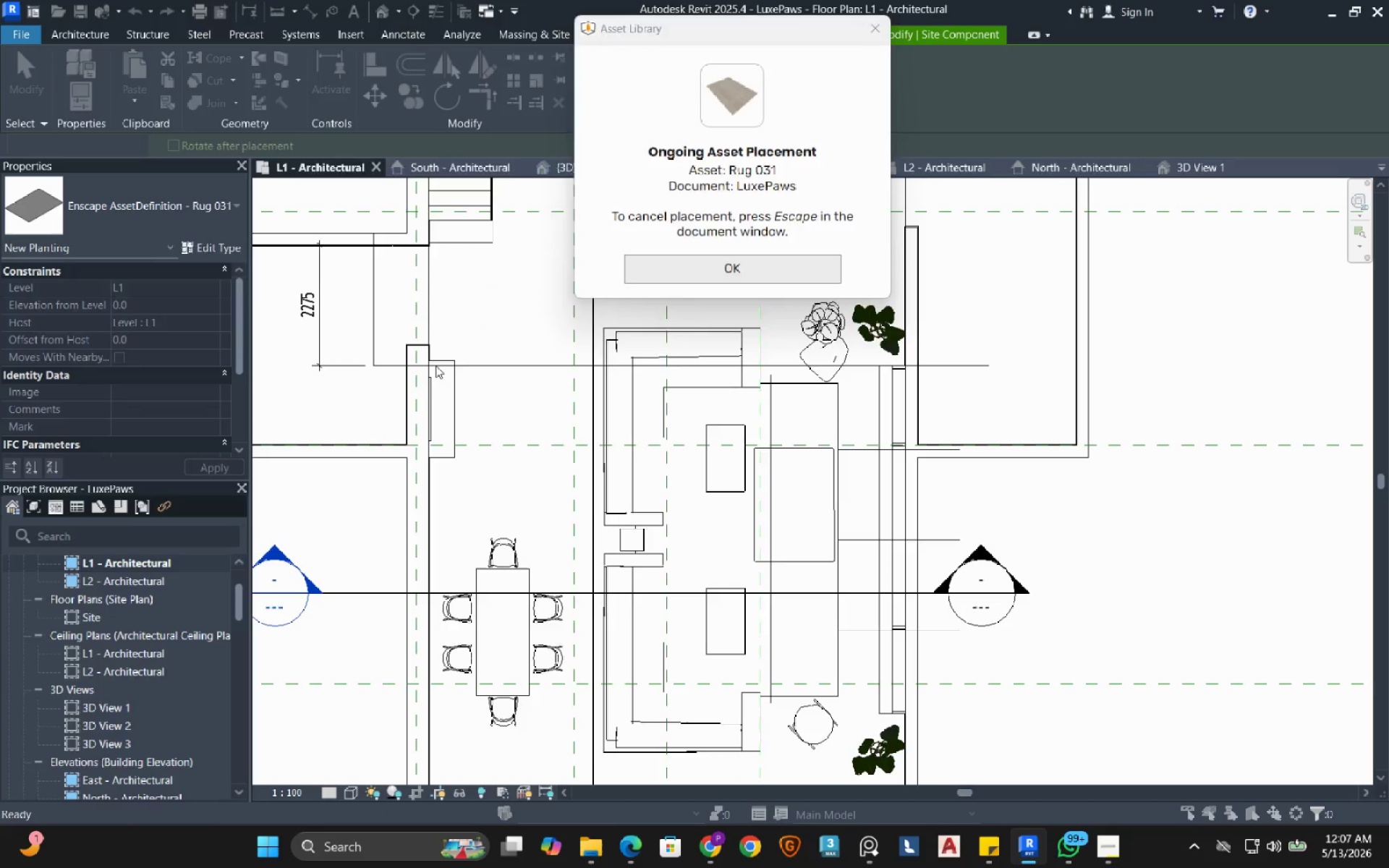 
key(Escape)
 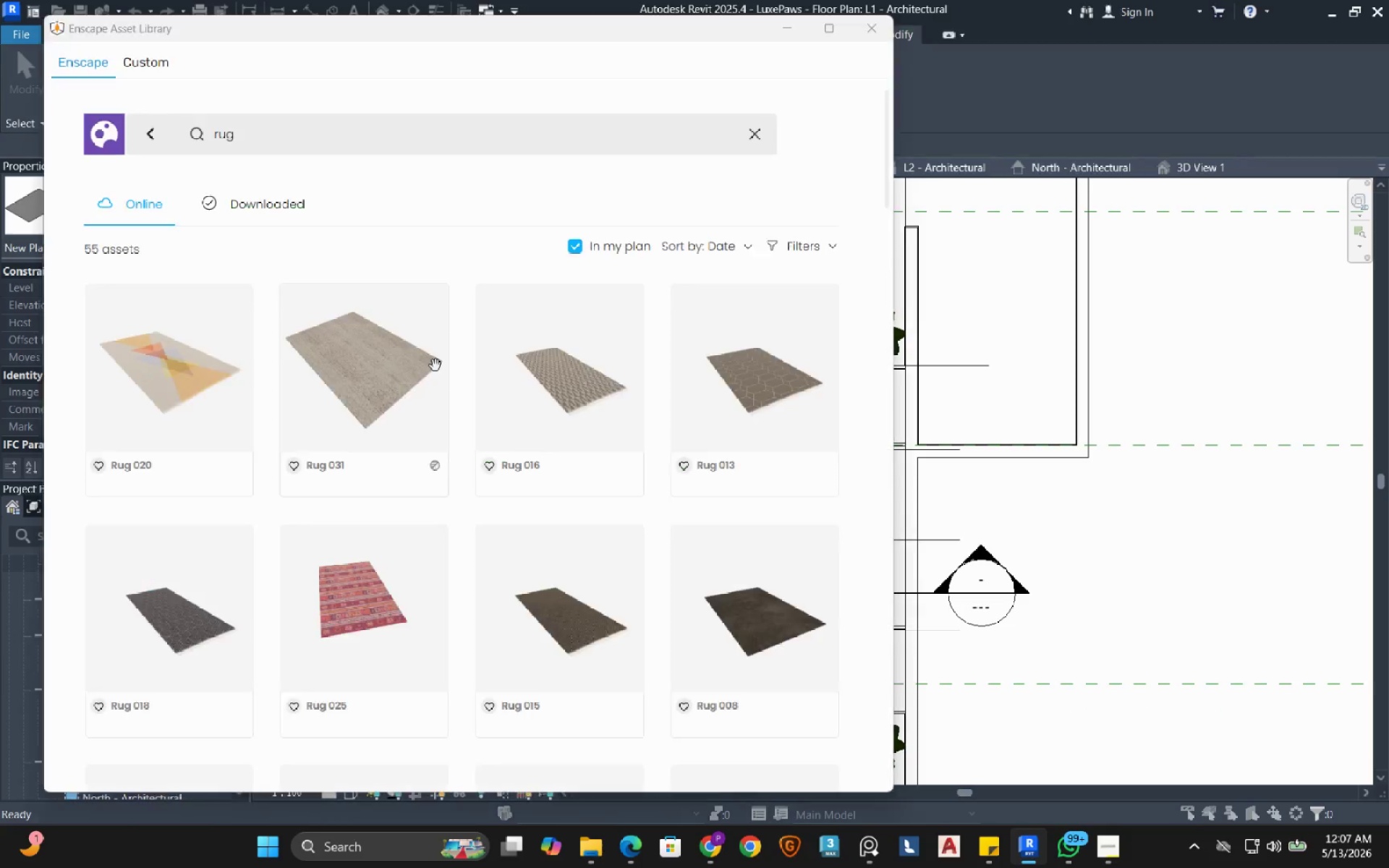 
key(Escape)
 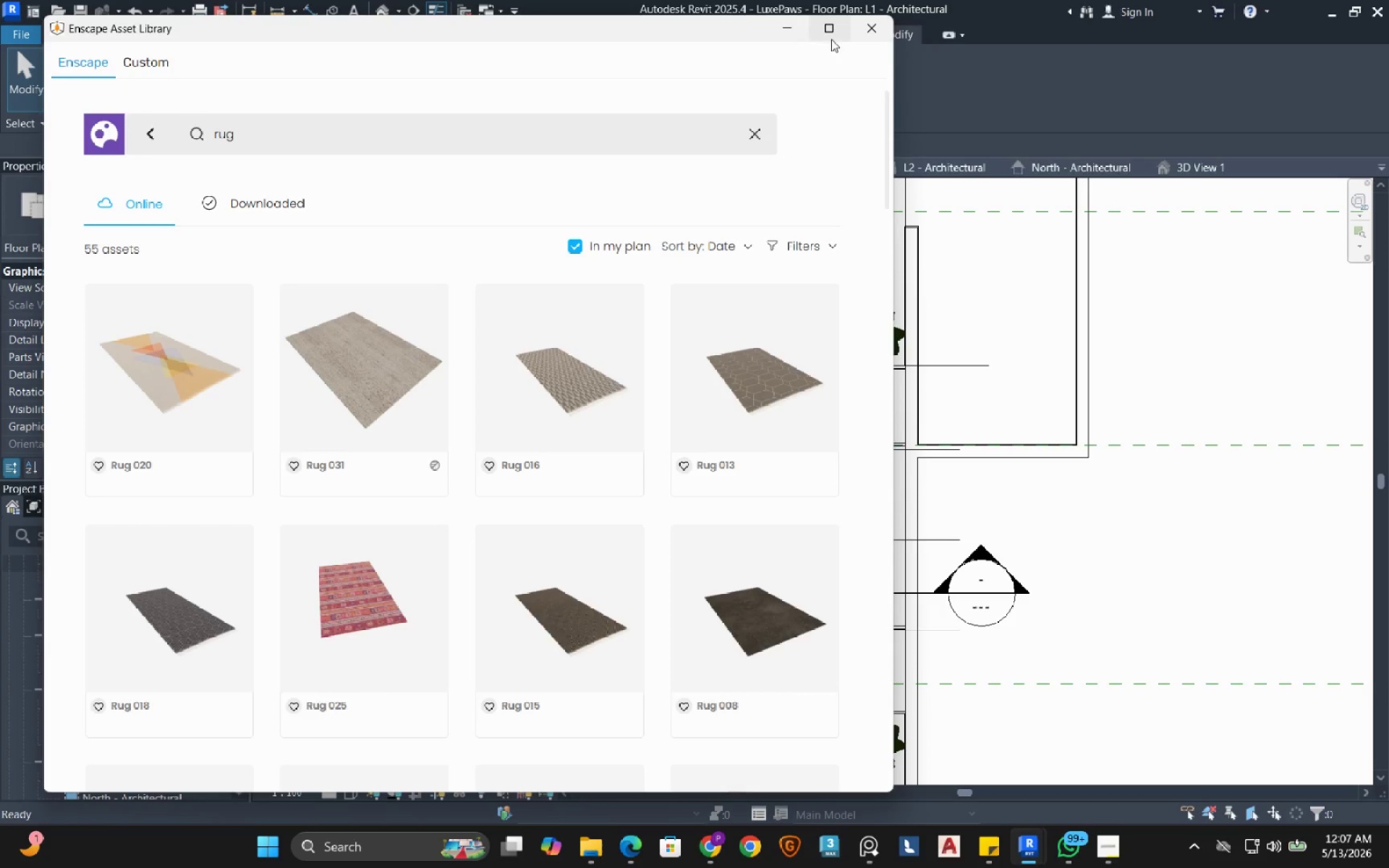 
left_click([776, 26])
 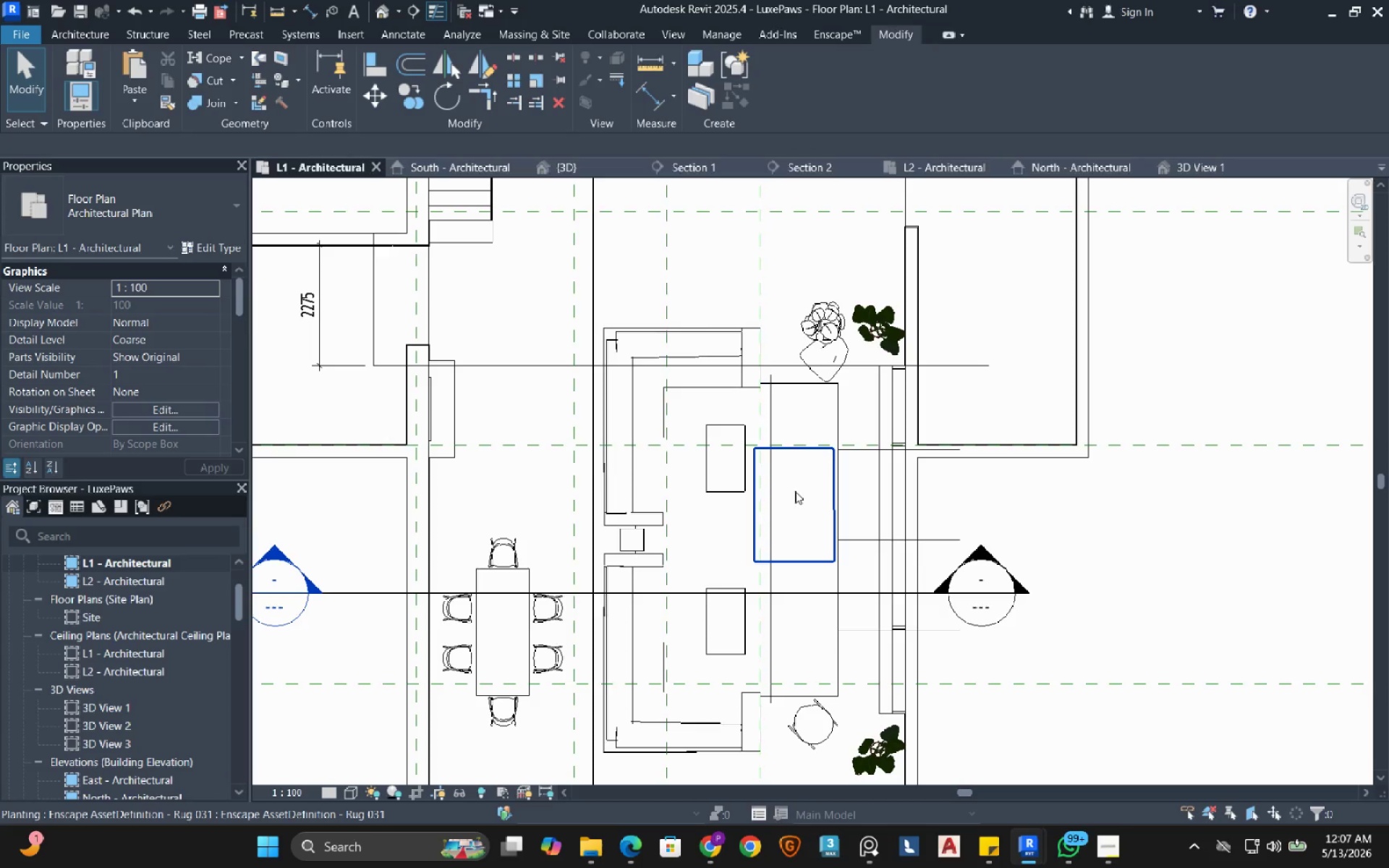 
left_click([798, 491])
 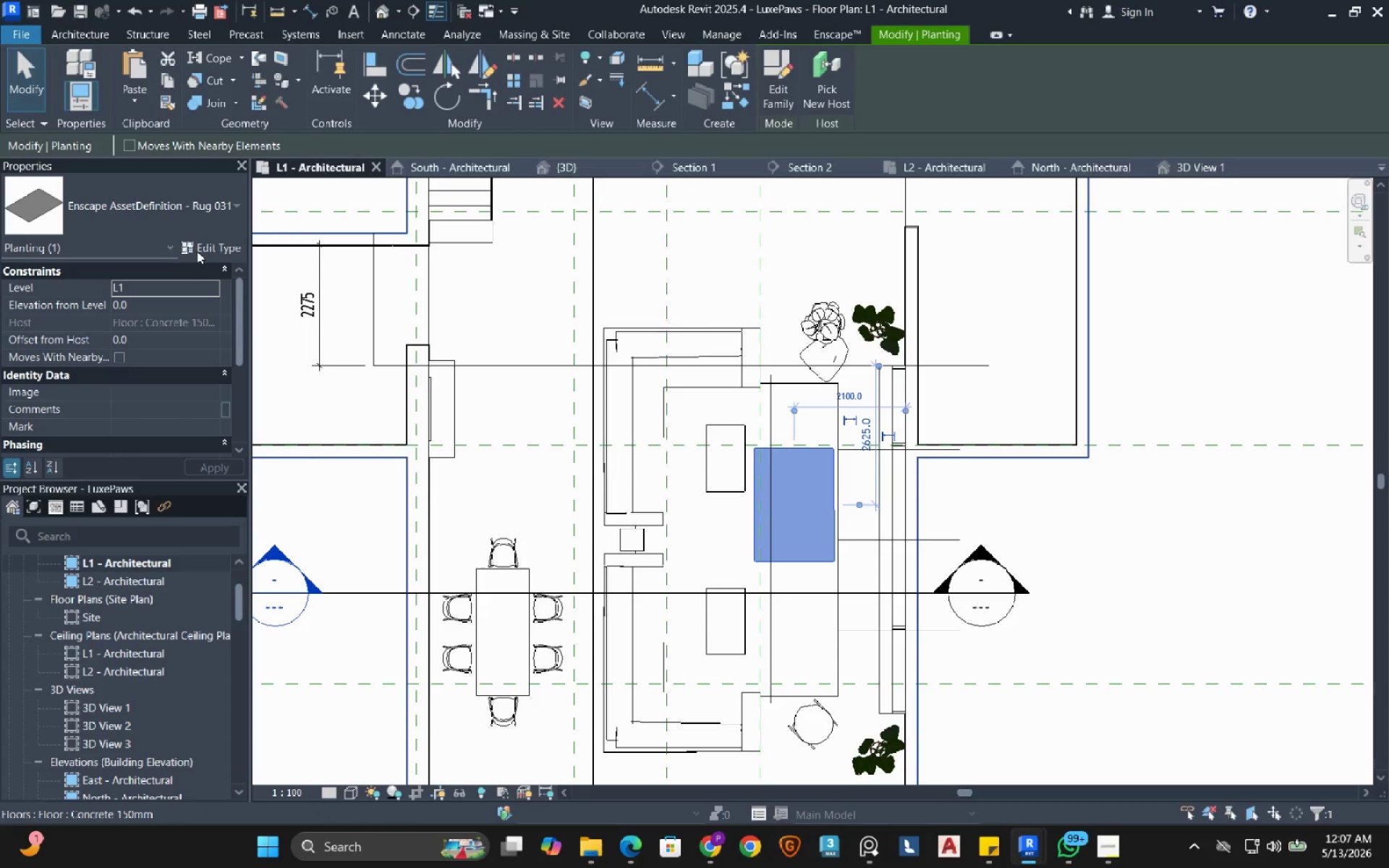 
left_click([202, 248])
 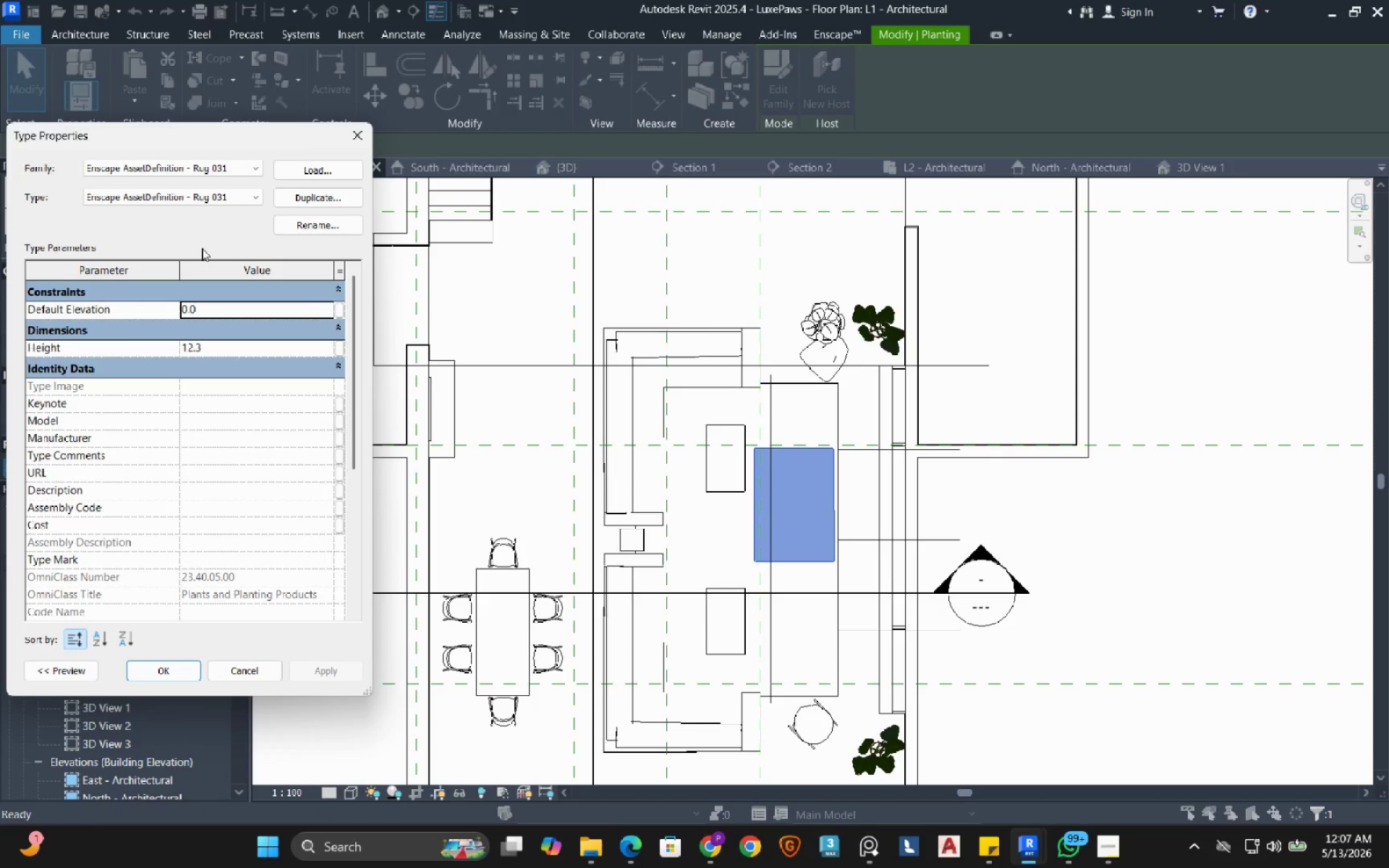 
scroll: coordinate [140, 537], scroll_direction: down, amount: 8.0
 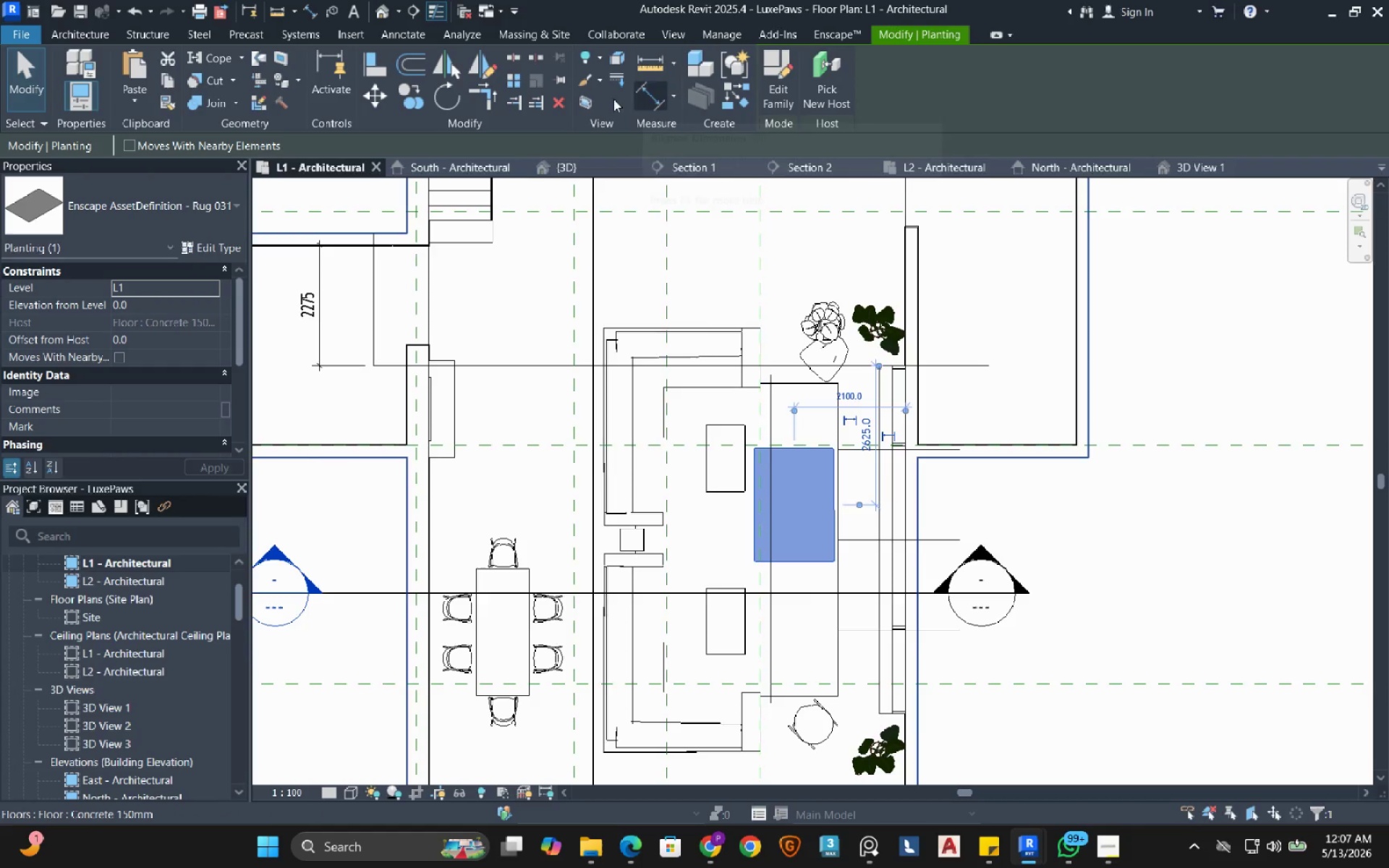 
left_click([553, 104])
 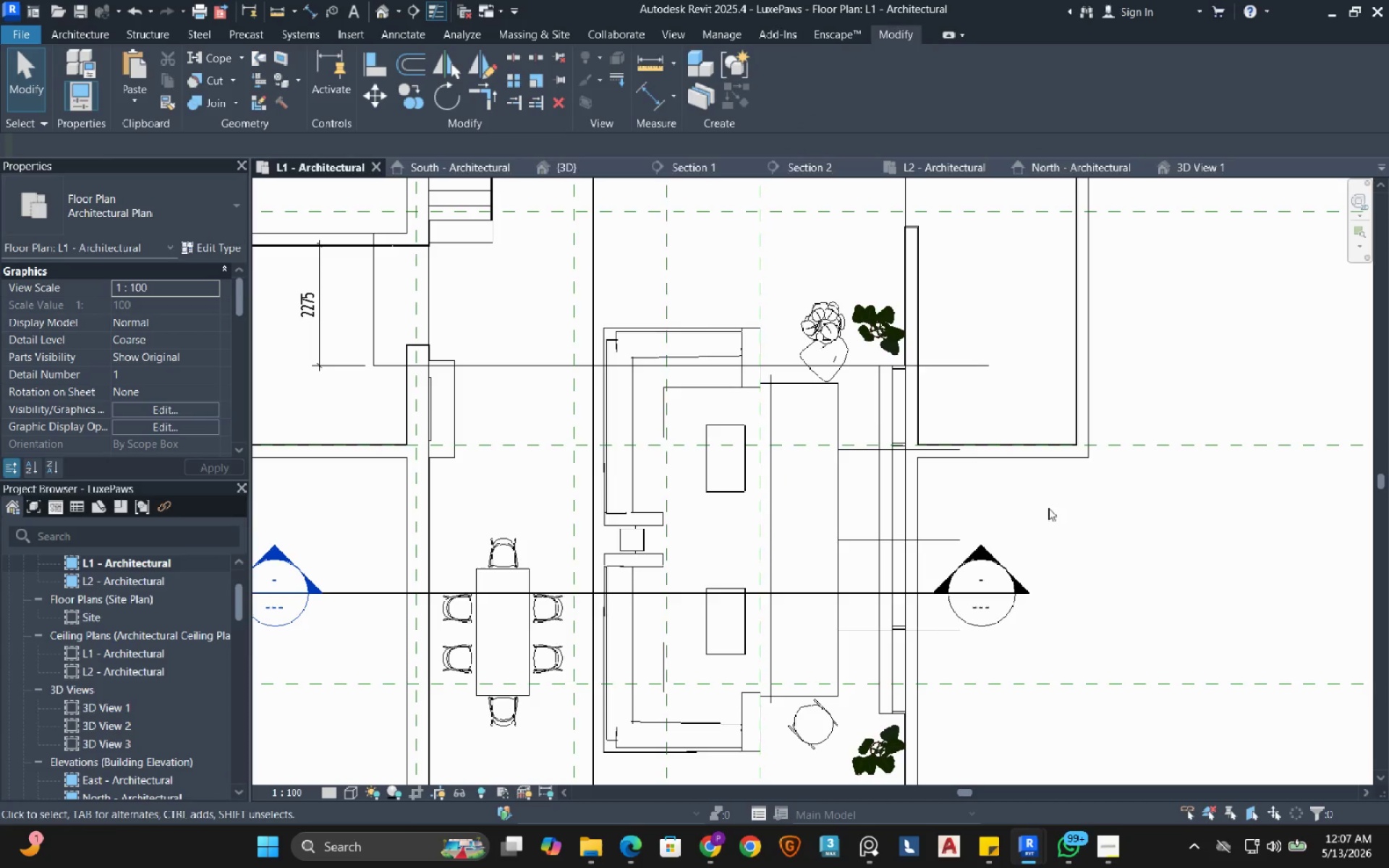 
left_click([783, 390])
 